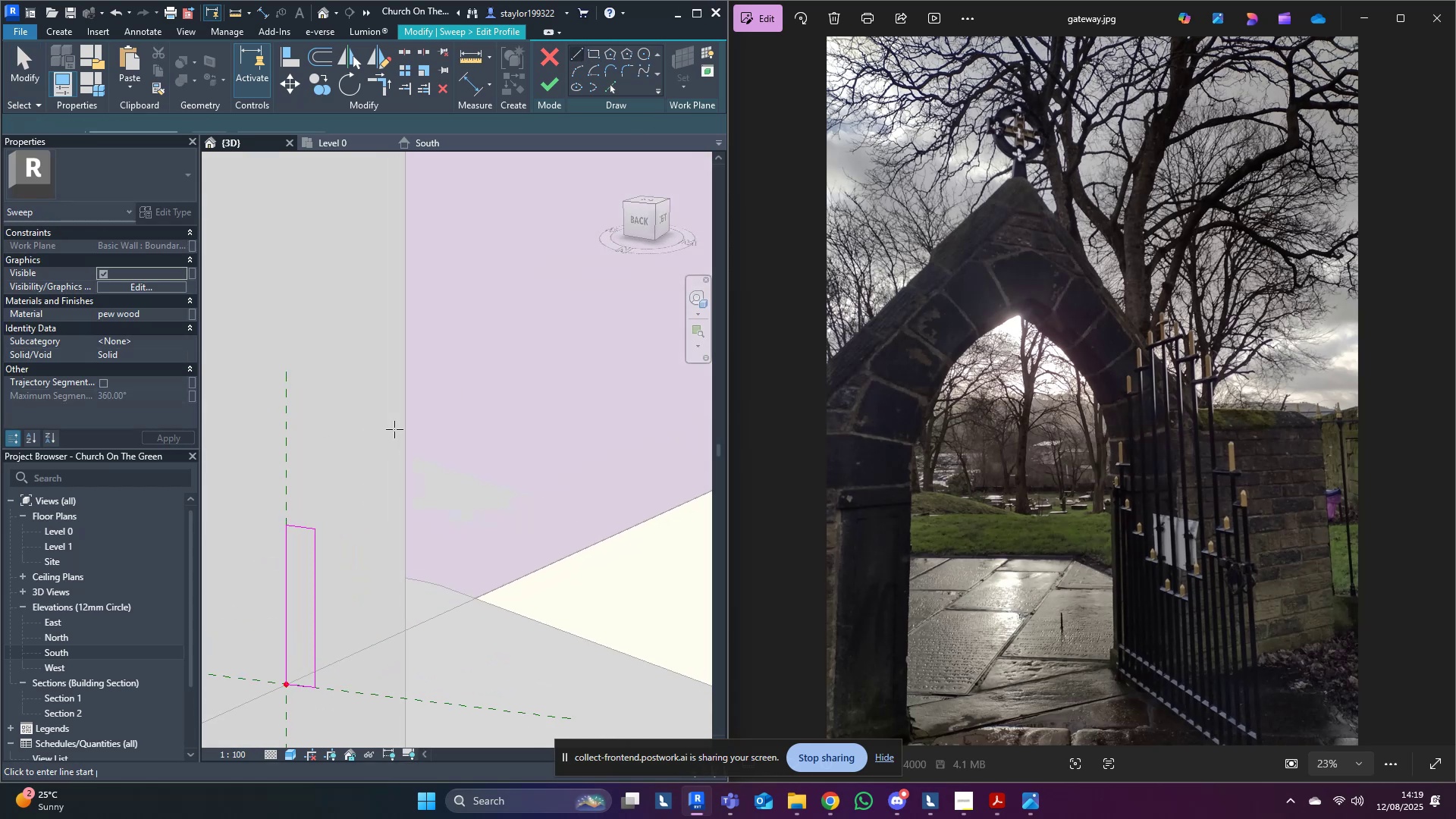 
key(Shift+ShiftLeft)
 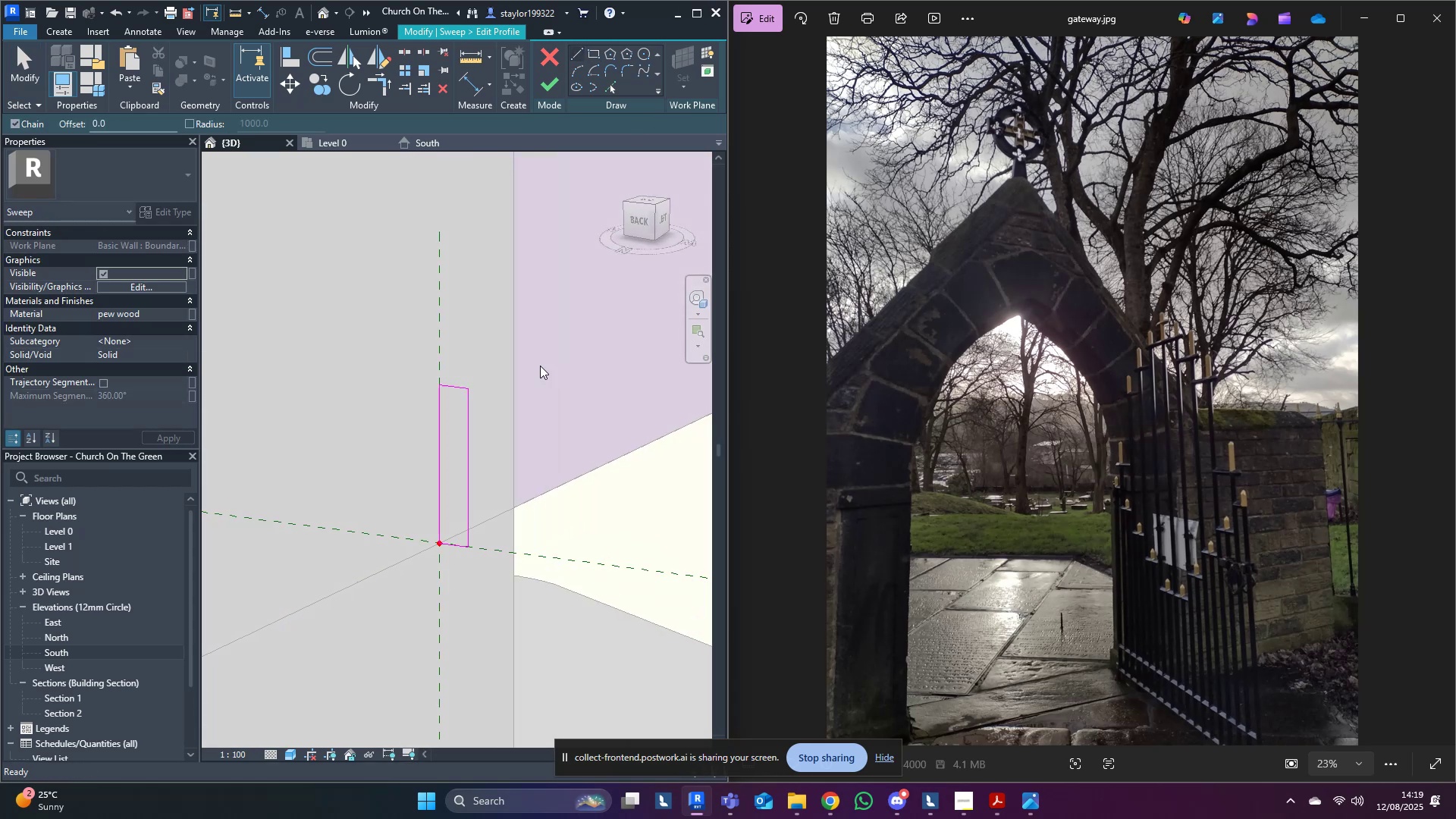 
scroll: coordinate [463, 395], scroll_direction: up, amount: 7.0
 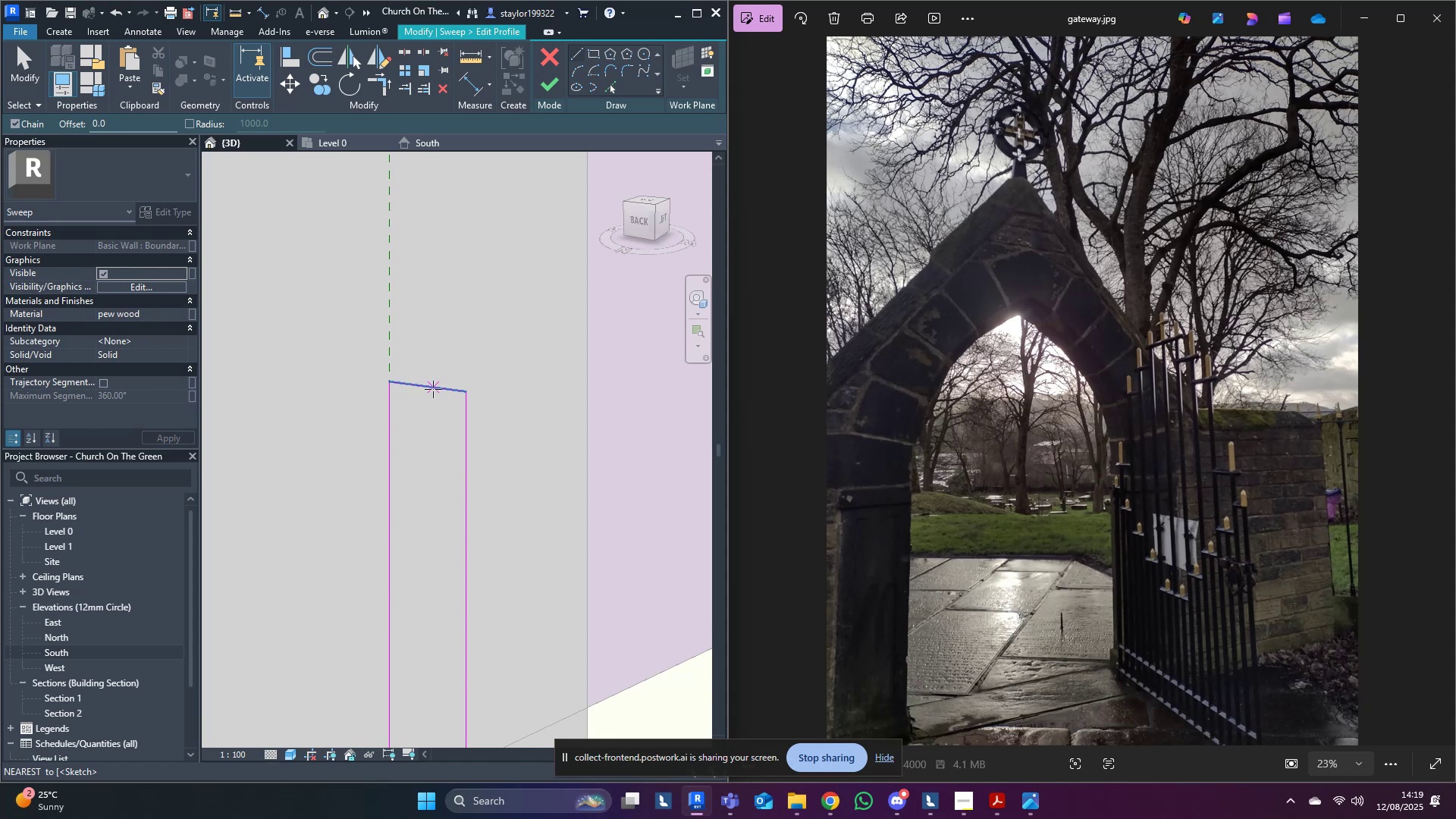 
left_click([433, 389])
 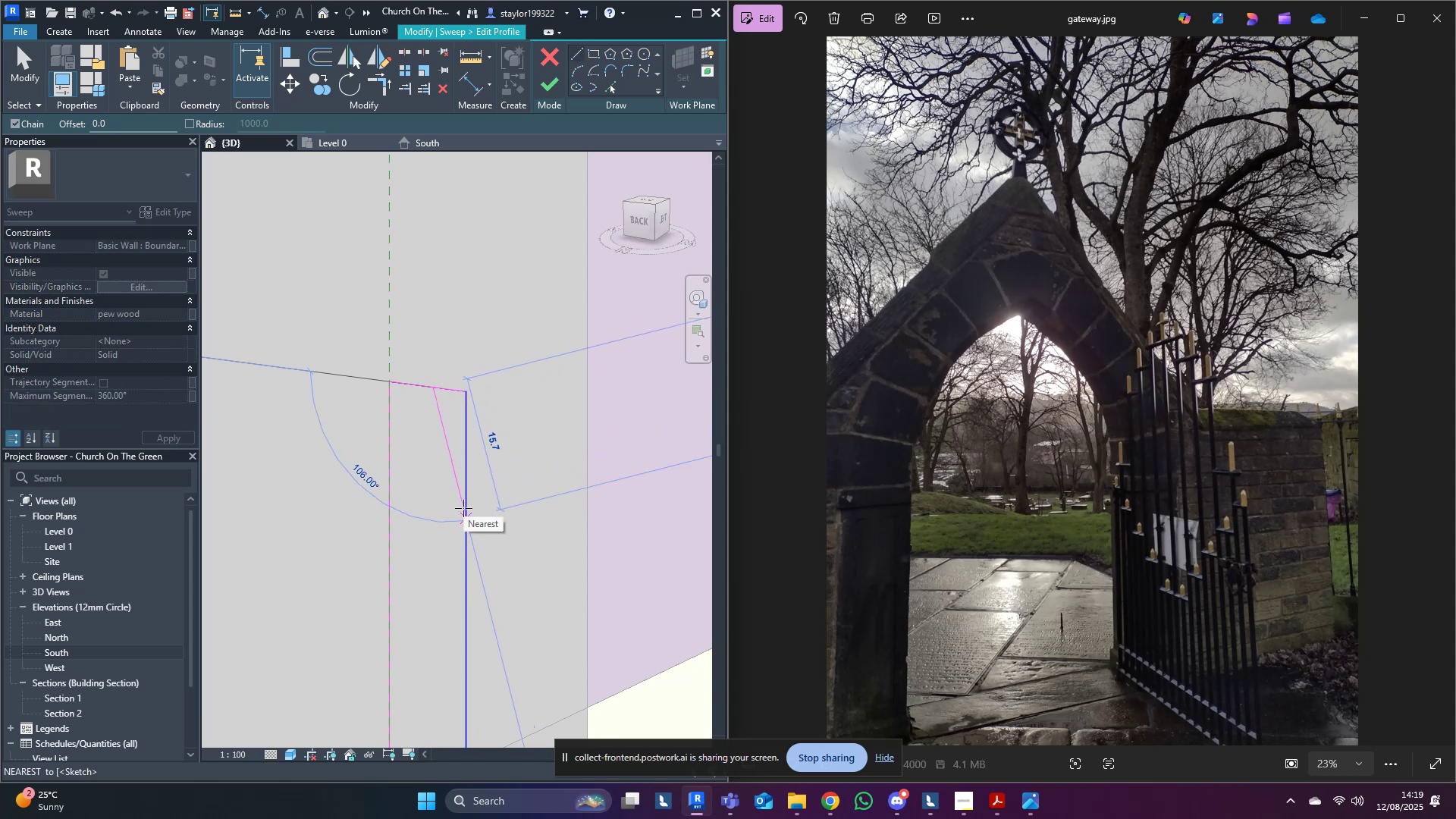 
left_click([463, 508])
 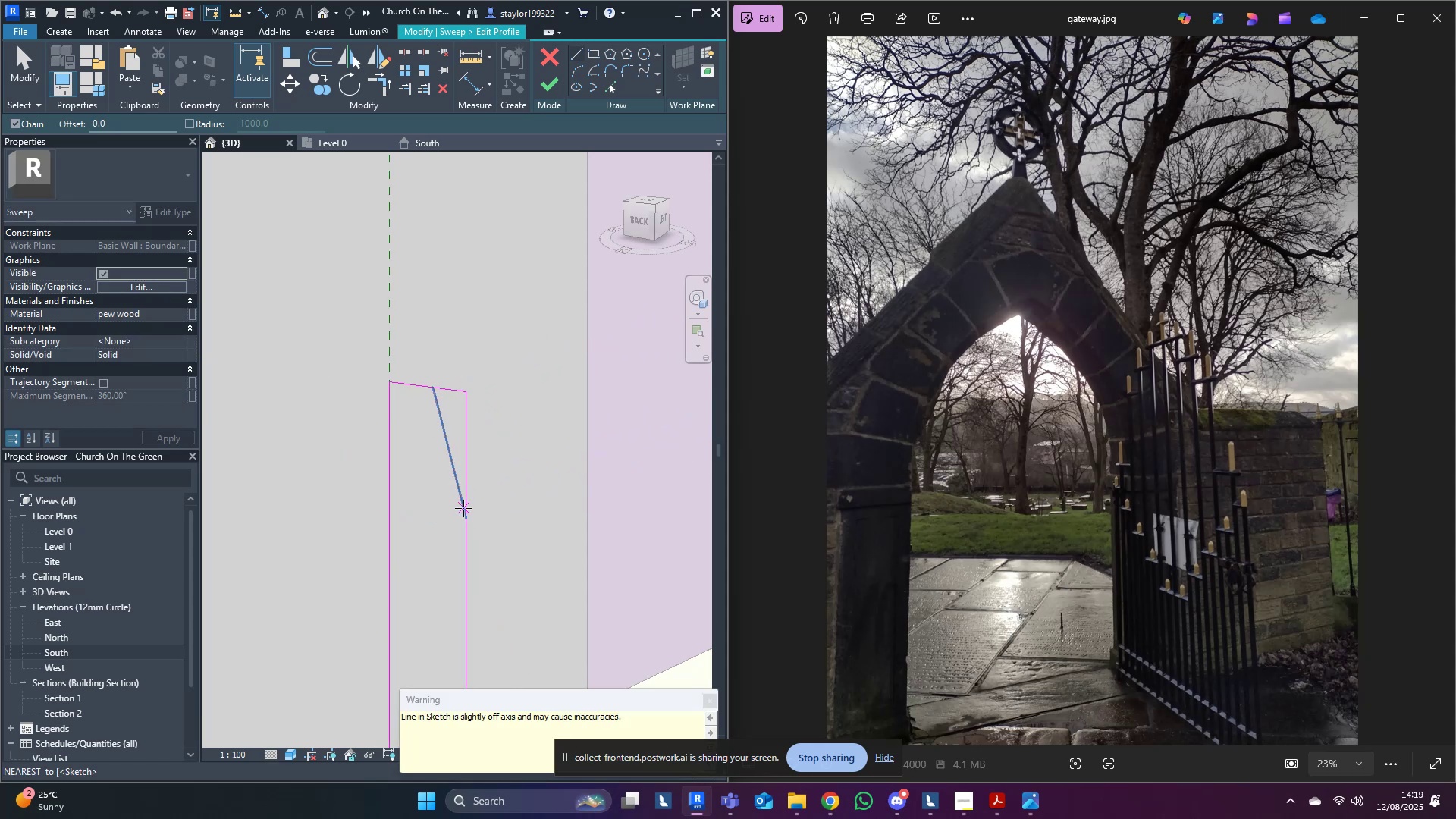 
key(Escape)
type(tr)
 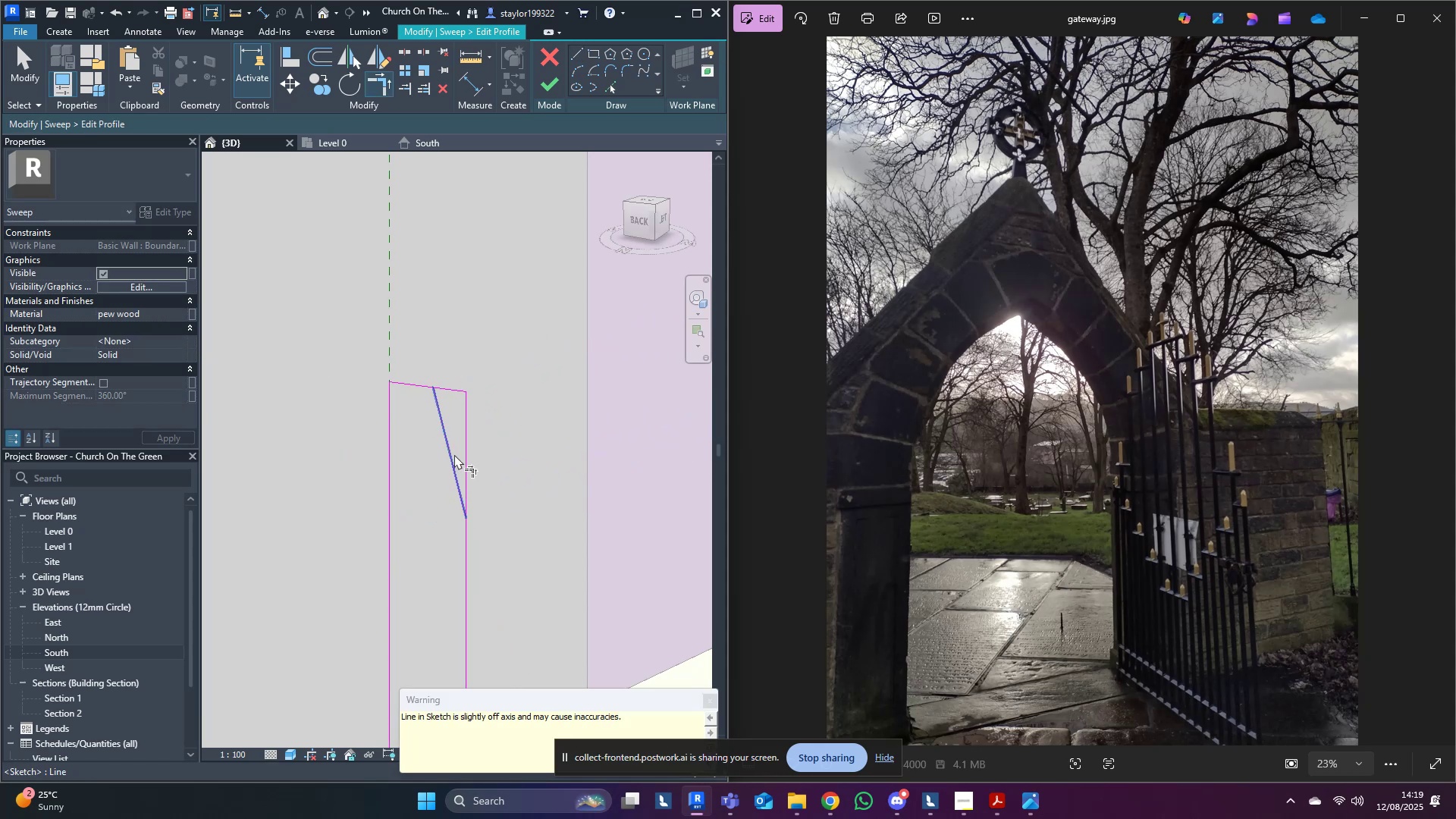 
left_click([453, 450])
 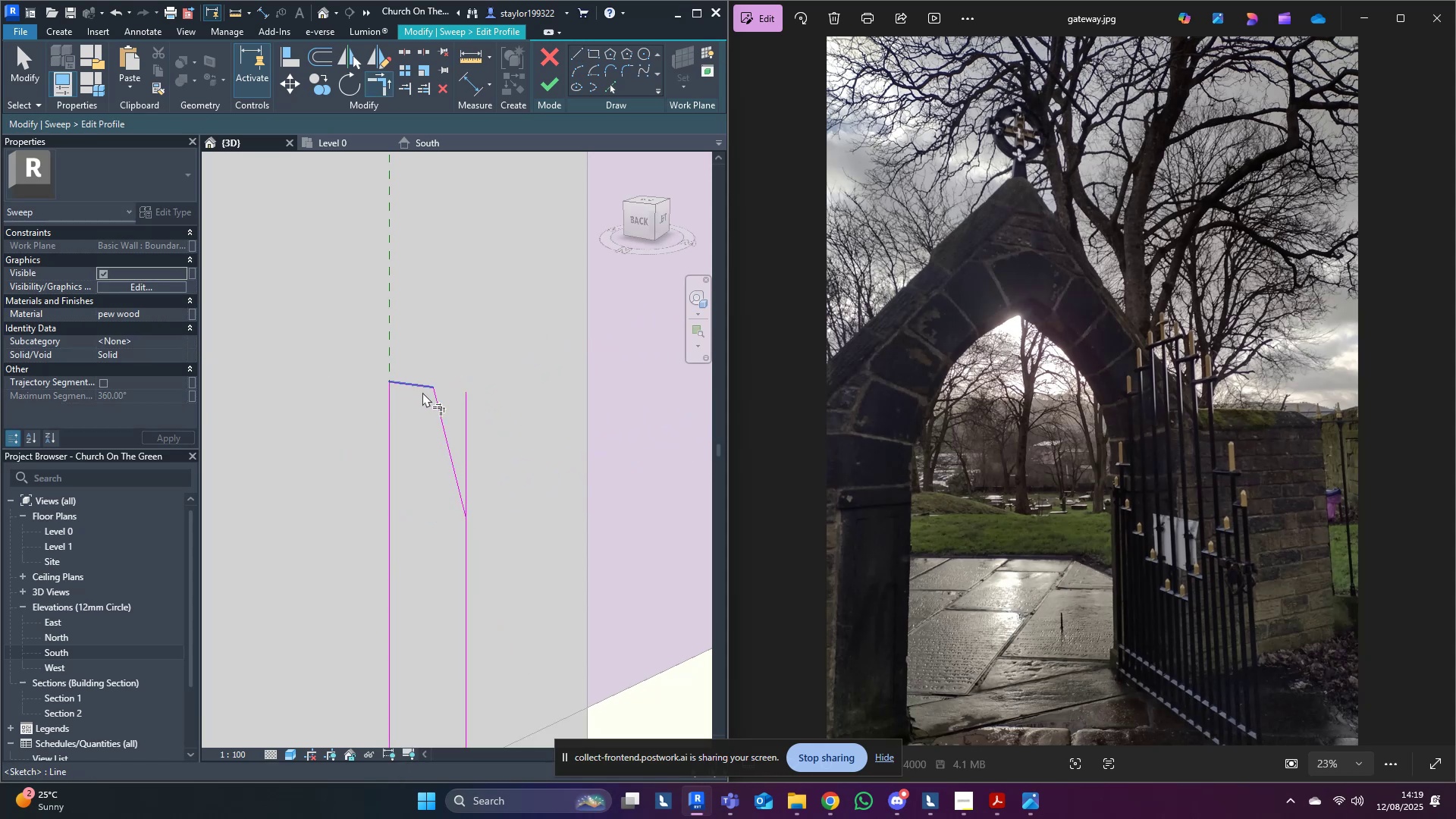 
double_click([445, 408])
 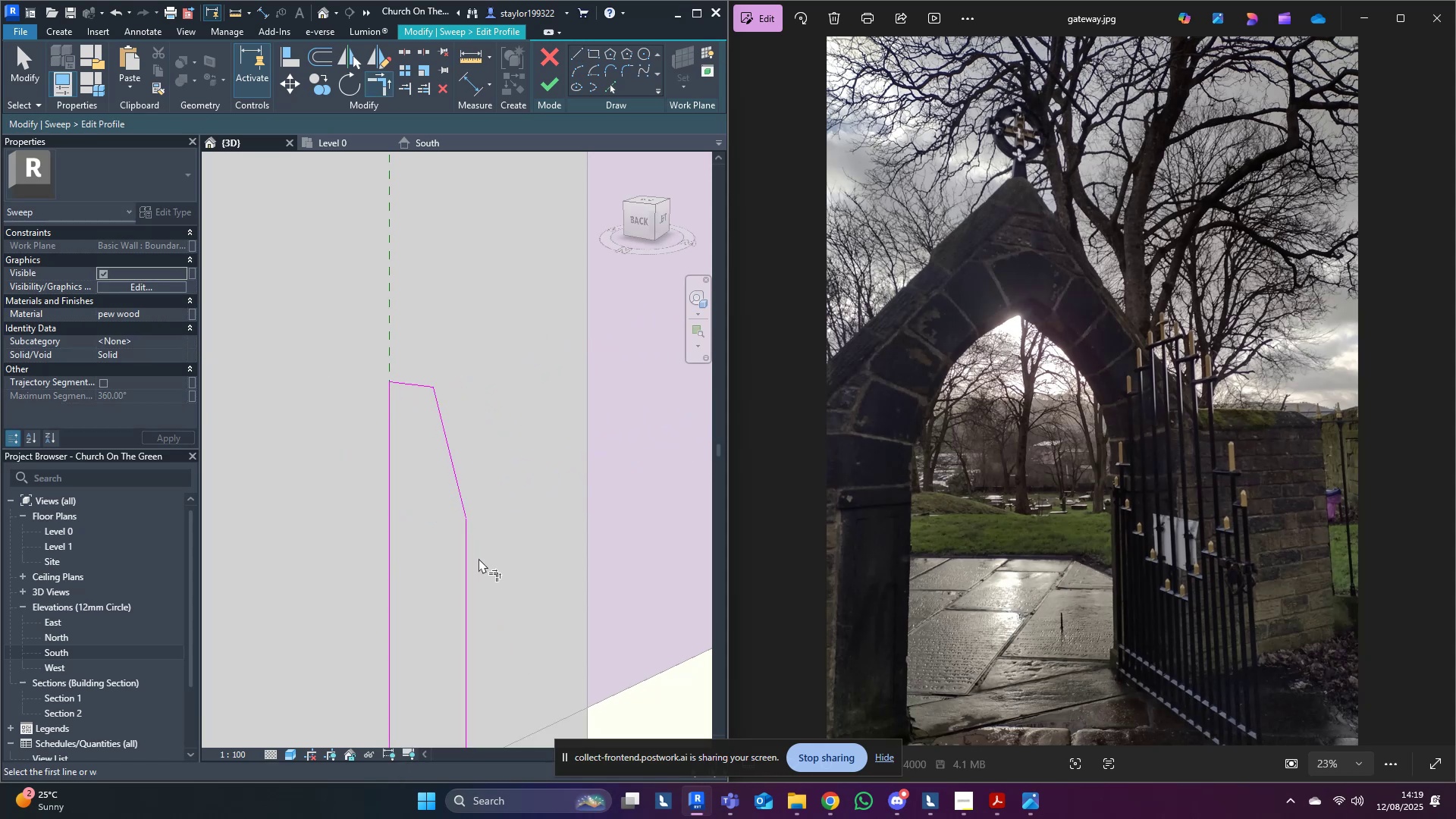 
type(md)
 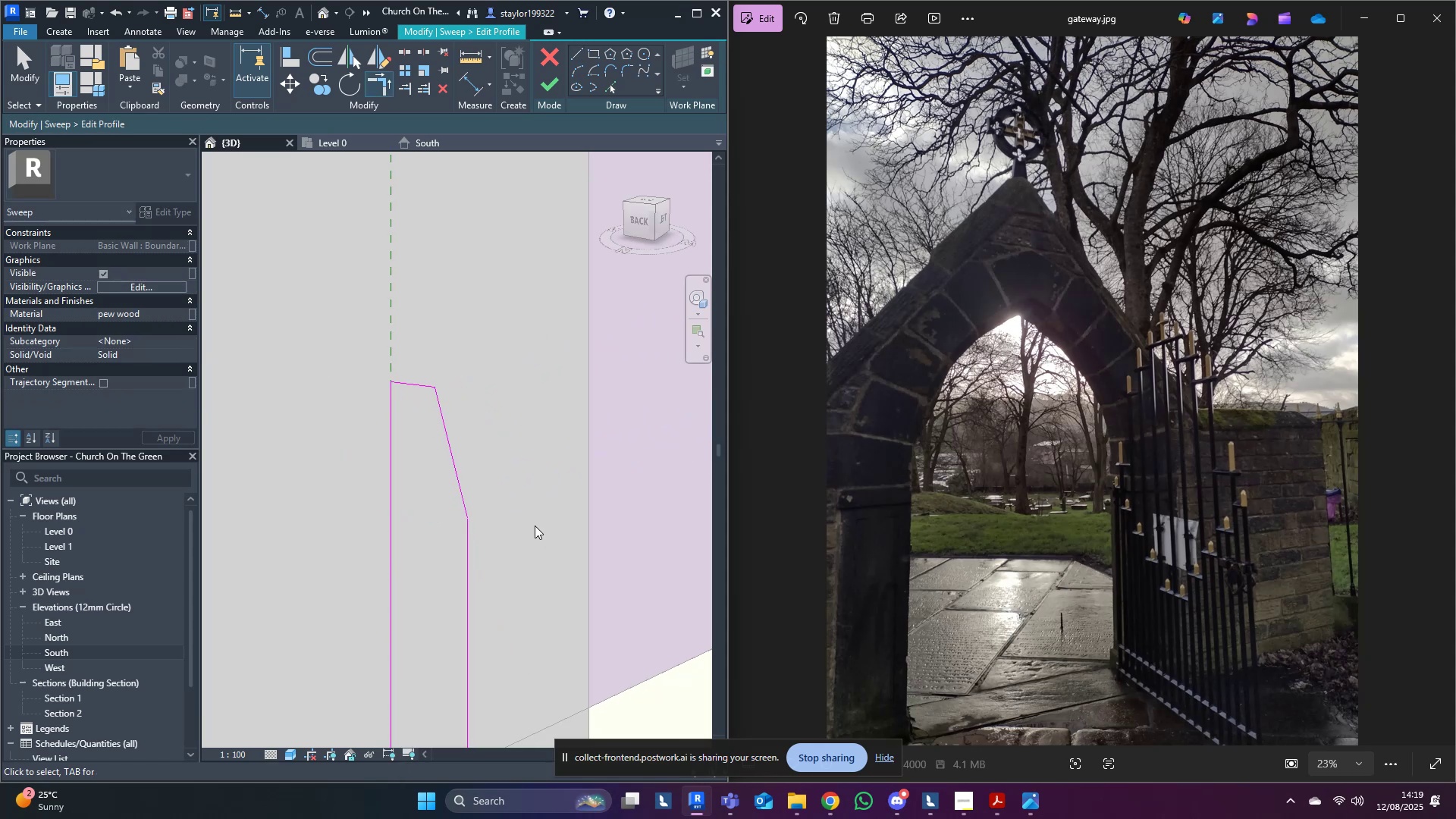 
left_click([535, 526])
 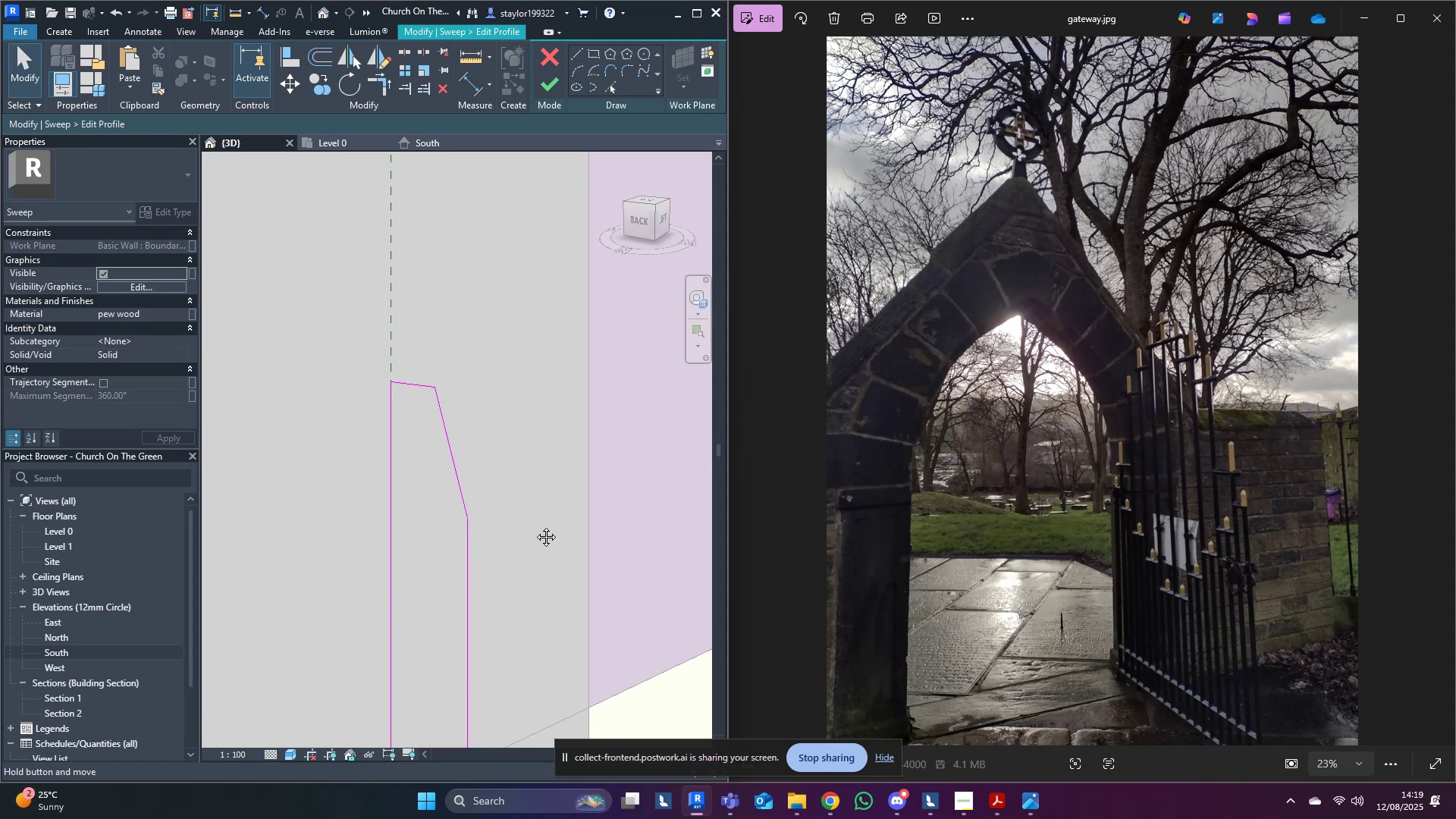 
middle_click([535, 526])
 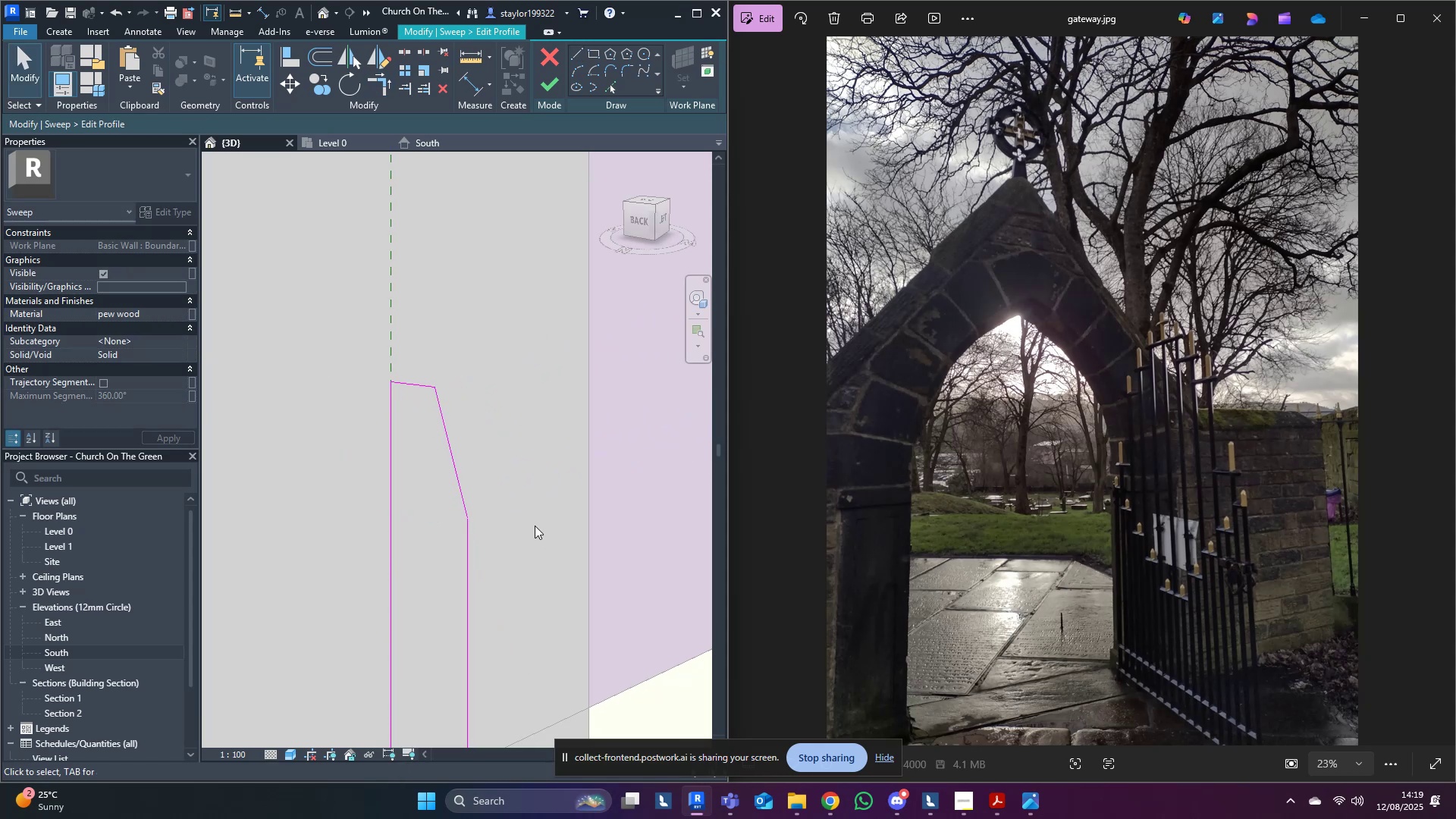 
scroll: coordinate [538, 522], scroll_direction: down, amount: 14.0
 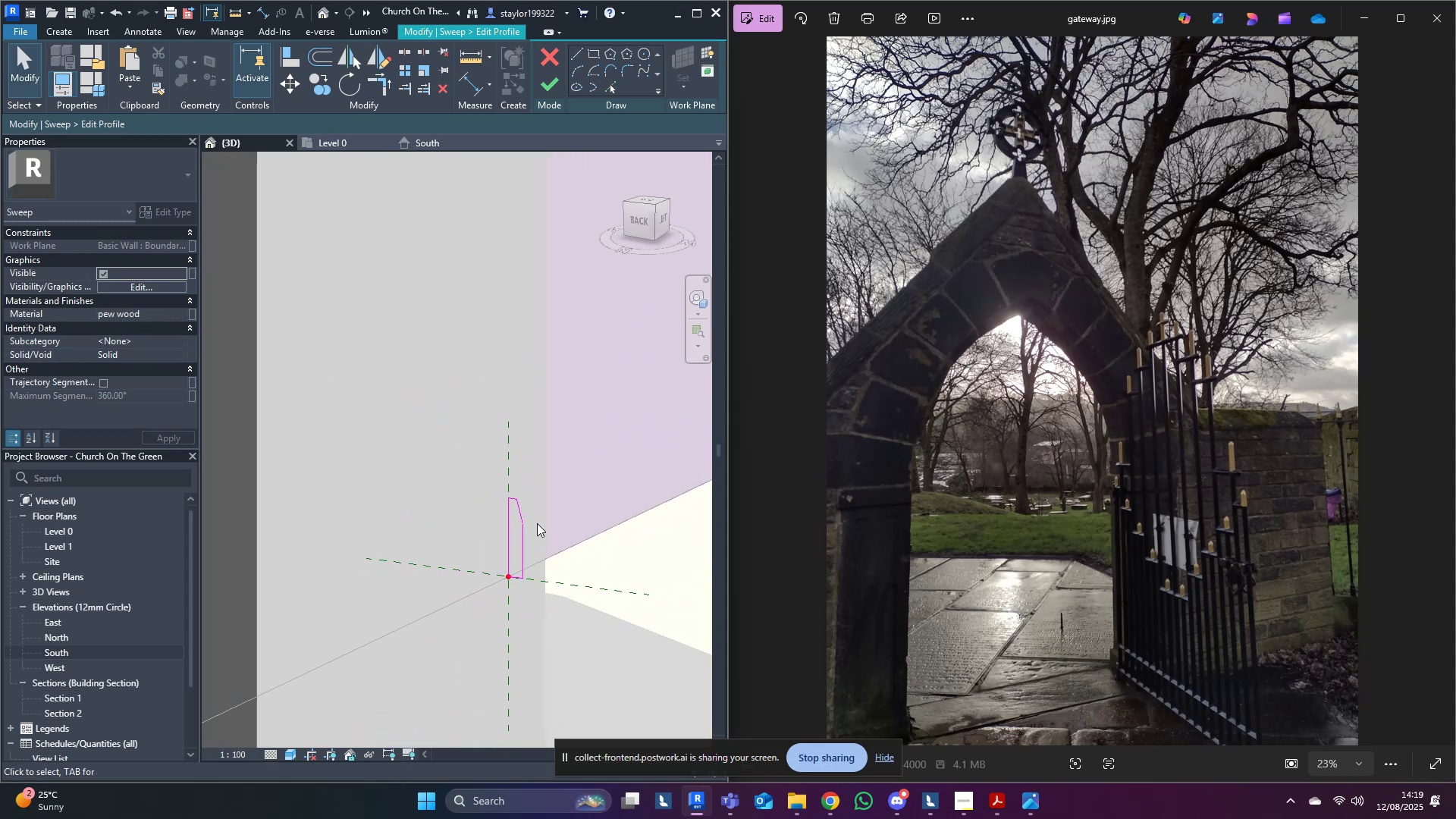 
key(Shift+ShiftLeft)
 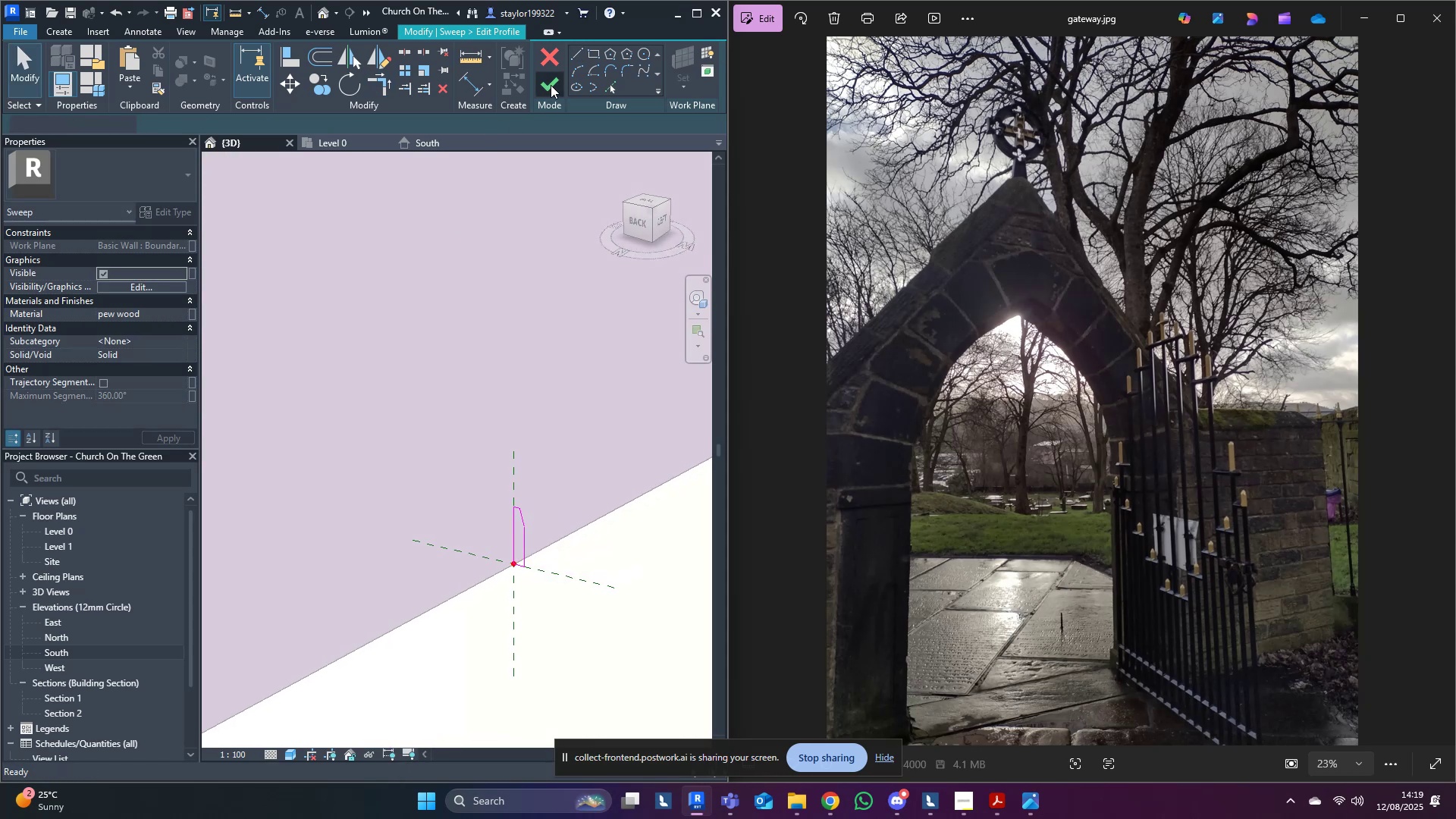 
left_click([551, 85])
 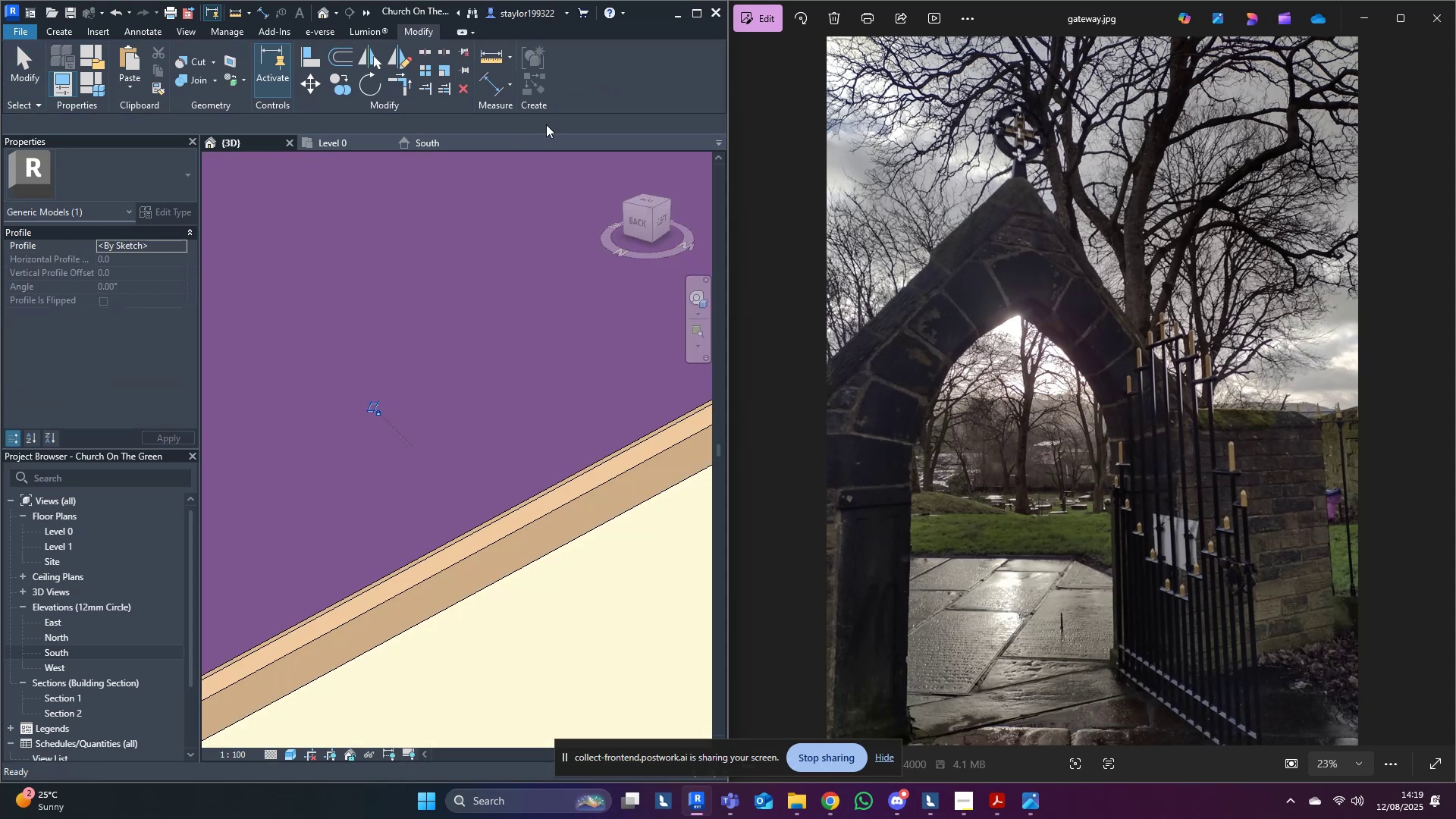 
key(Escape)
 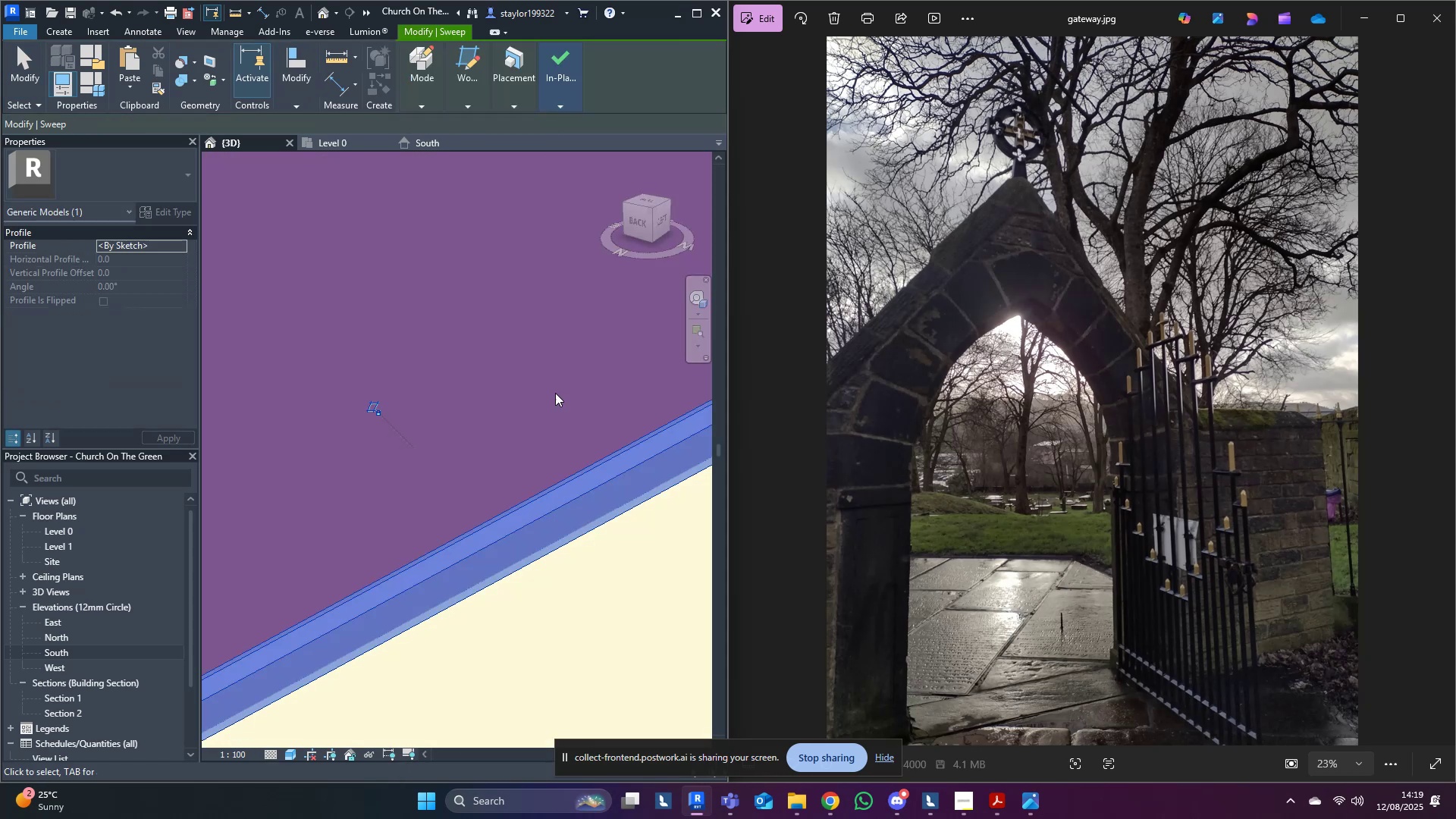 
scroll: coordinate [565, 466], scroll_direction: down, amount: 9.0
 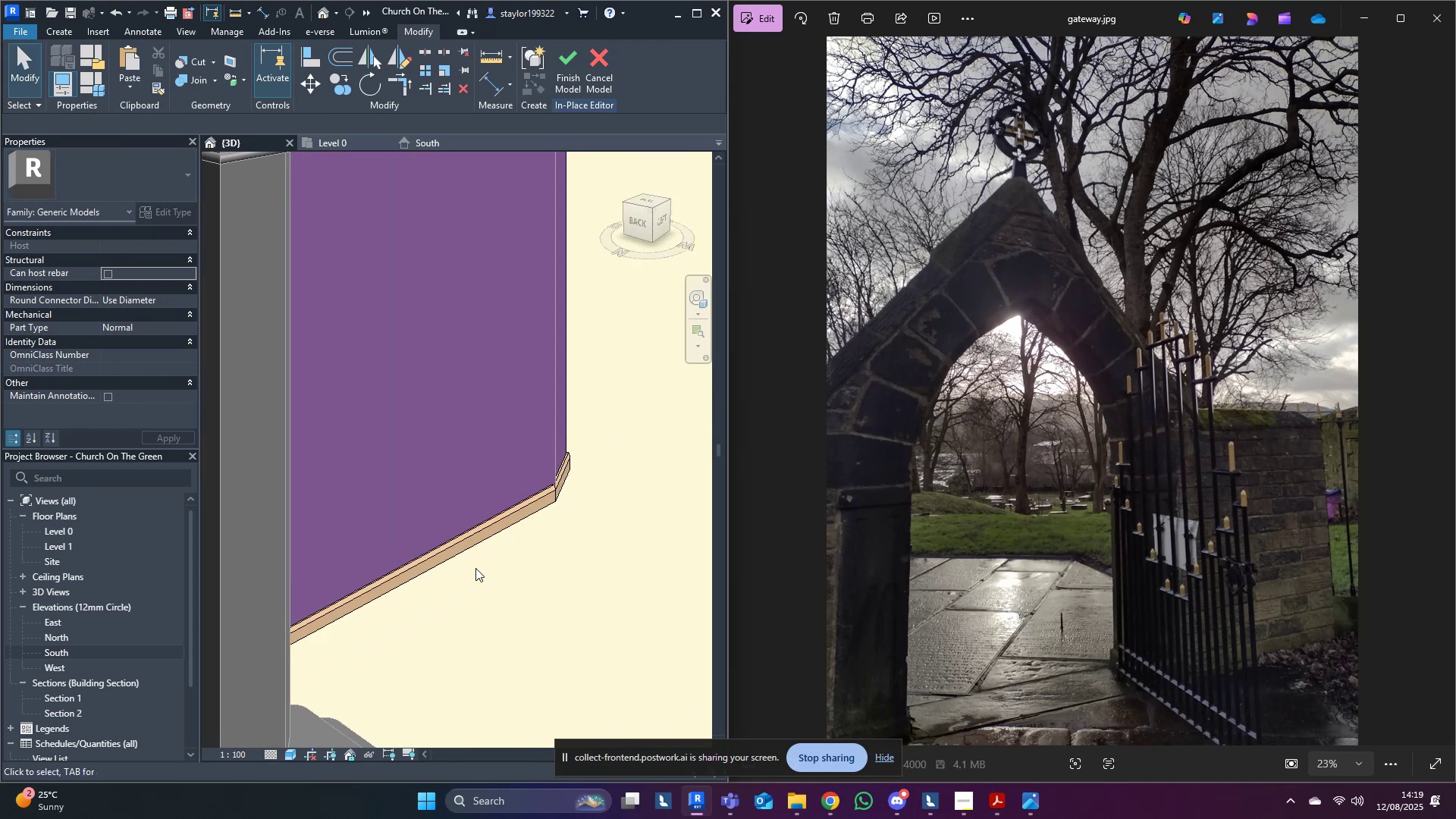 
left_click([460, 378])
 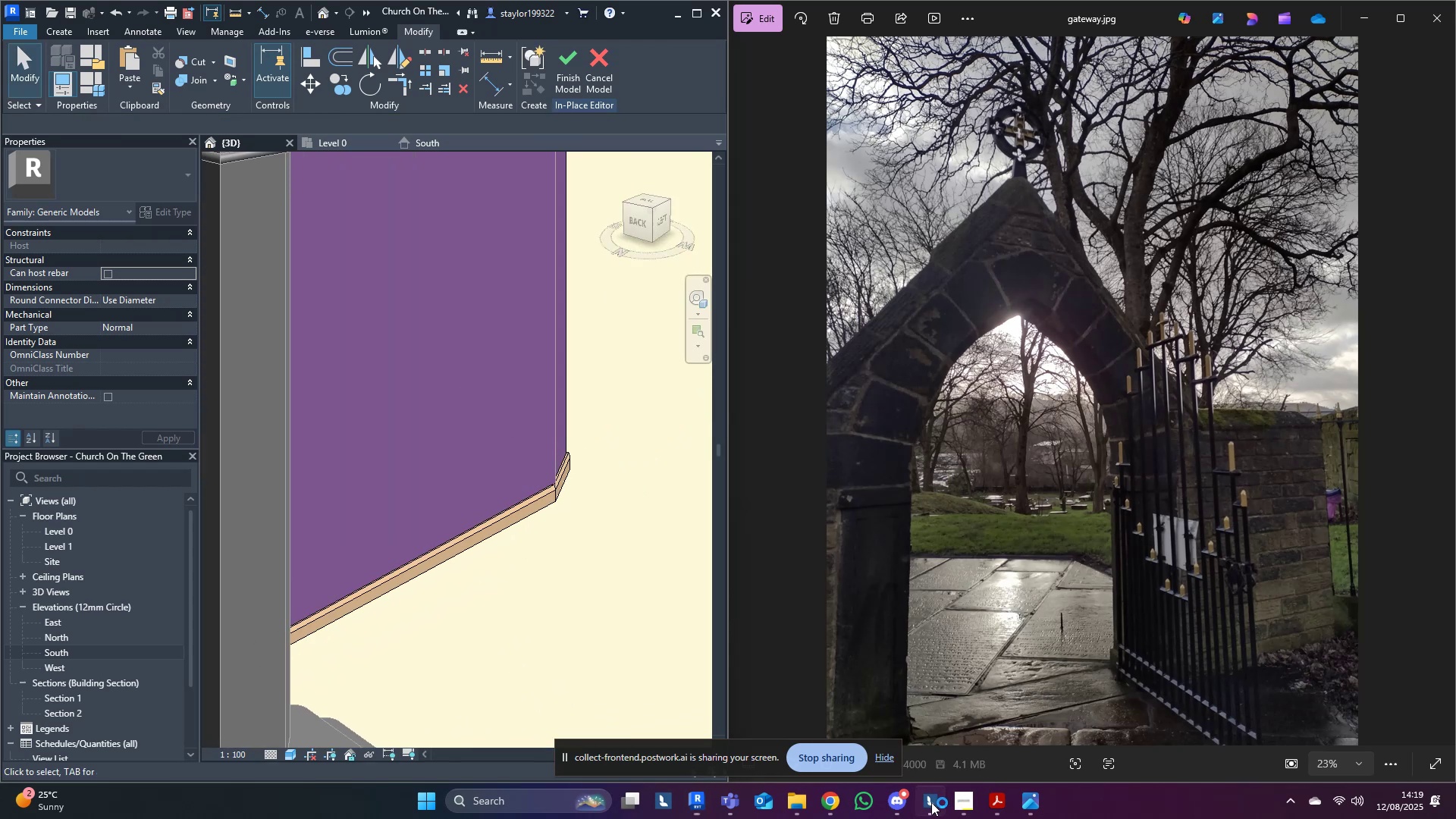 
right_click([896, 496])
 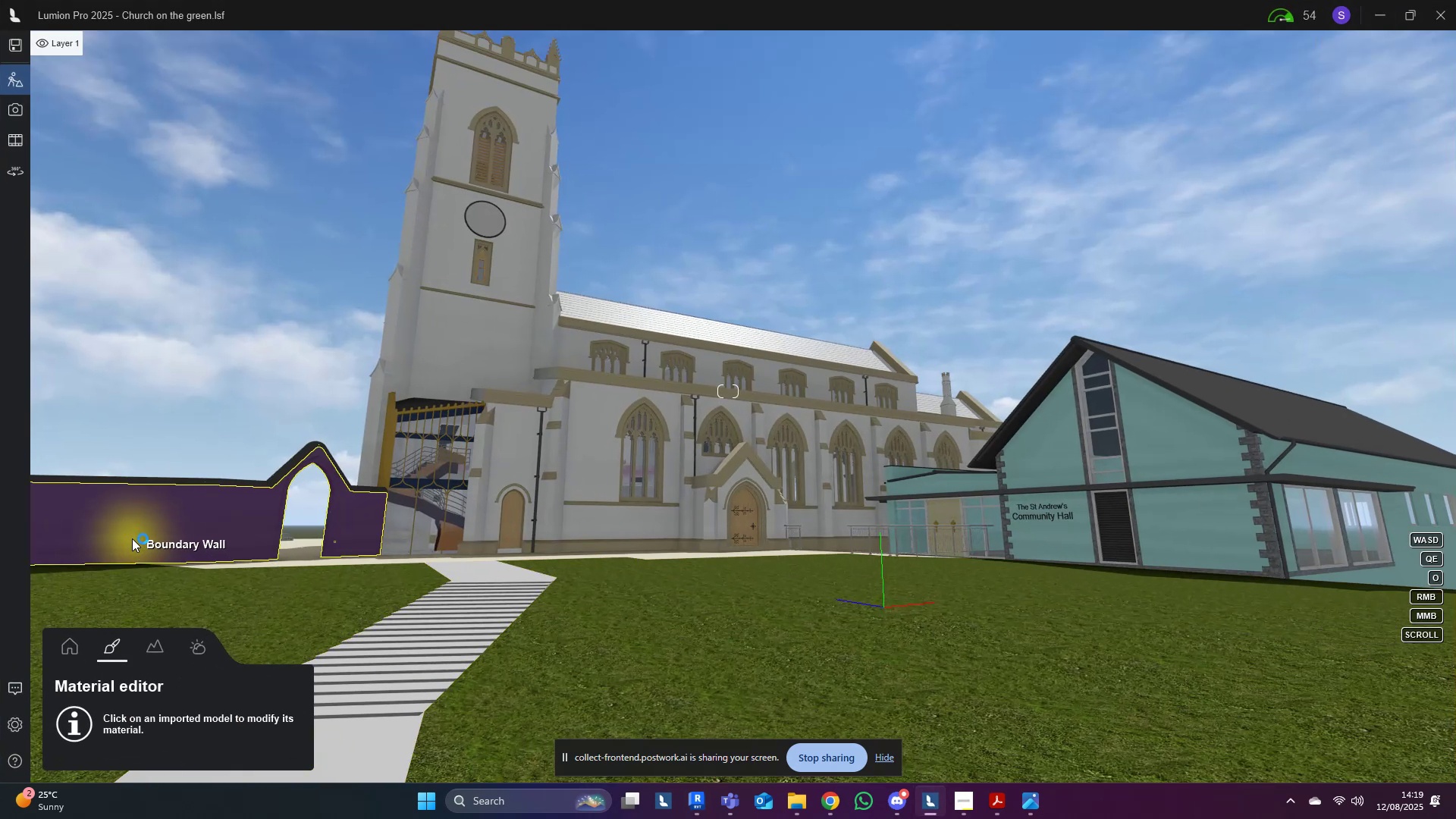 
left_click([1383, 21])
 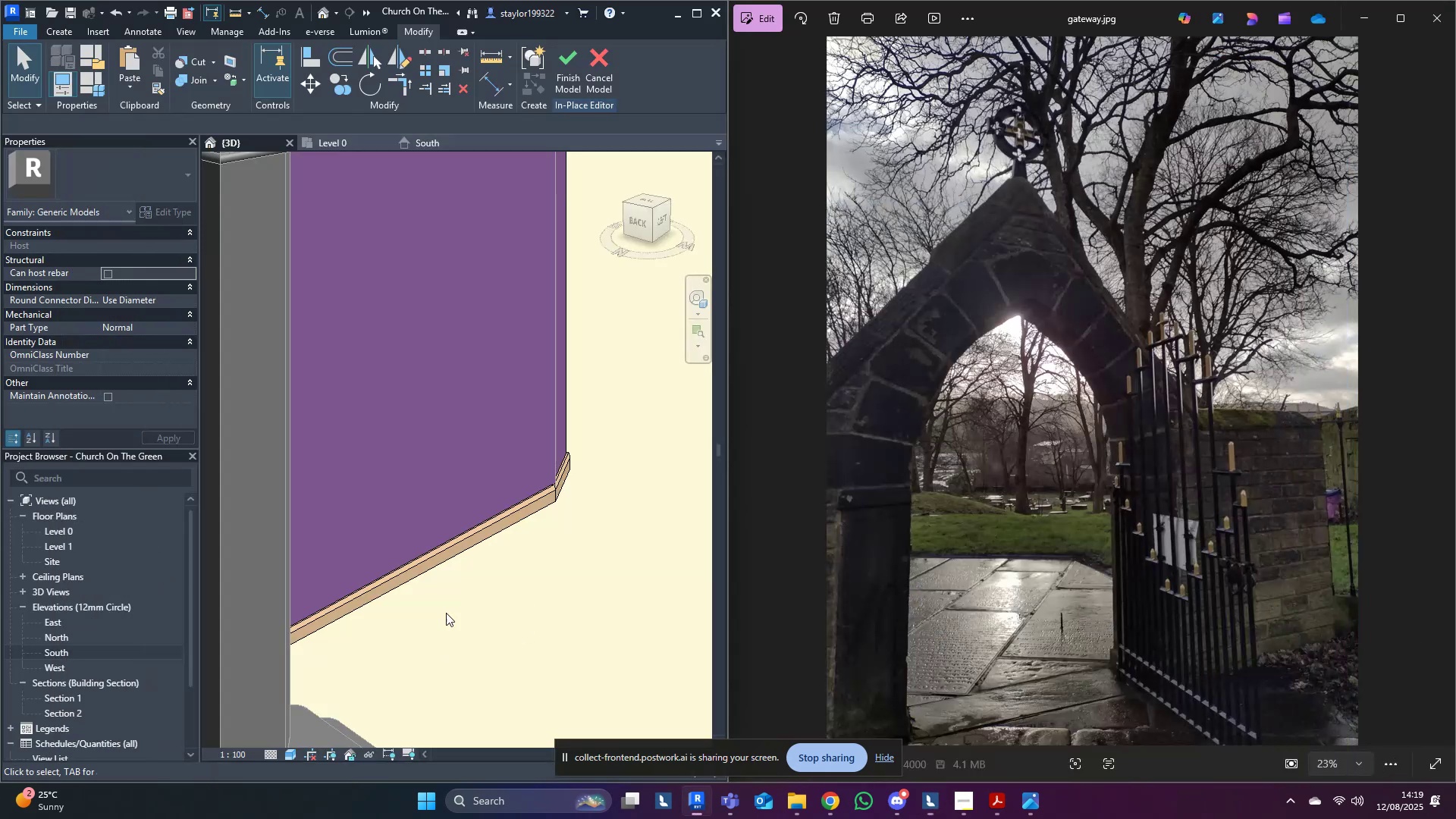 
left_click([450, 565])
 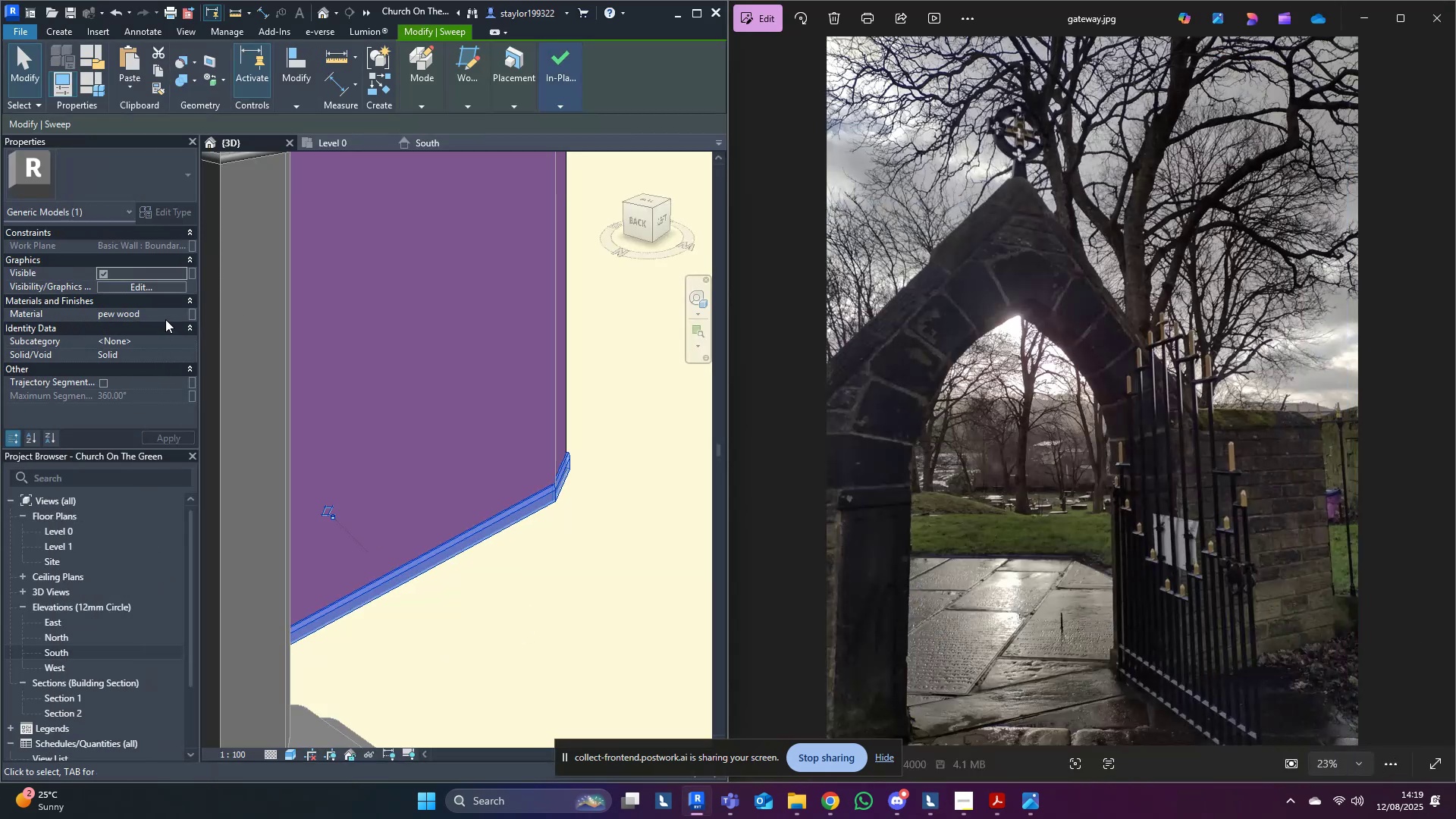 
left_click([165, 318])
 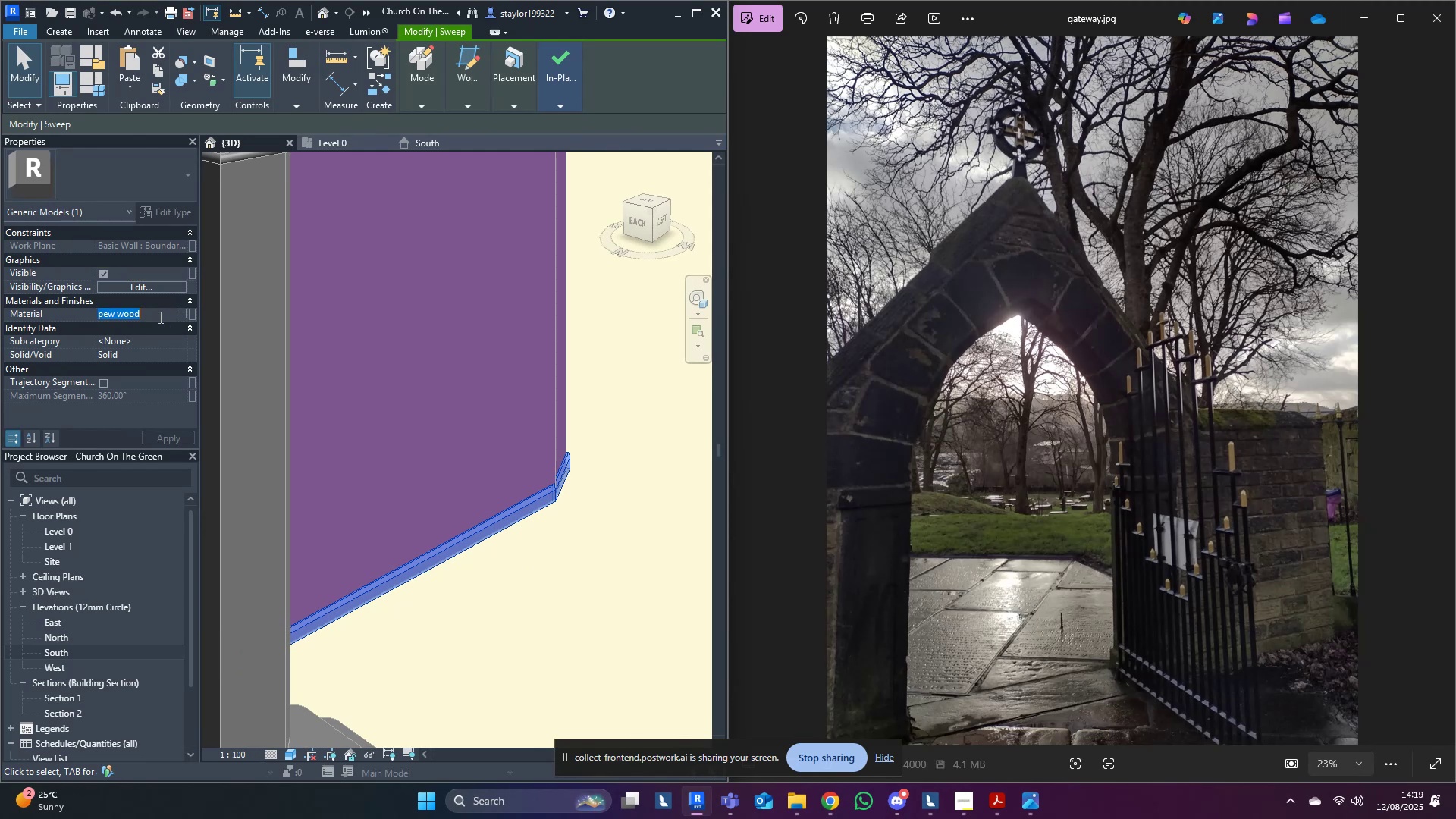 
type(boundary wall)
 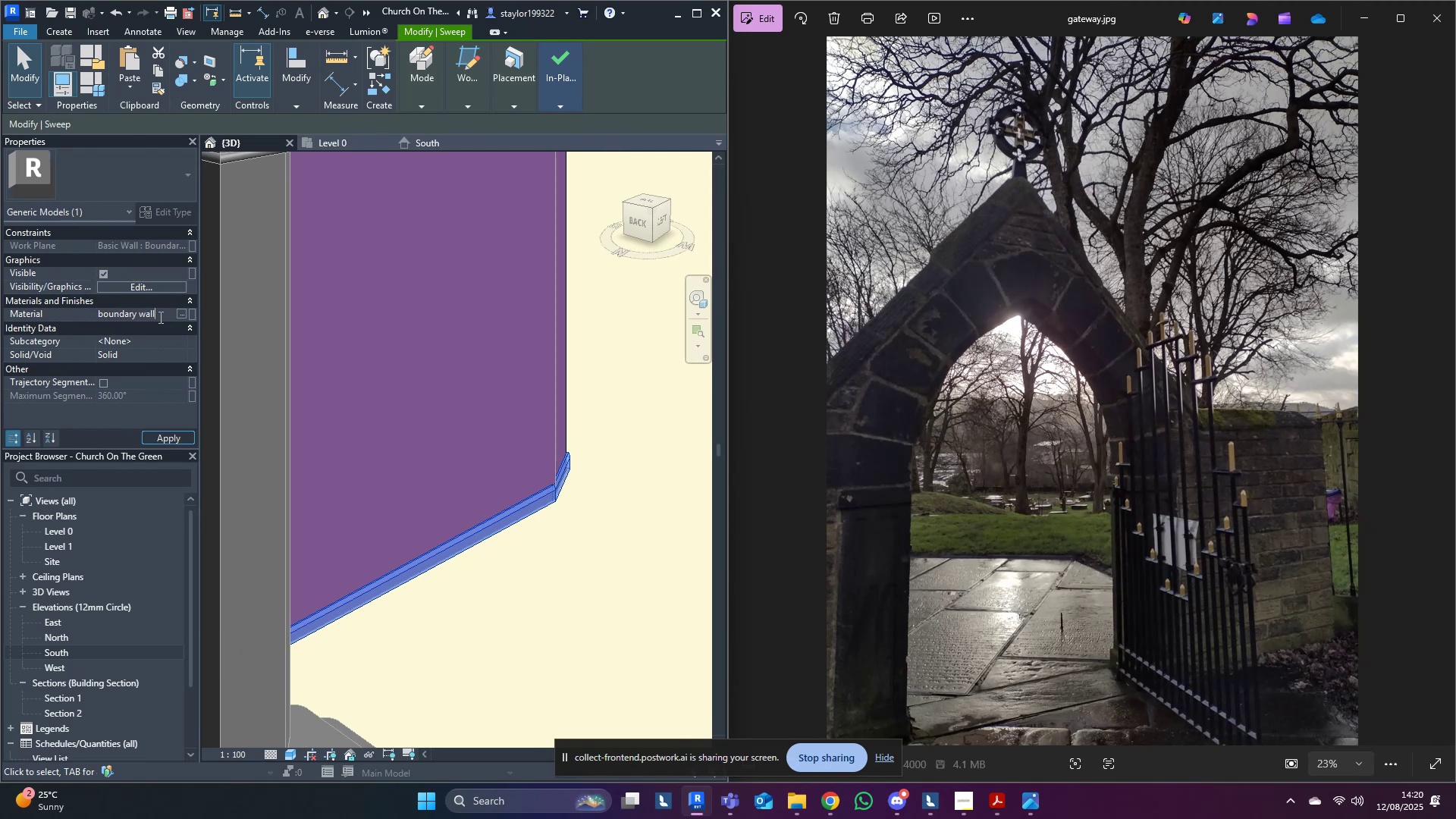 
key(Enter)
 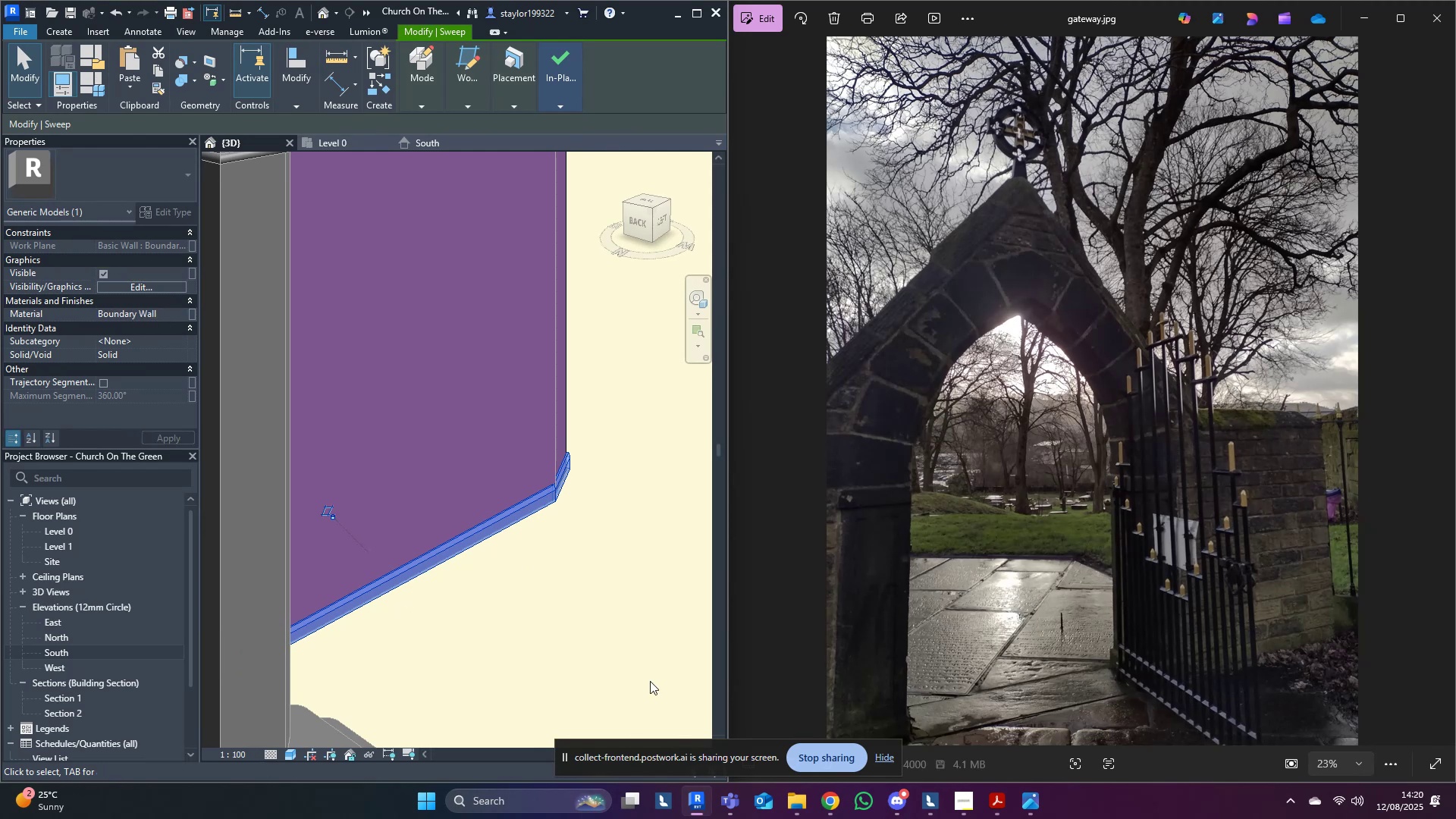 
left_click([615, 586])
 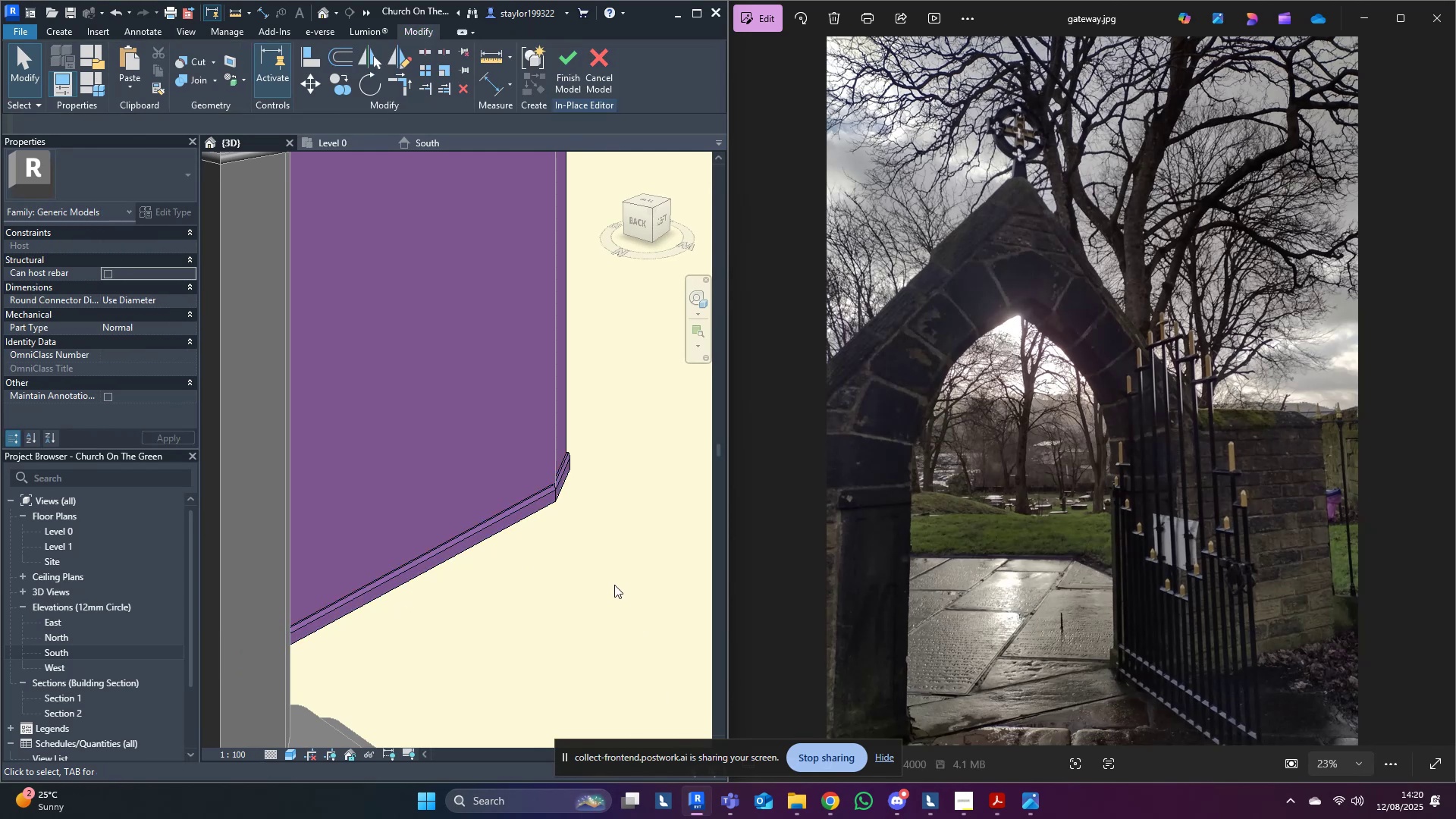 
scroll: coordinate [614, 585], scroll_direction: down, amount: 5.0
 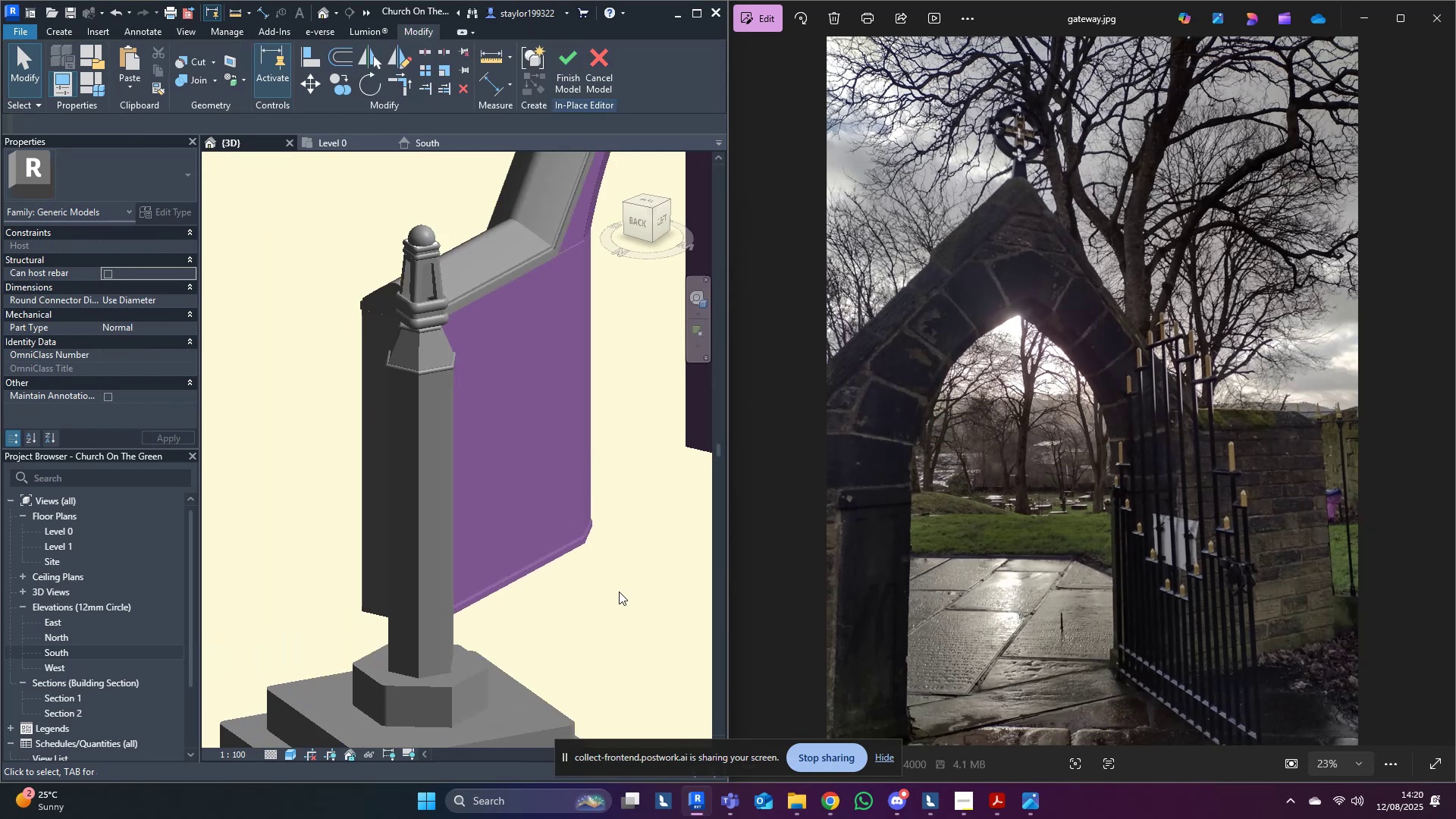 
hold_key(key=ShiftLeft, duration=0.75)
 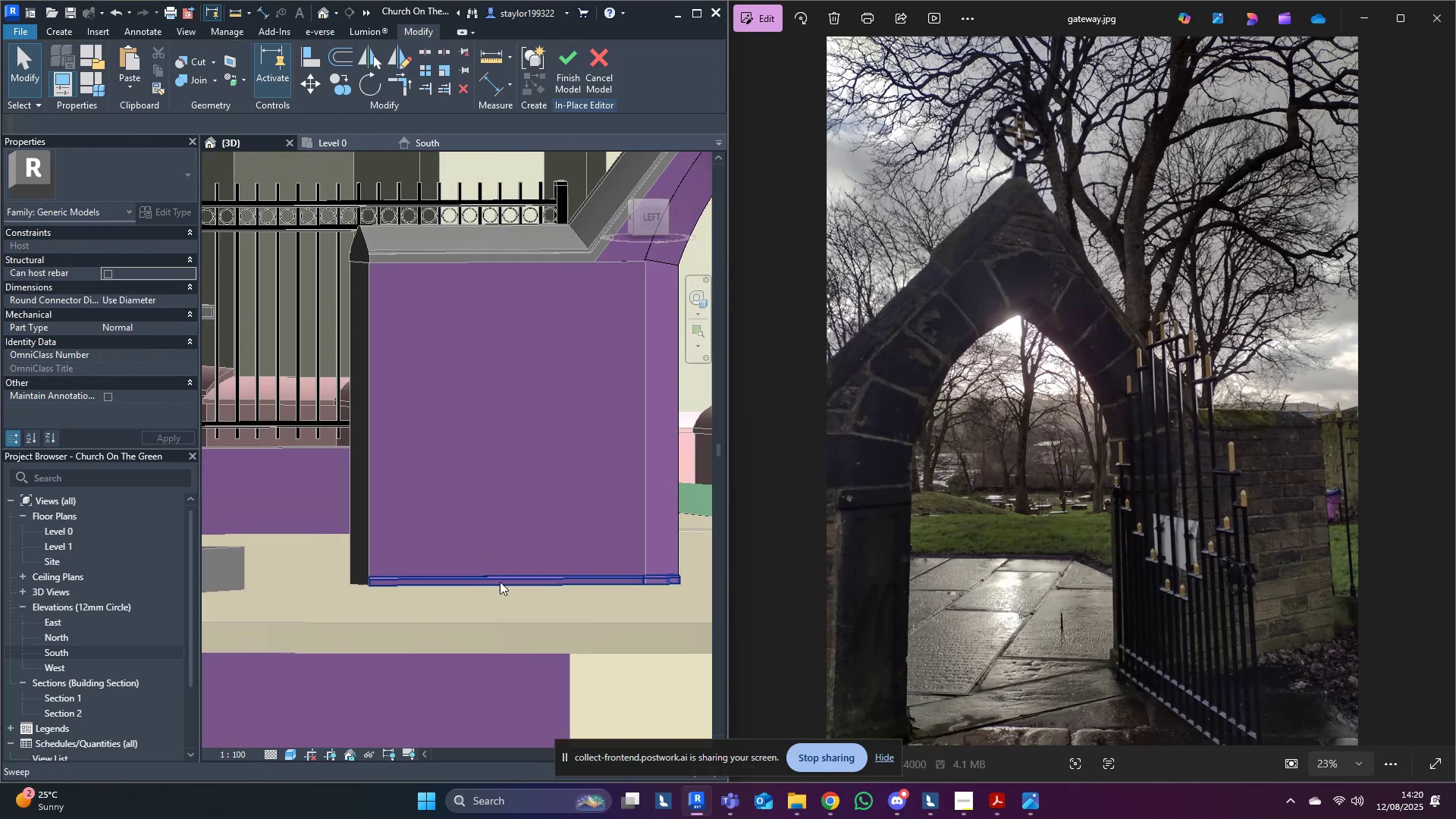 
scroll: coordinate [506, 592], scroll_direction: up, amount: 2.0
 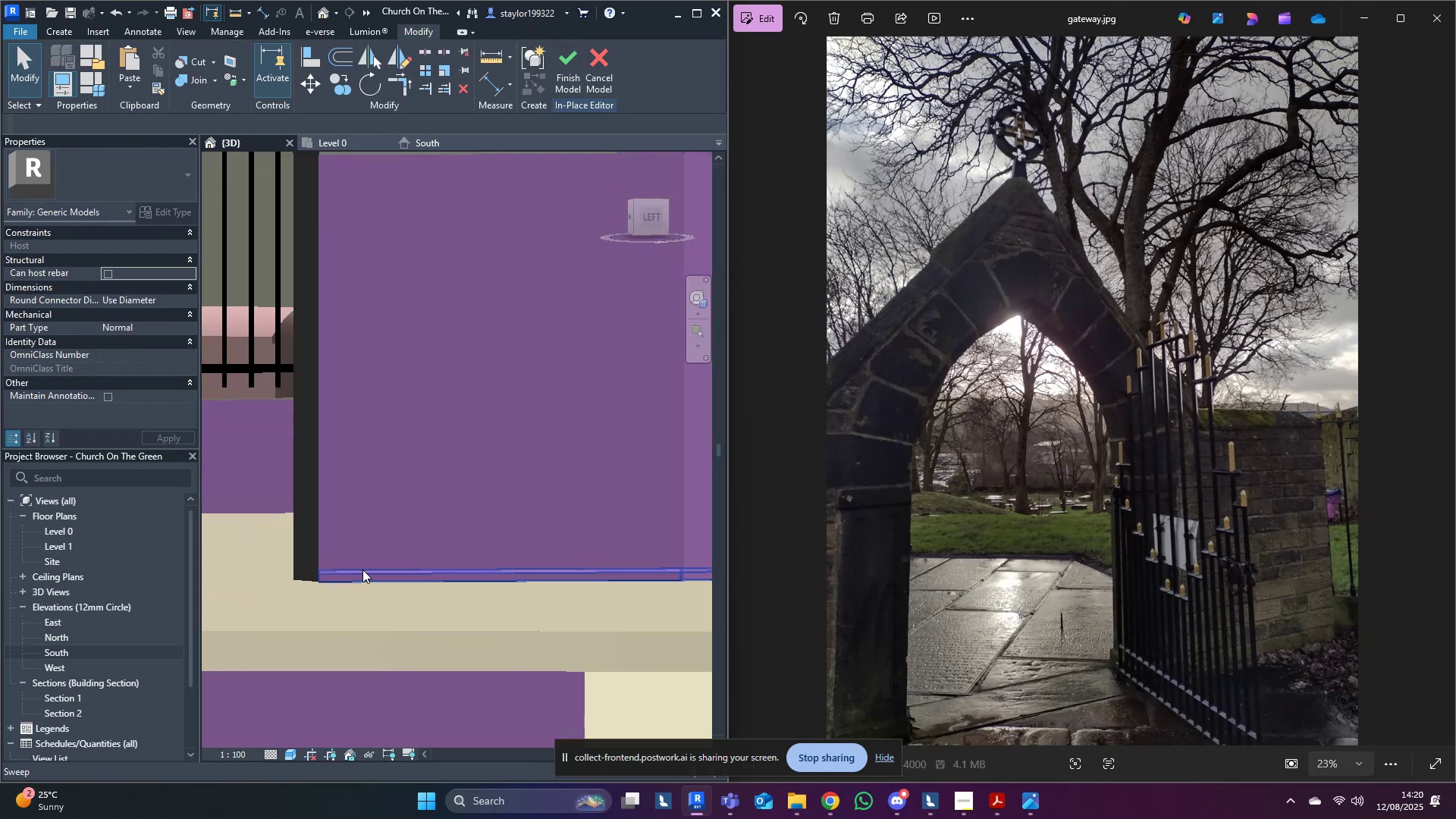 
left_click([362, 570])
 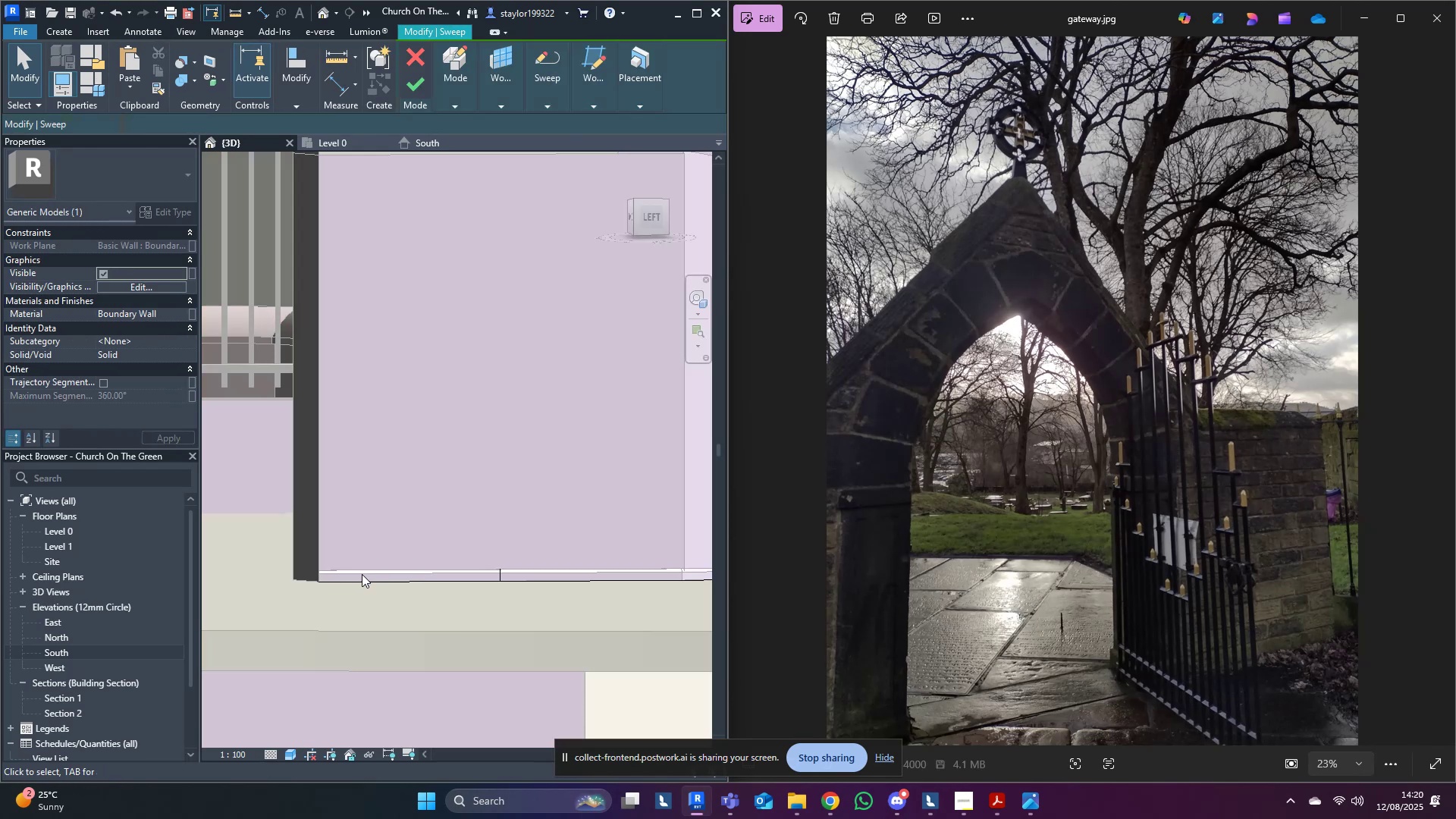 
left_click([360, 574])
 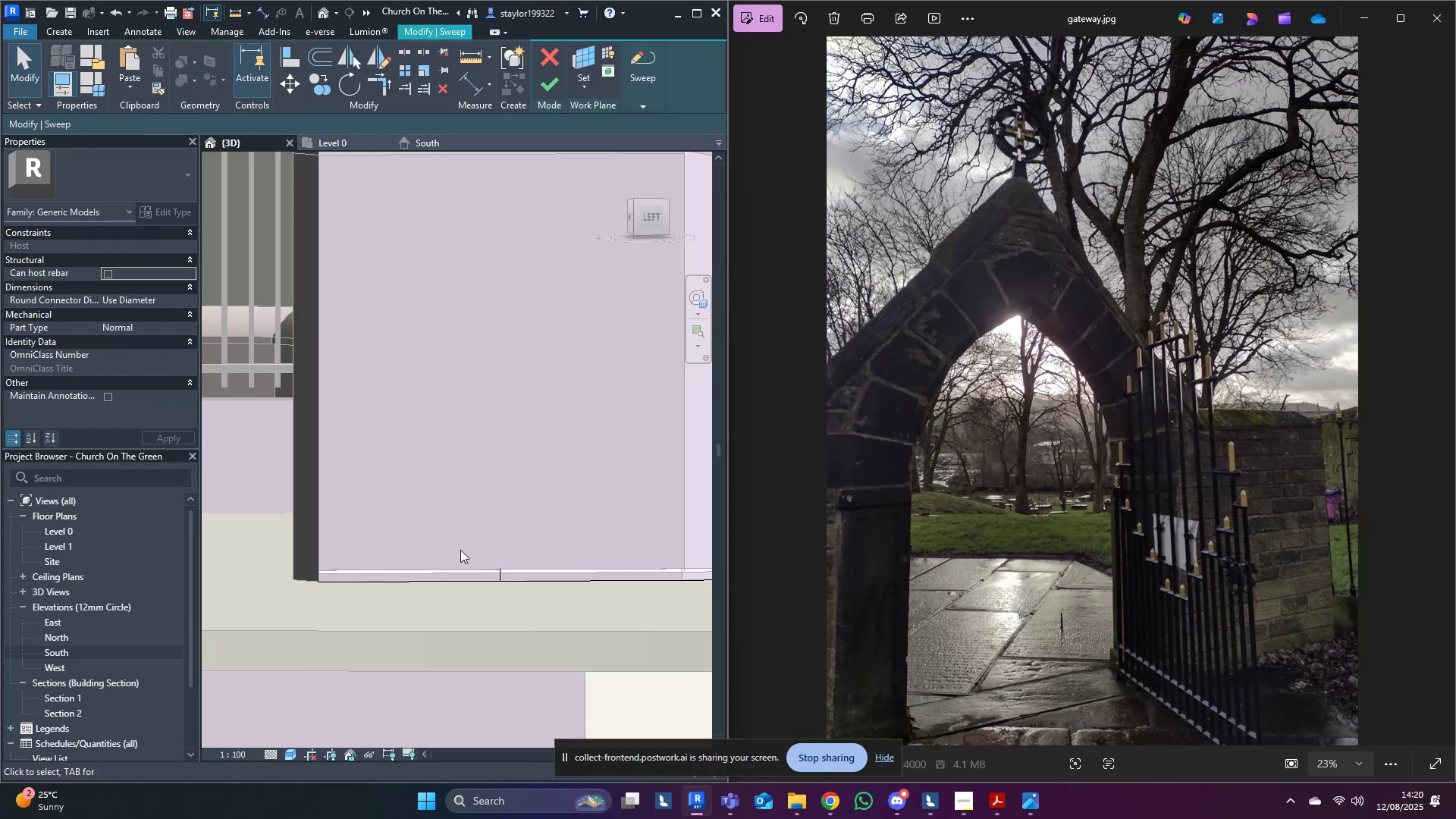 
scroll: coordinate [506, 556], scroll_direction: up, amount: 3.0
 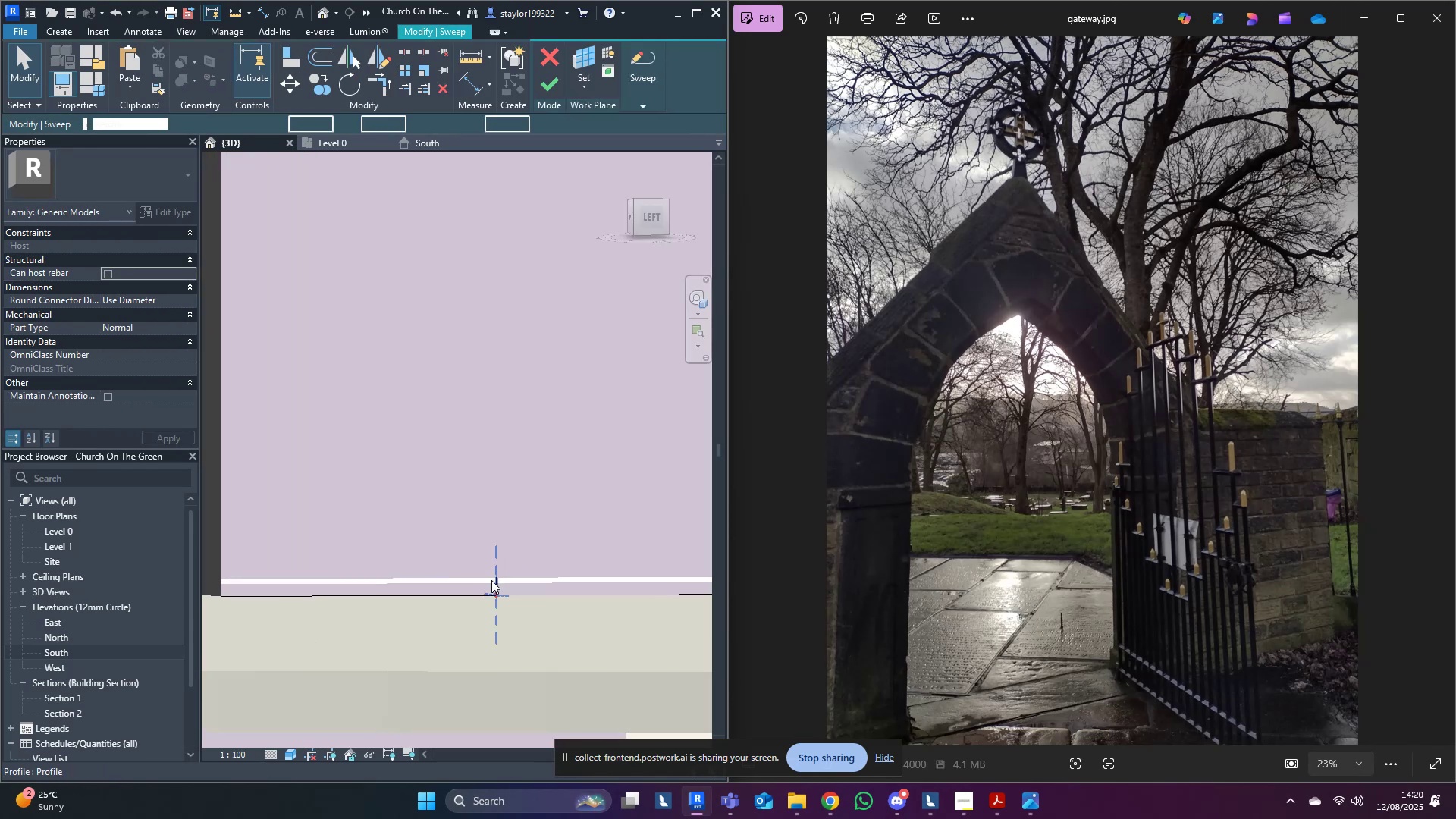 
double_click([491, 580])
 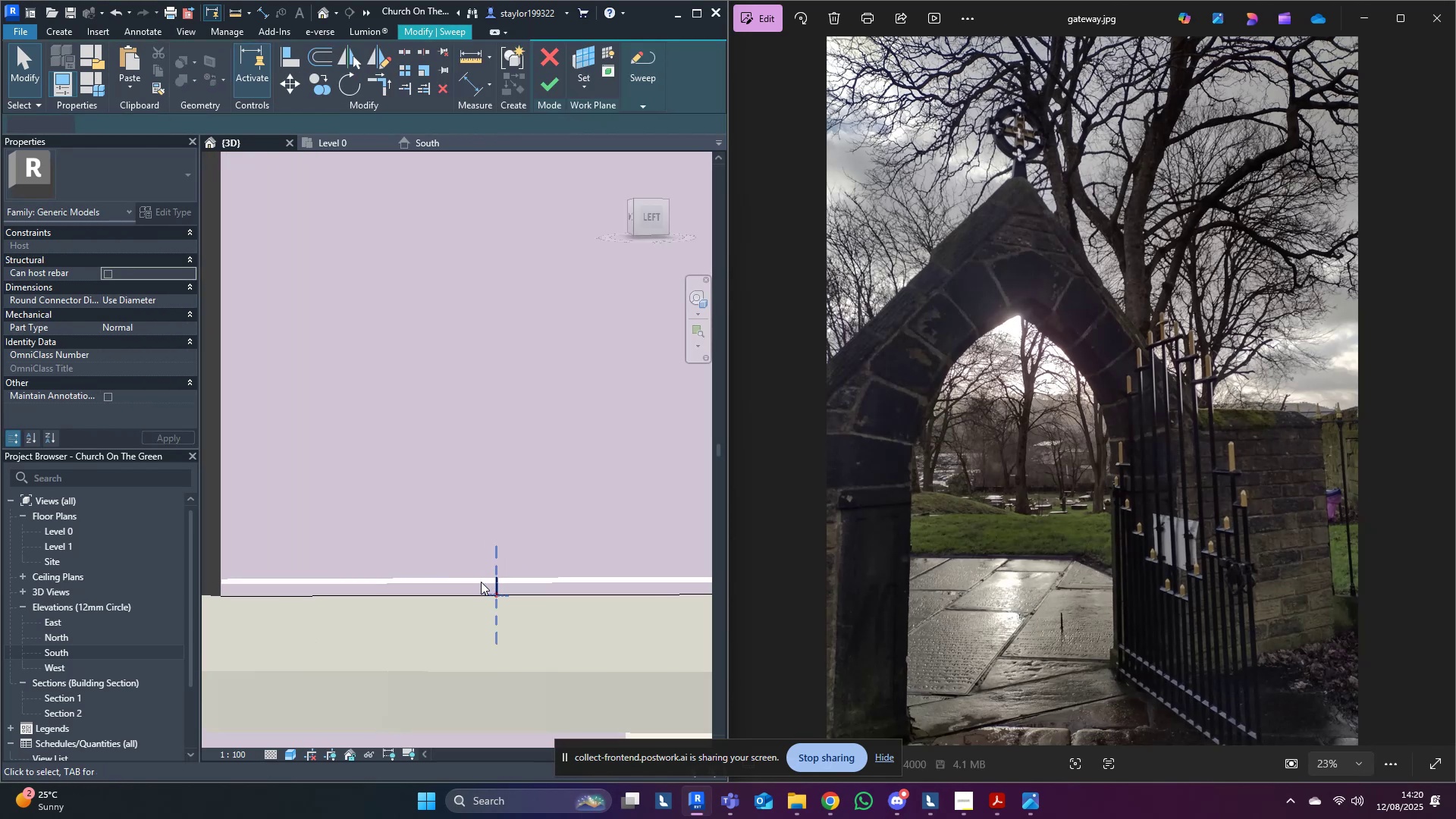 
scroll: coordinate [512, 590], scroll_direction: up, amount: 13.0
 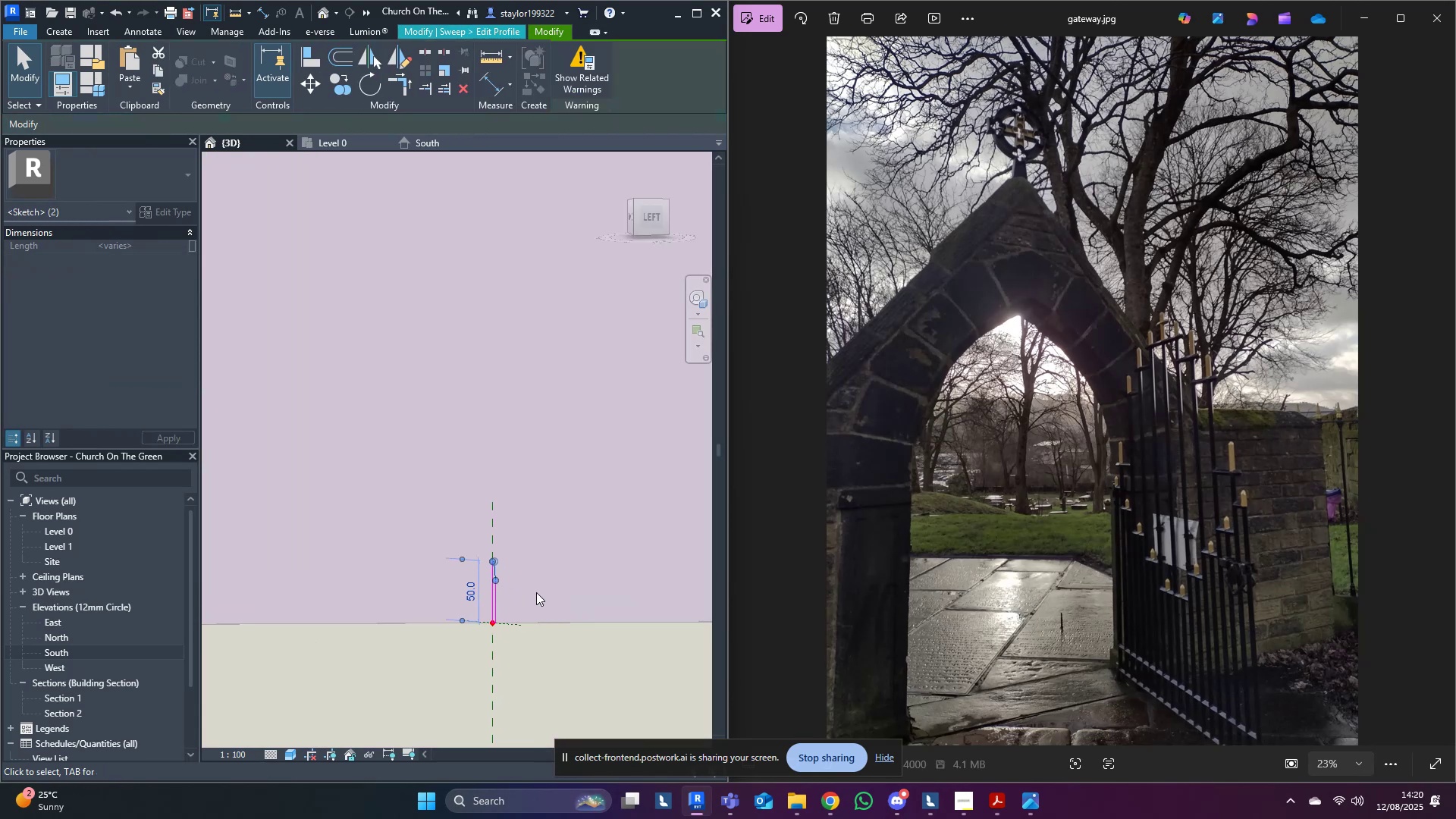 
key(Shift+ArrowUp)
 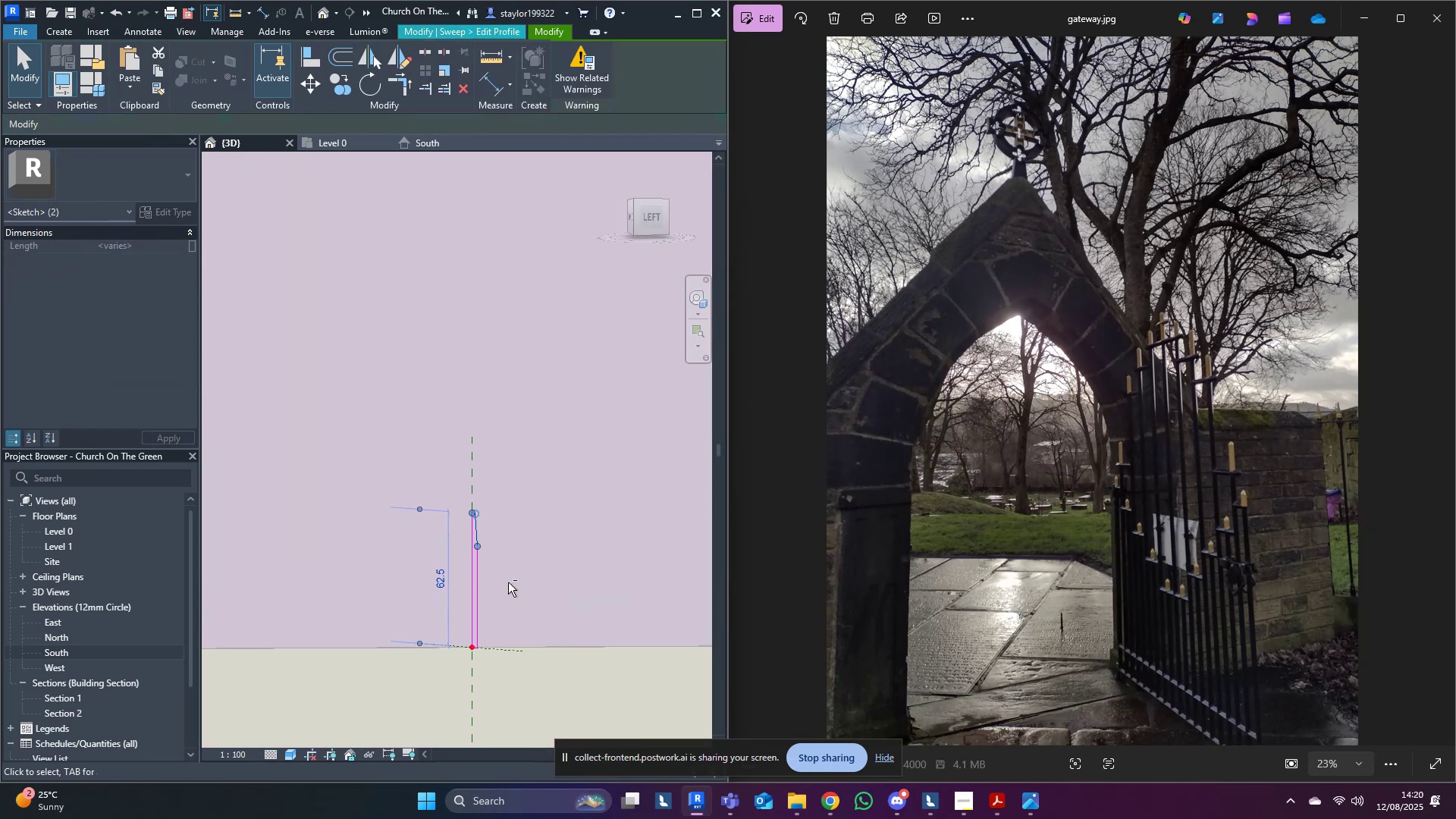 
key(Shift+ArrowUp)
 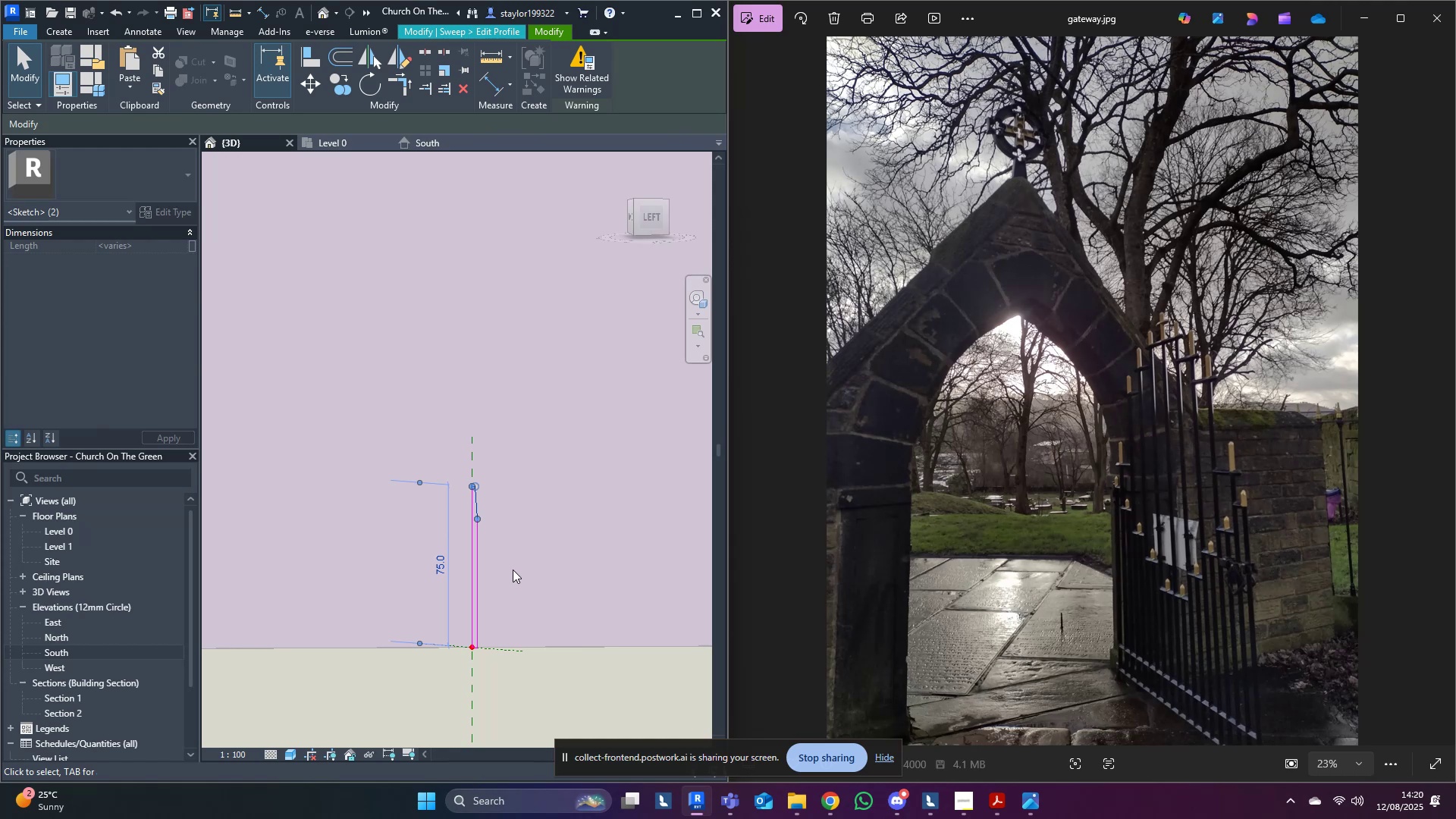 
scroll: coordinate [538, 548], scroll_direction: down, amount: 8.0
 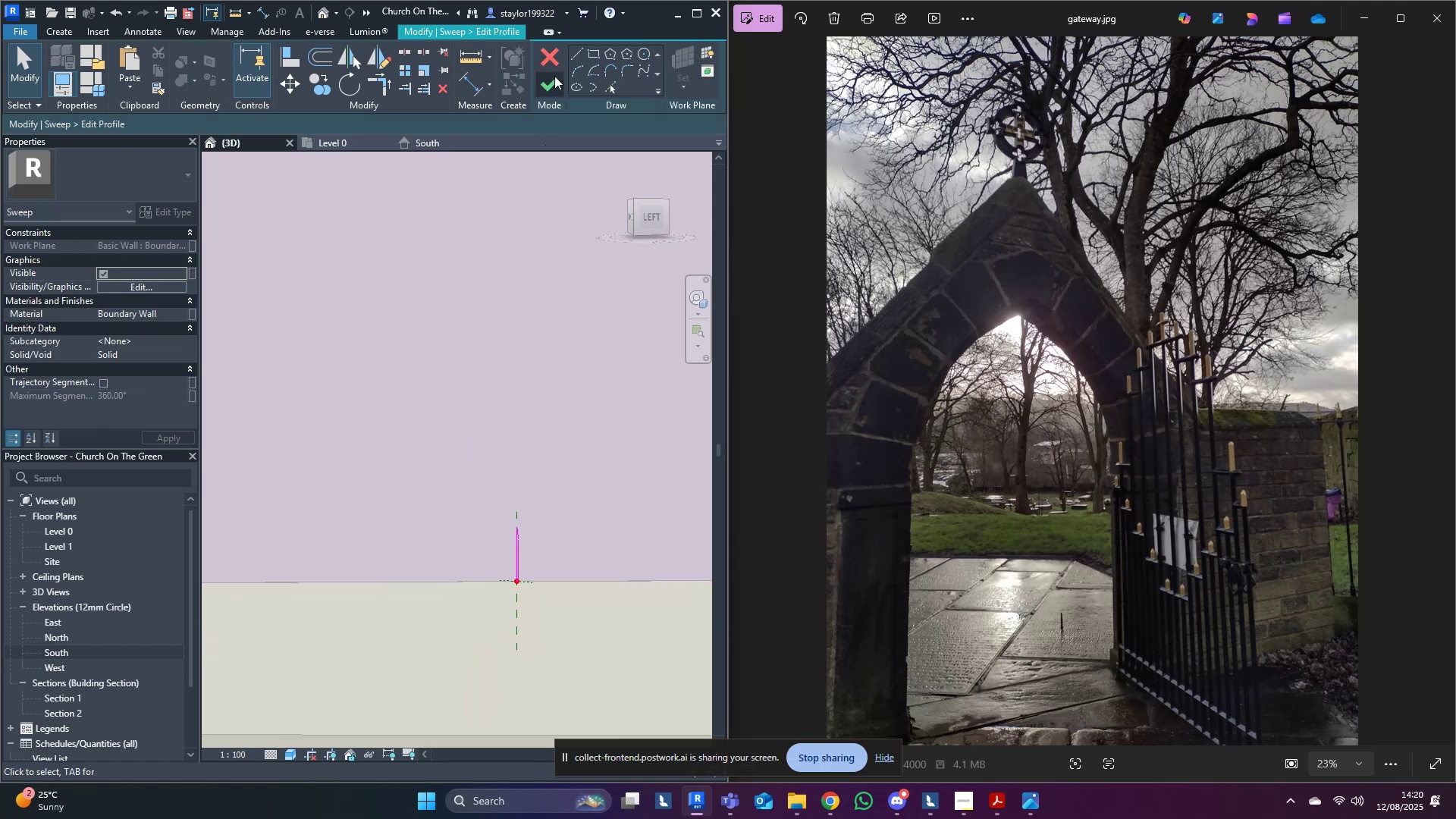 
left_click([554, 82])
 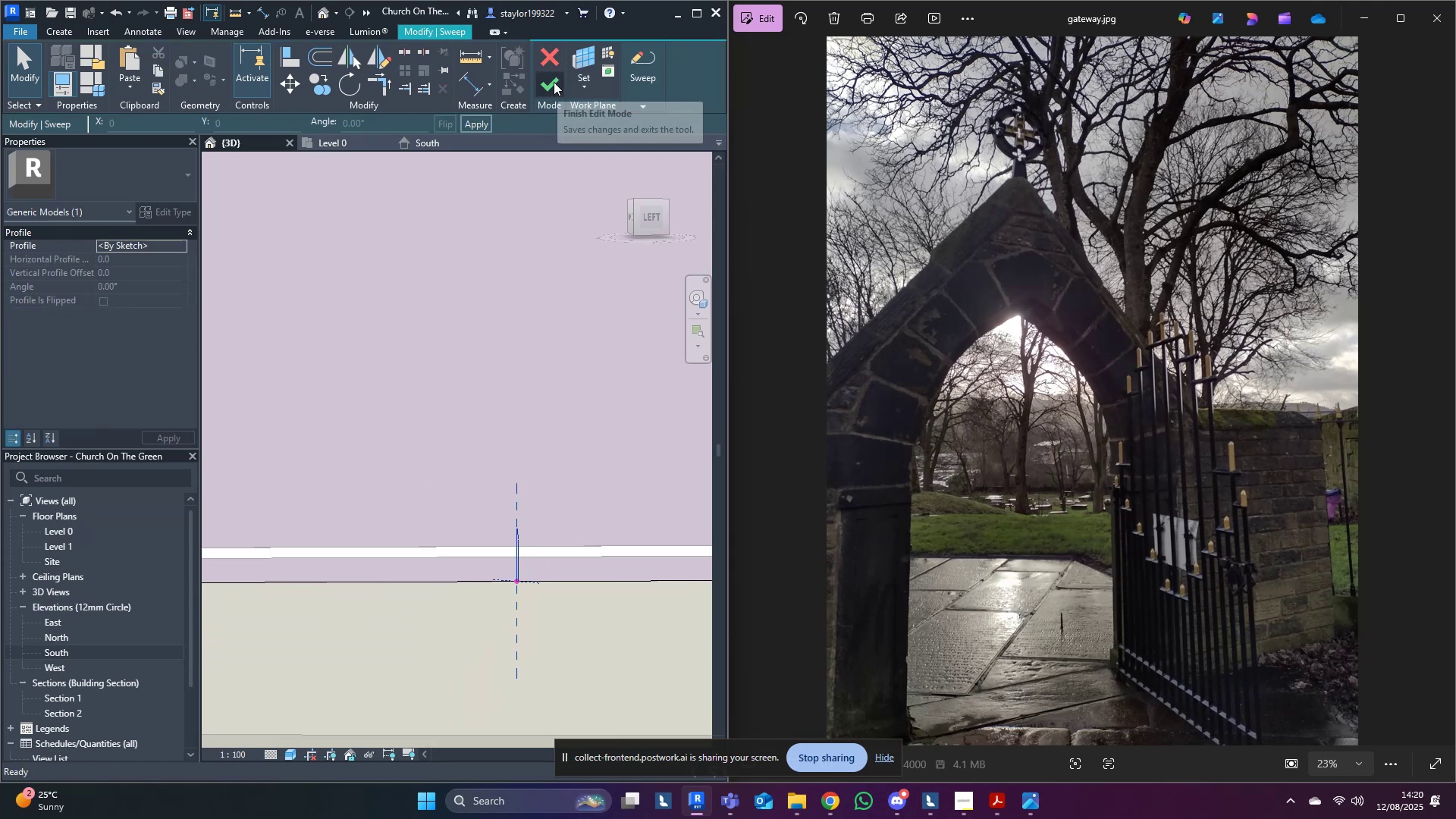 
left_click([554, 82])
 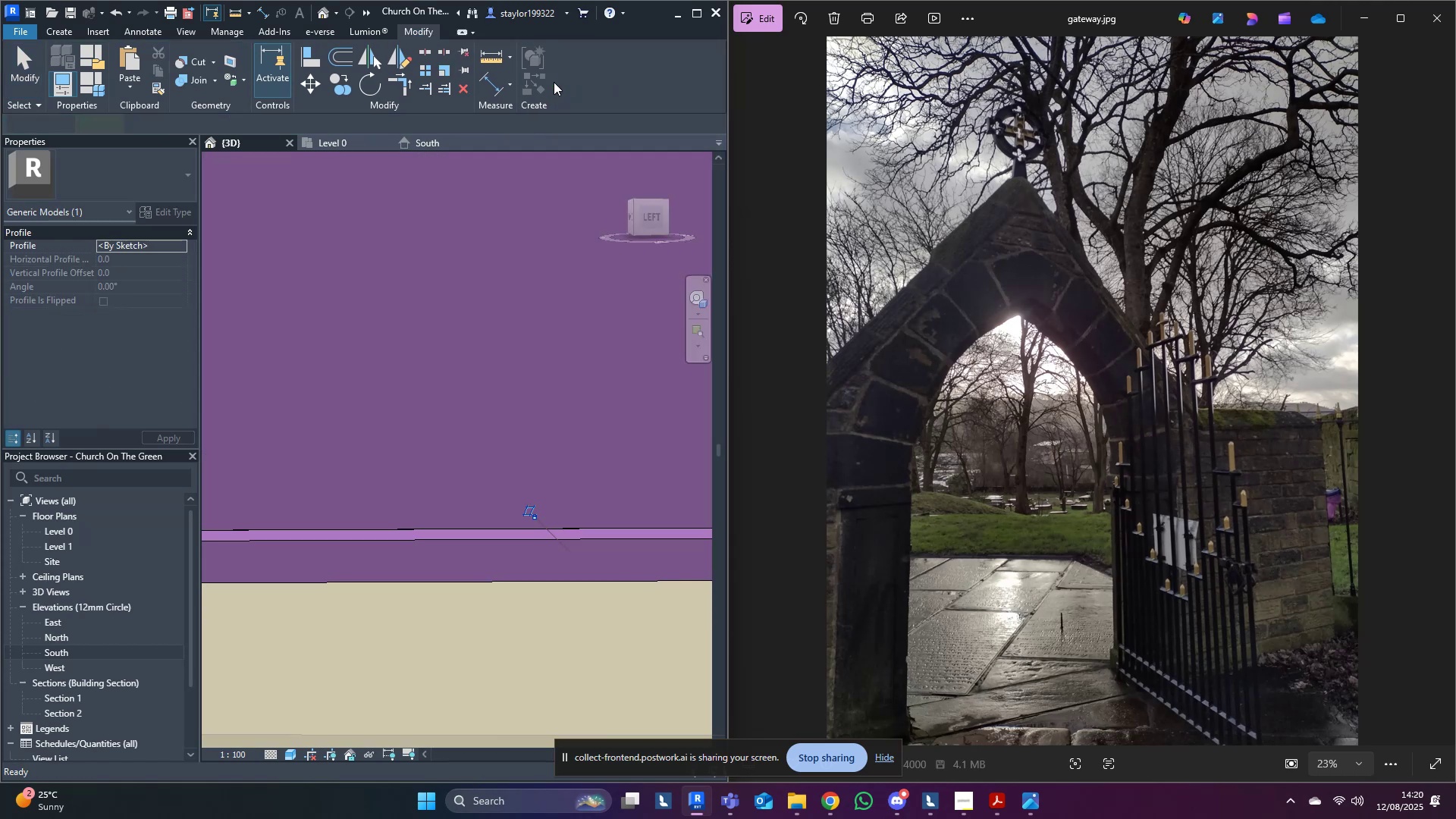 
key(Escape)
 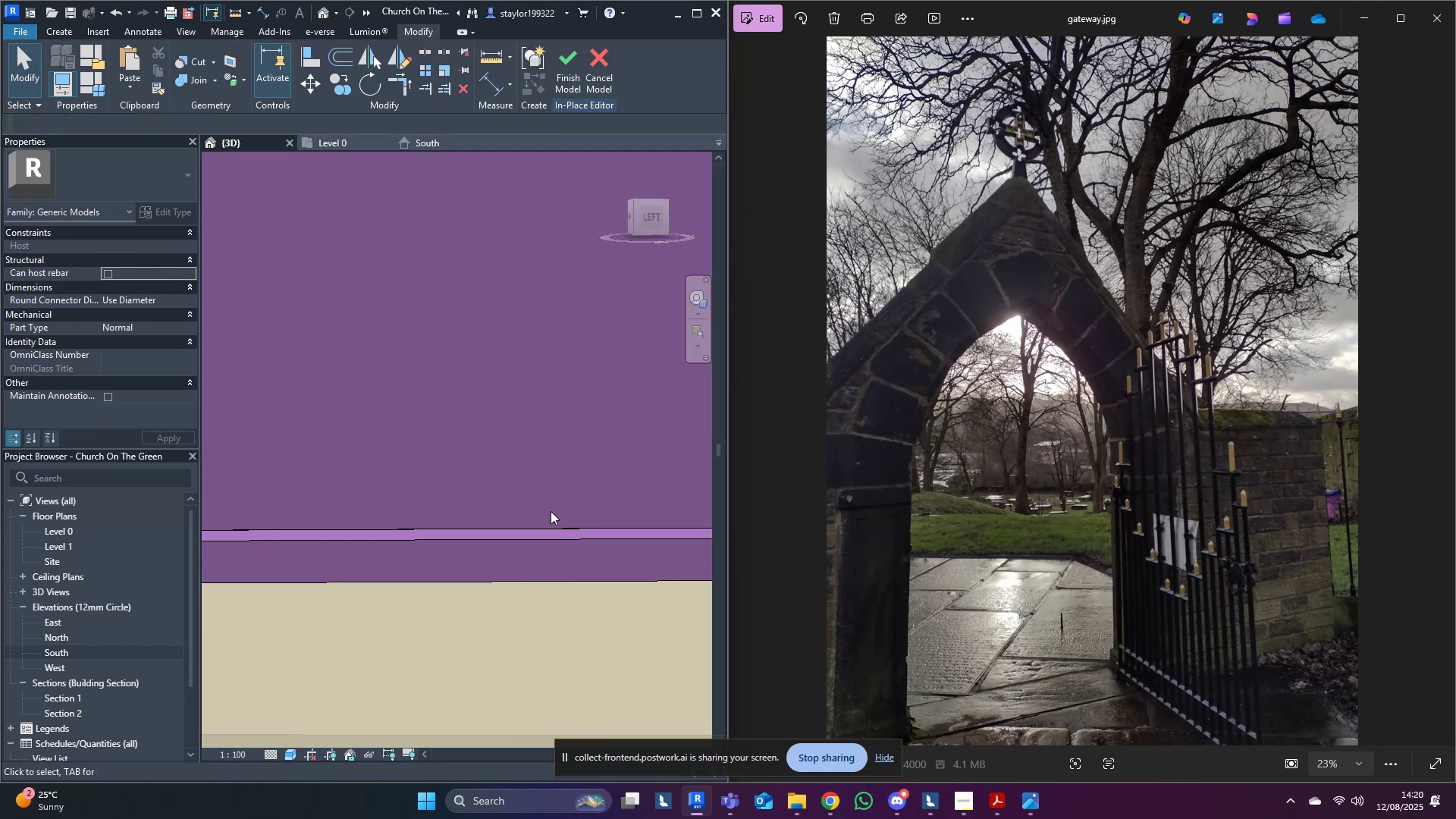 
scroll: coordinate [397, 584], scroll_direction: down, amount: 12.0
 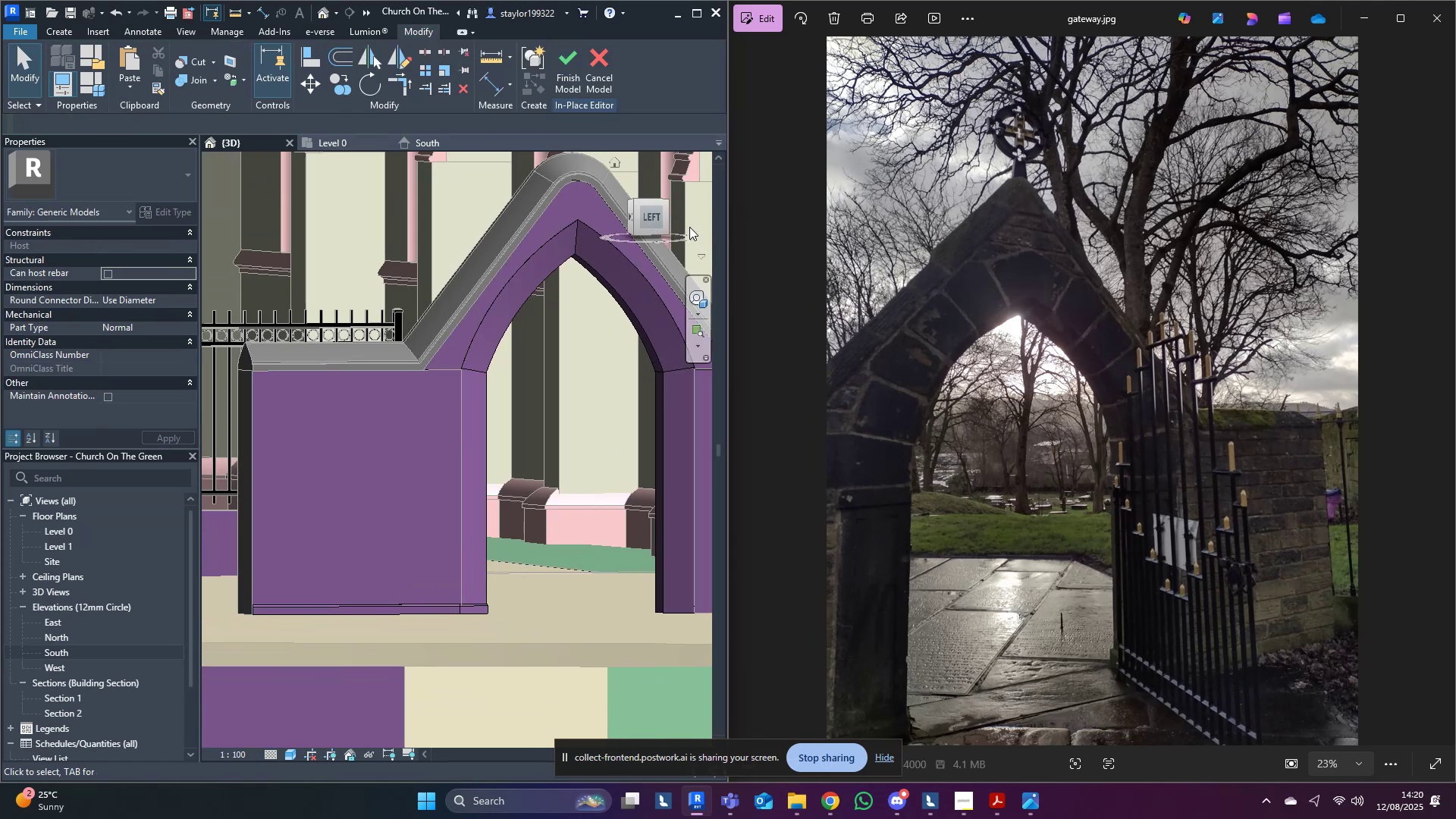 
left_click([656, 218])
 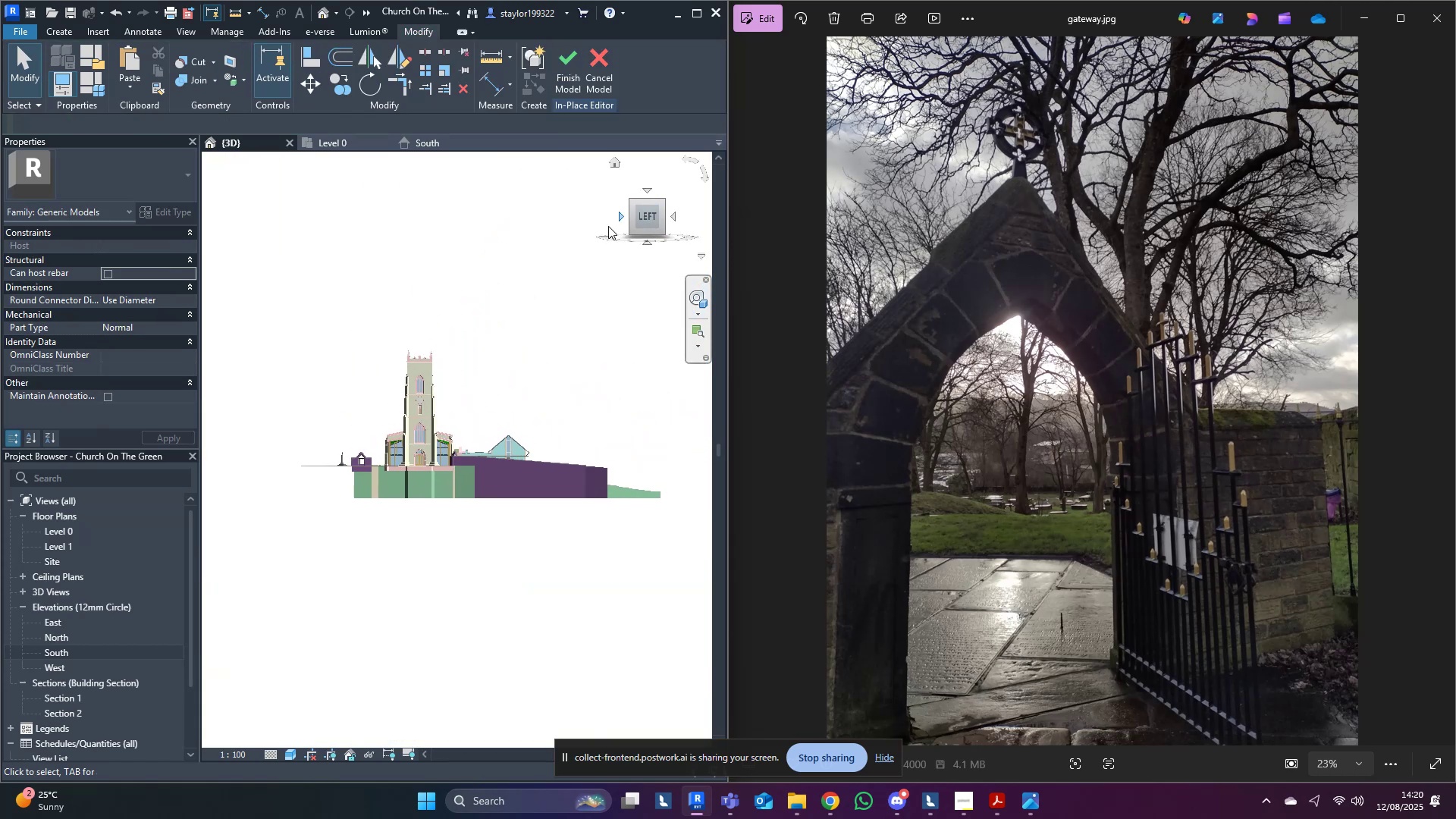 
scroll: coordinate [596, 554], scroll_direction: up, amount: 31.0
 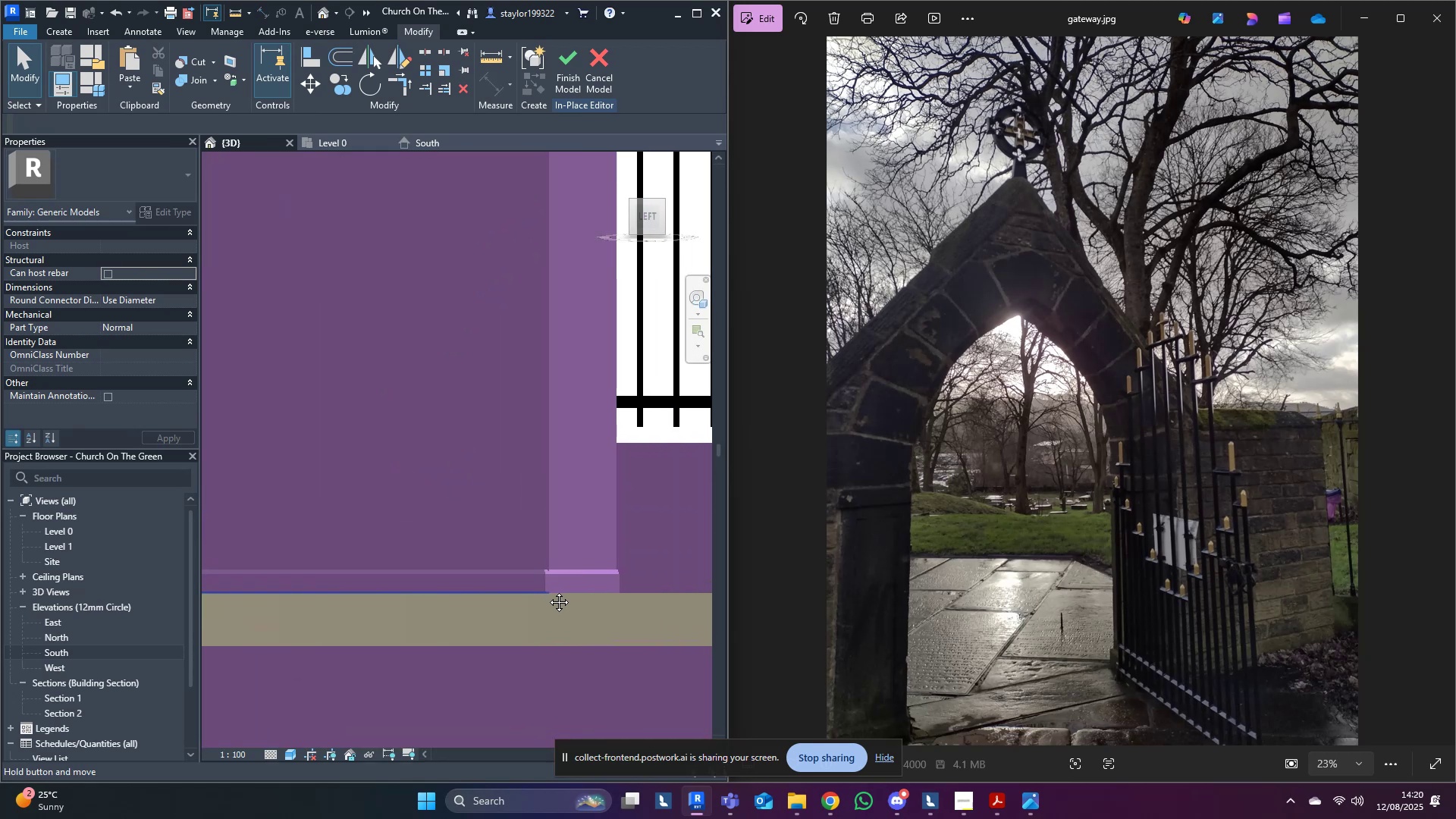 
left_click([531, 577])
 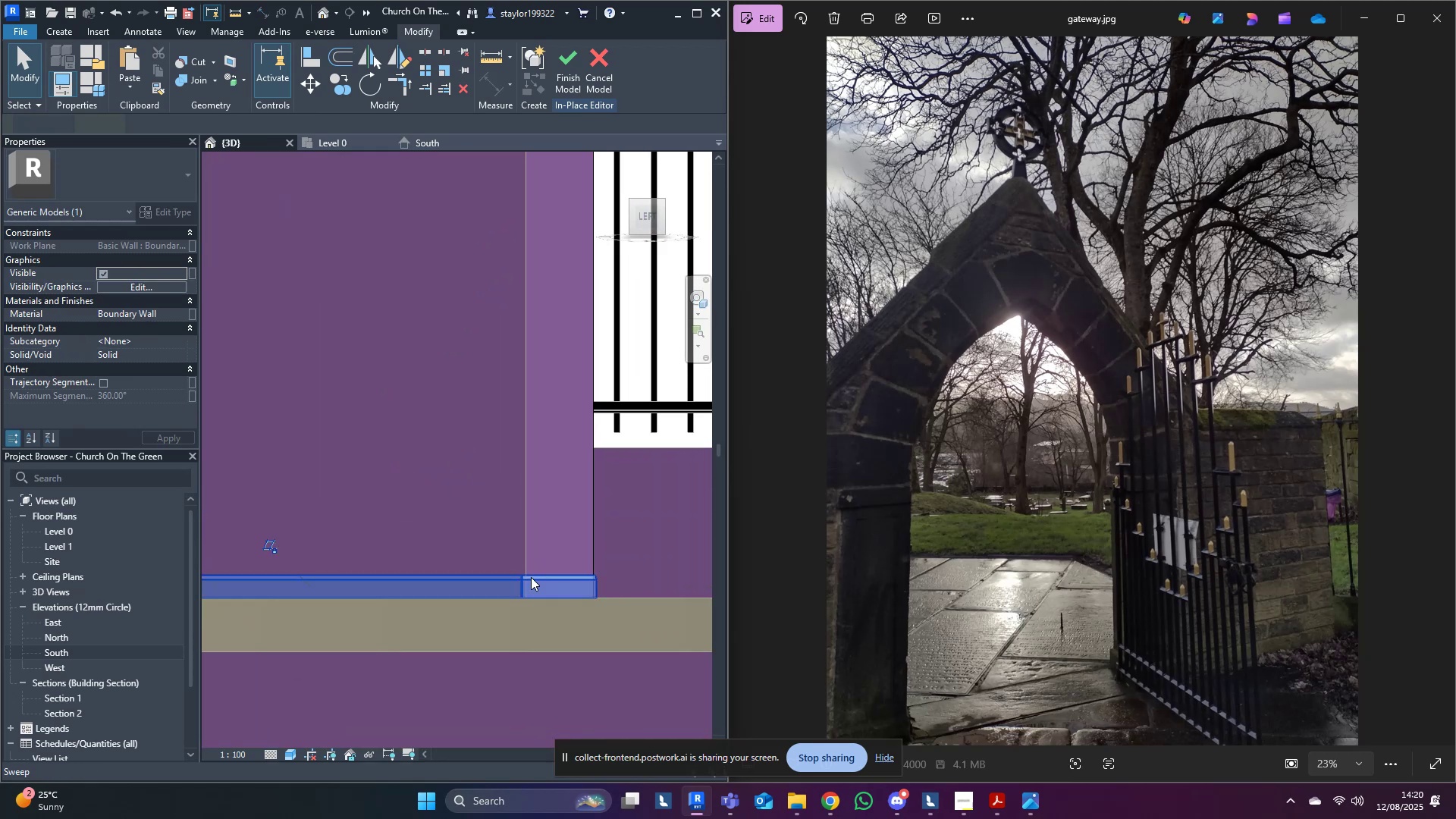 
scroll: coordinate [532, 577], scroll_direction: down, amount: 4.0
 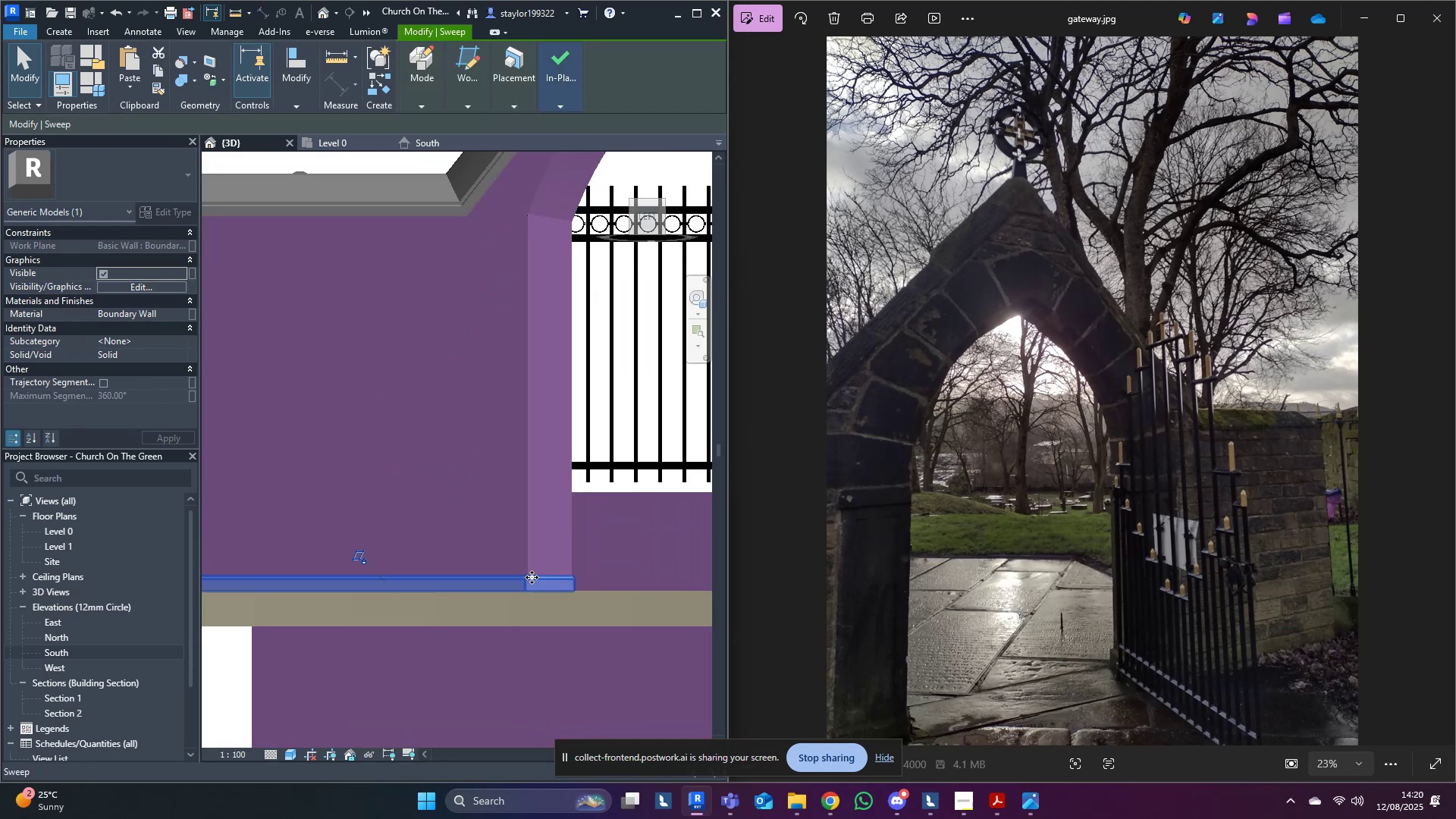 
hold_key(key=ShiftLeft, duration=0.46)
 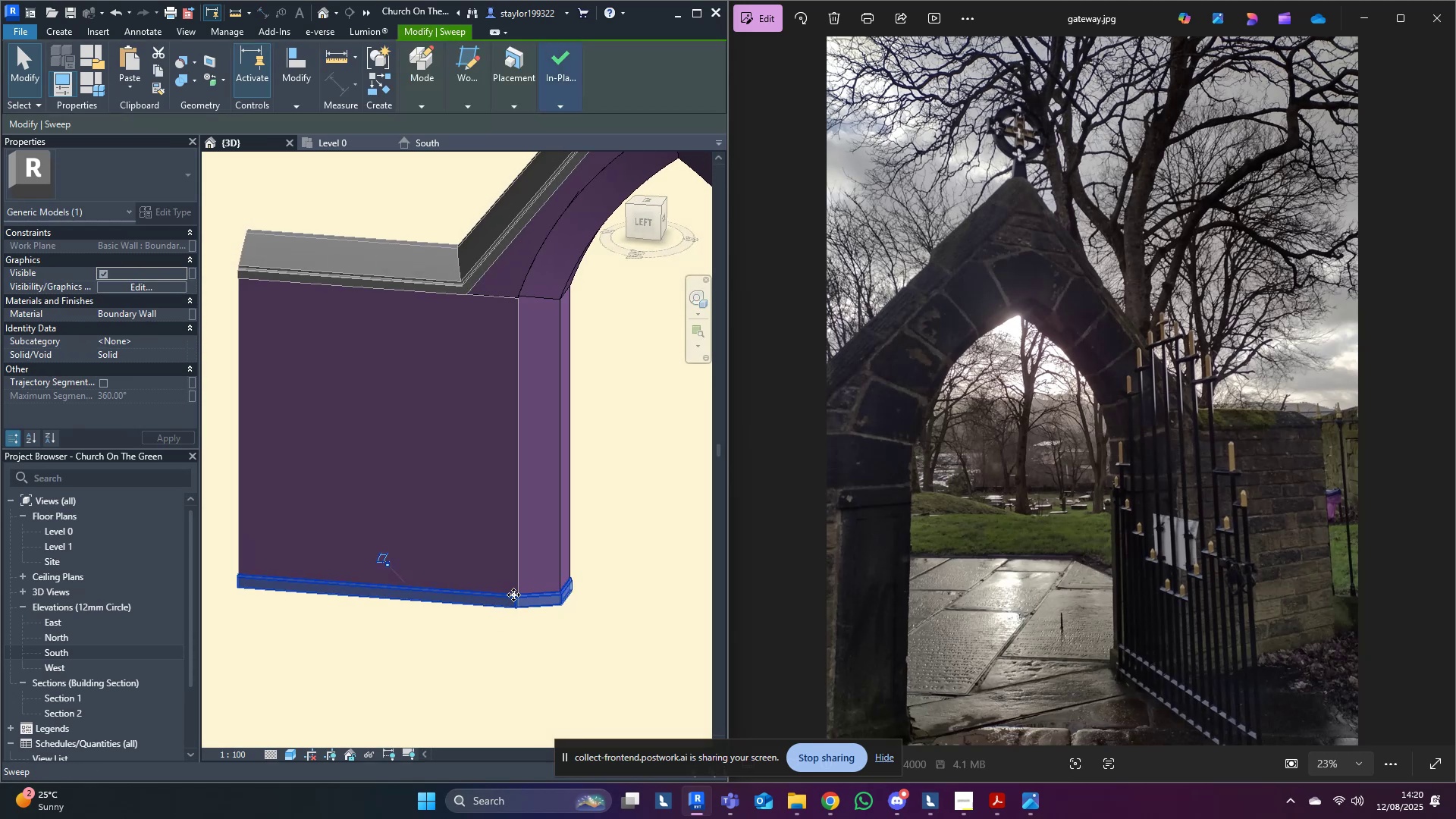 
left_click([513, 595])
 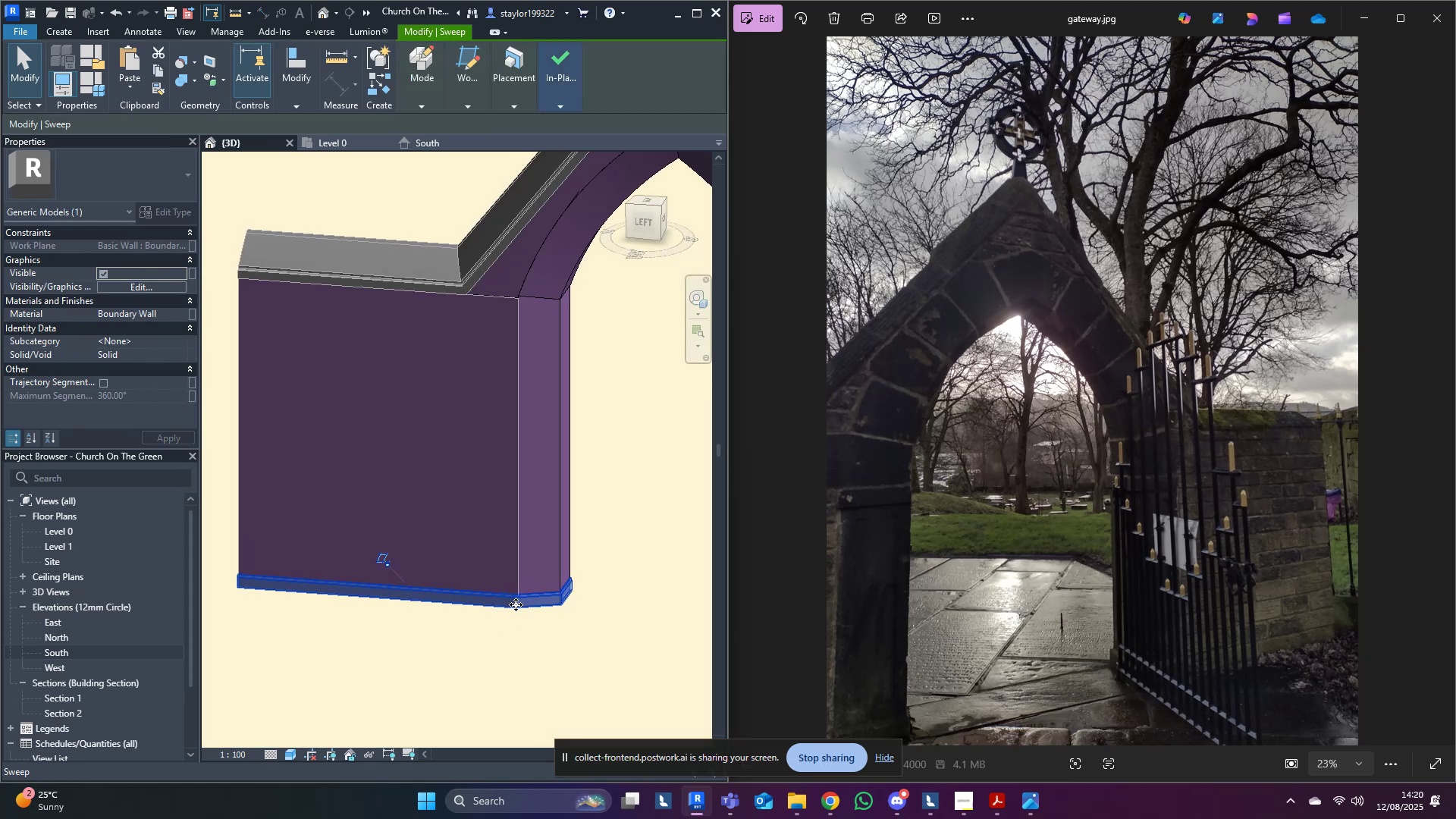 
double_click([516, 604])
 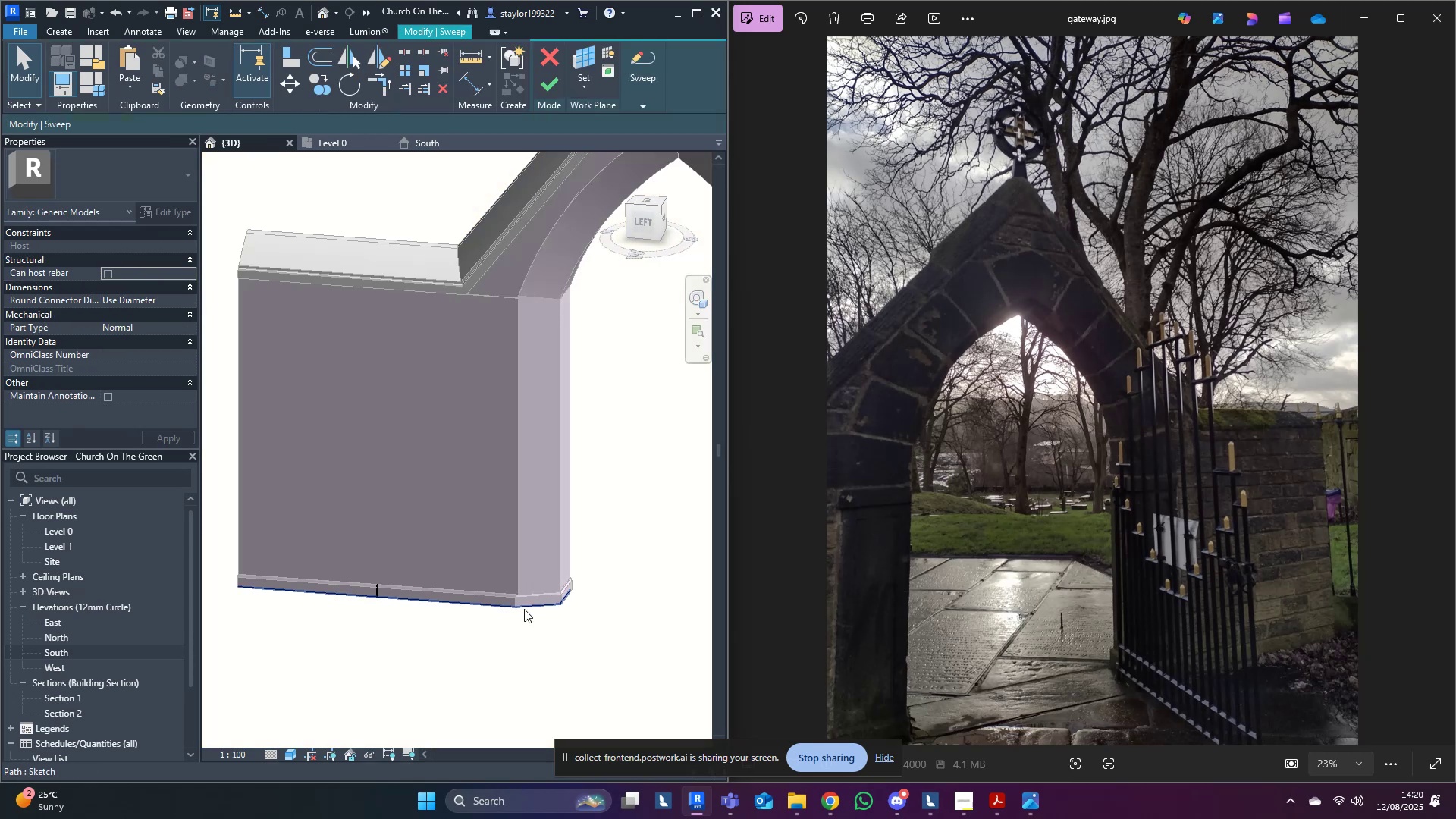 
double_click([524, 609])
 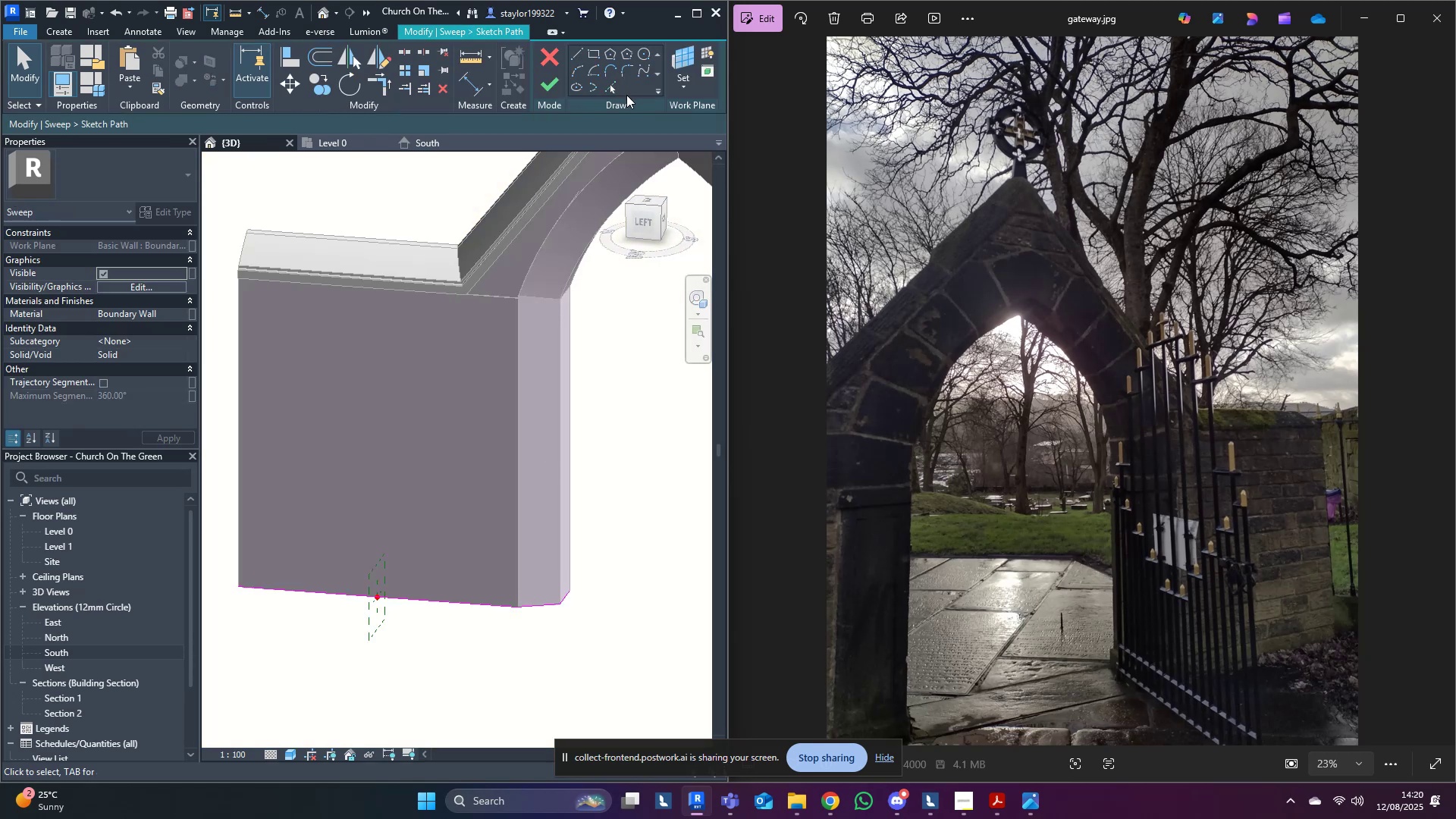 
left_click([612, 90])
 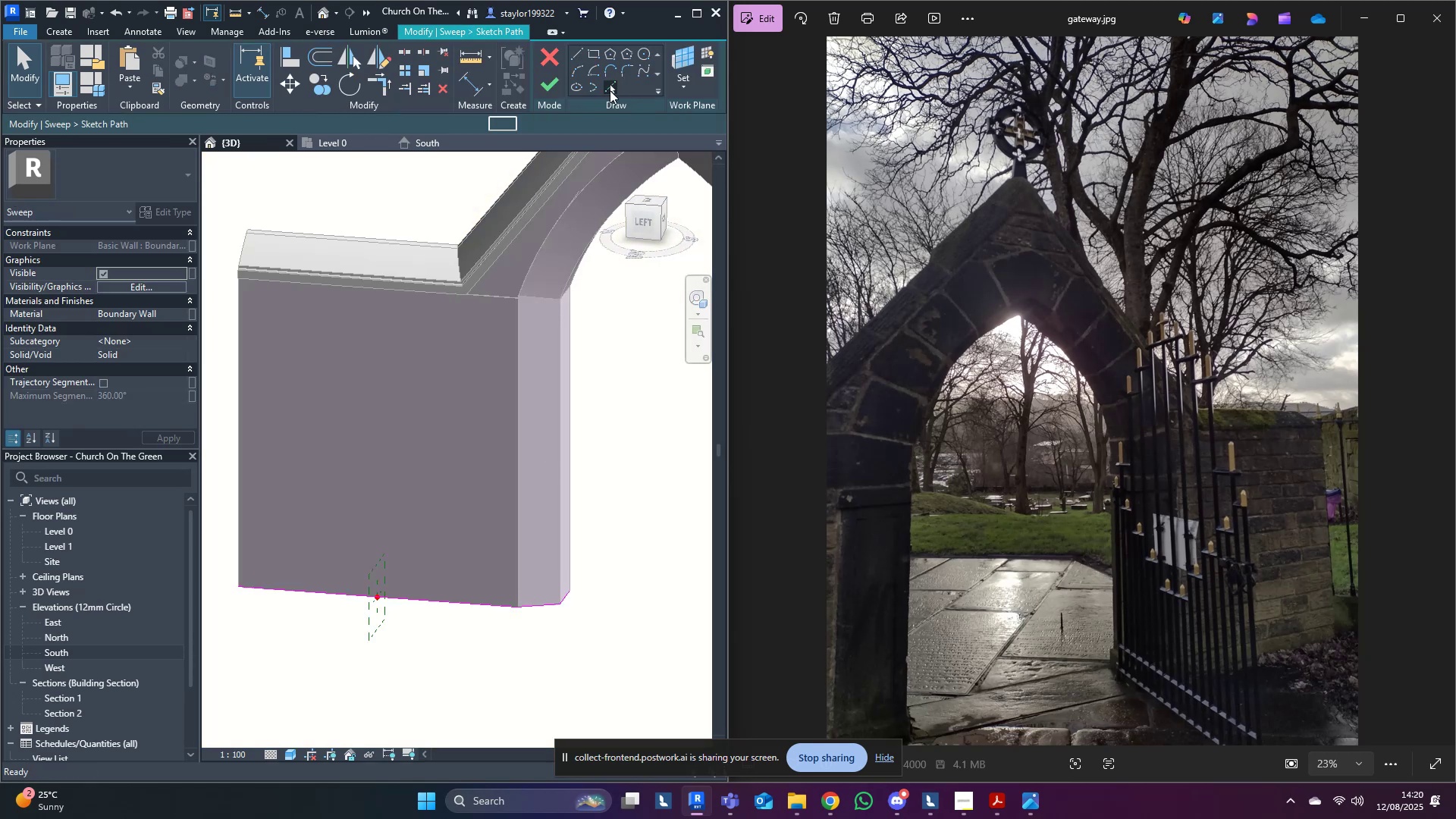 
hold_key(key=ShiftLeft, duration=0.7)
 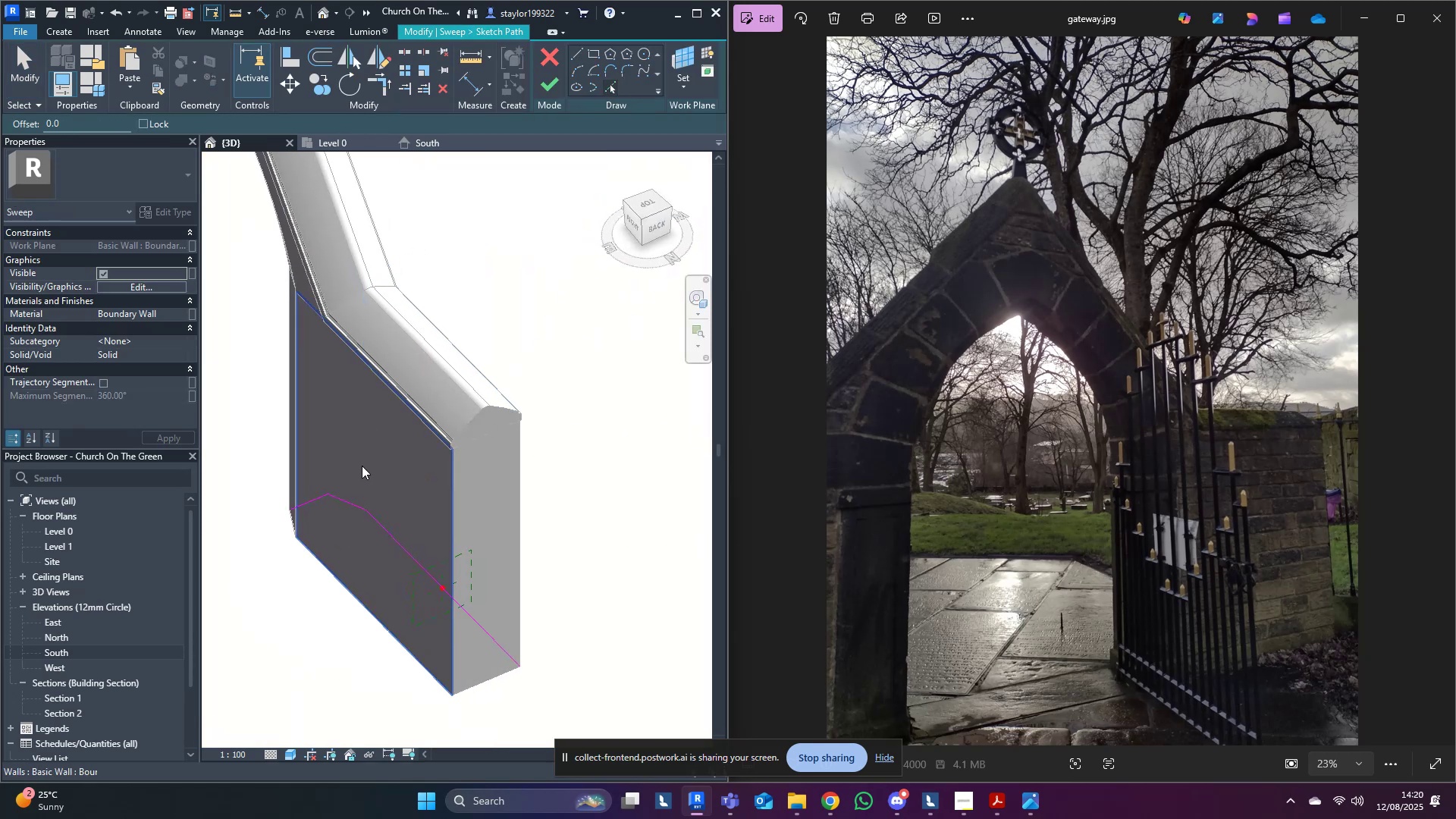 
left_click([359, 435])
 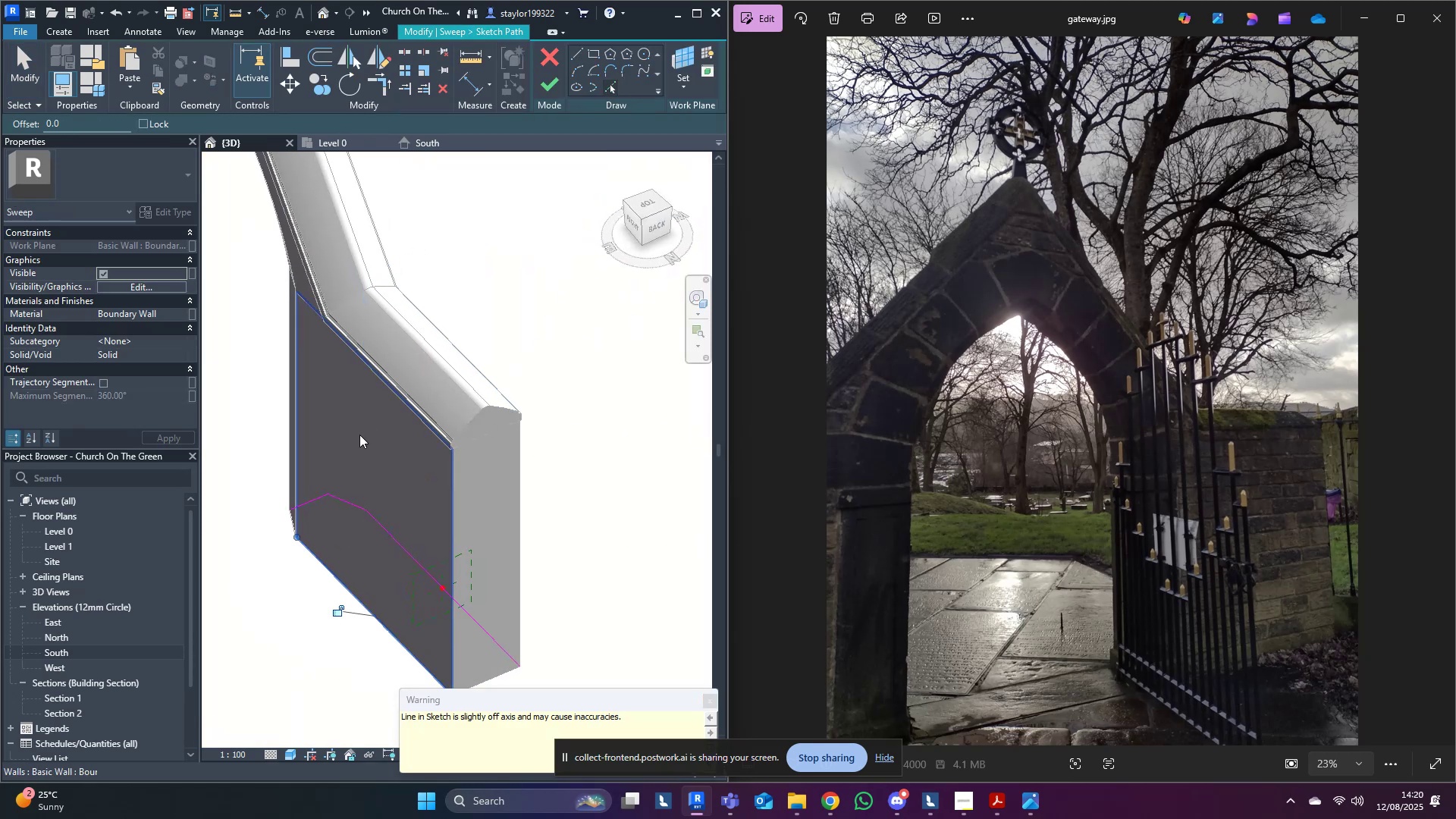 
hold_key(key=ShiftLeft, duration=0.31)
 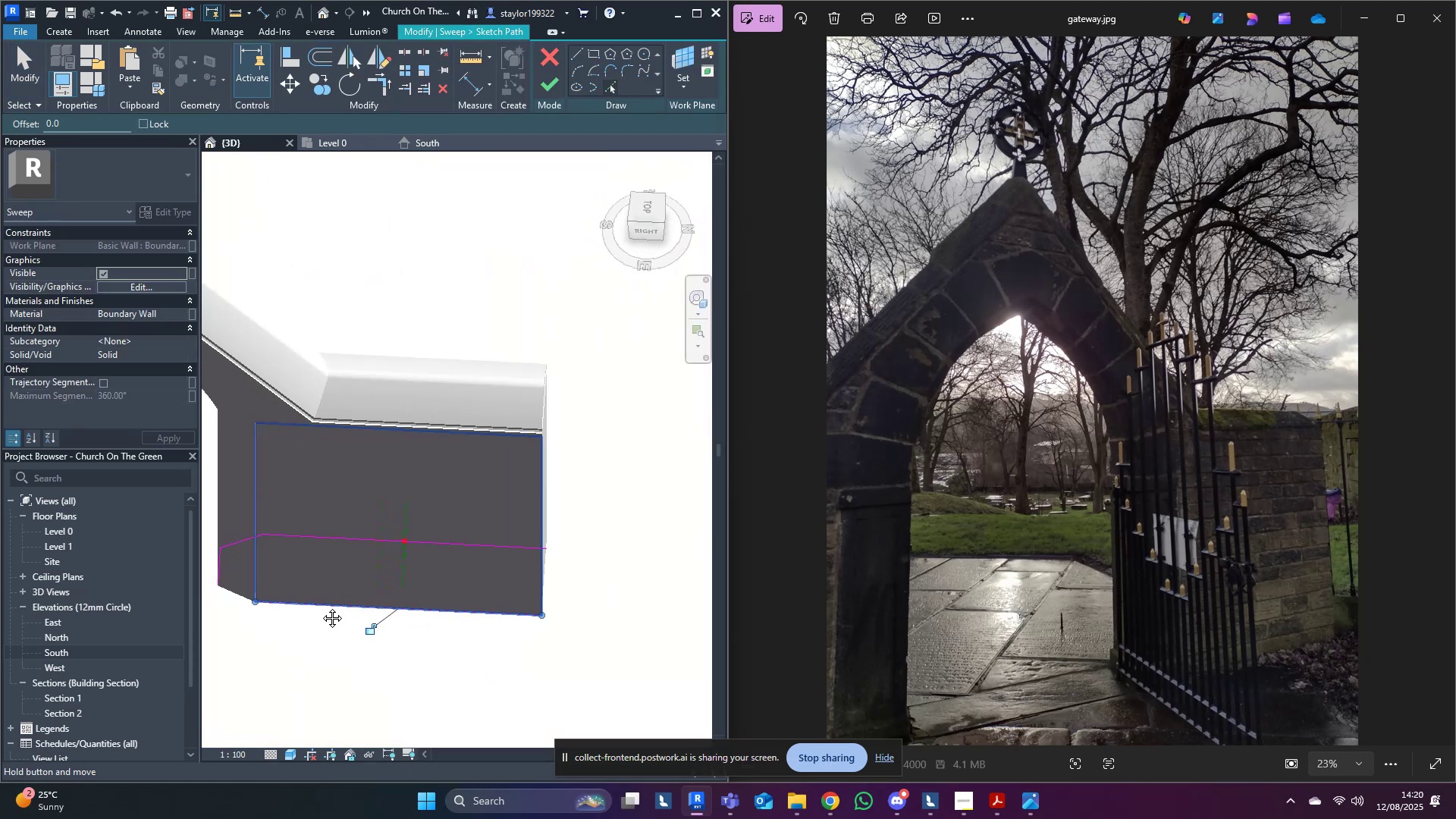 
key(Shift+ShiftLeft)
 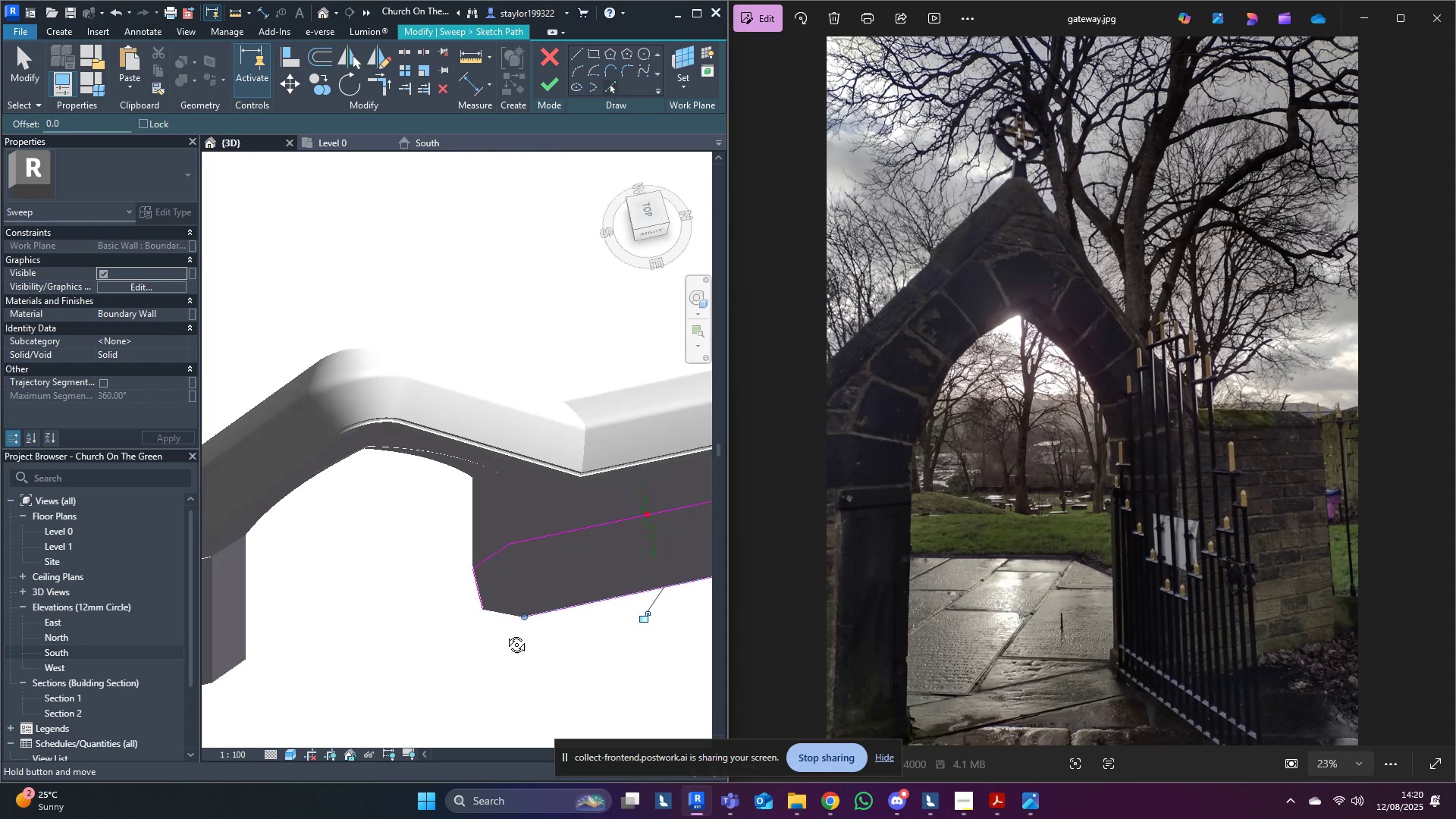 
scroll: coordinate [502, 618], scroll_direction: up, amount: 7.0
 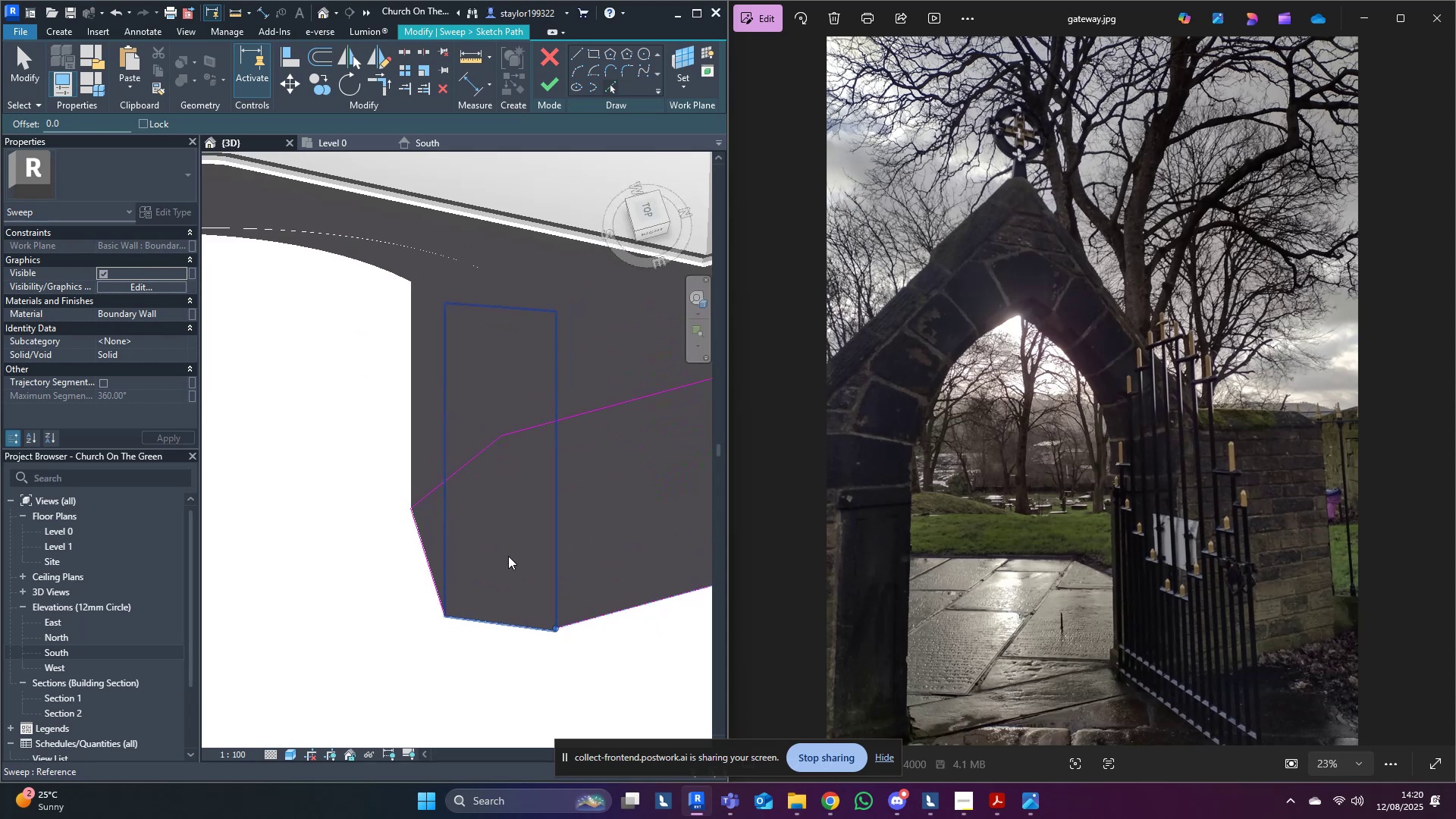 
left_click([508, 556])
 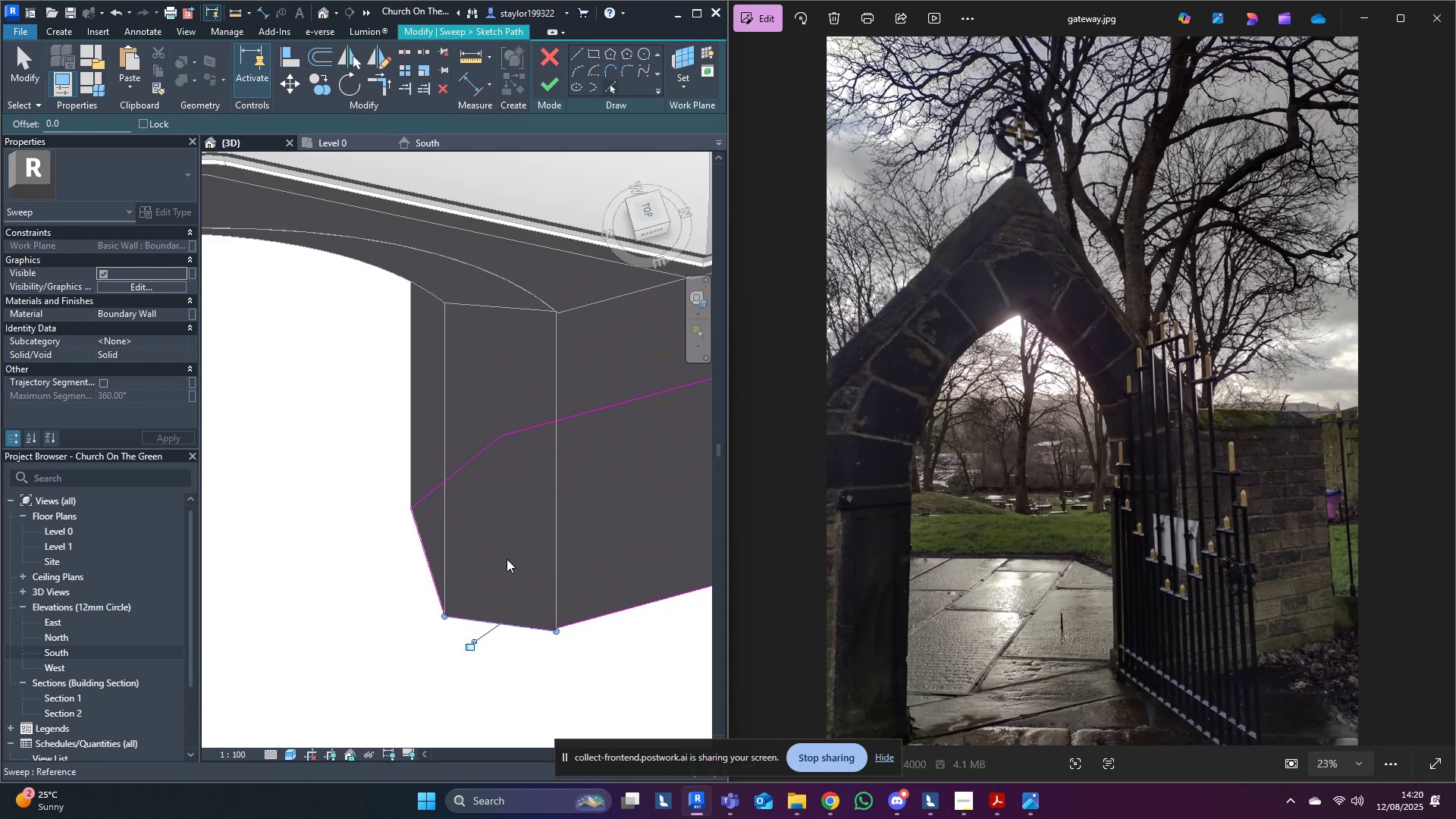 
key(Escape)
 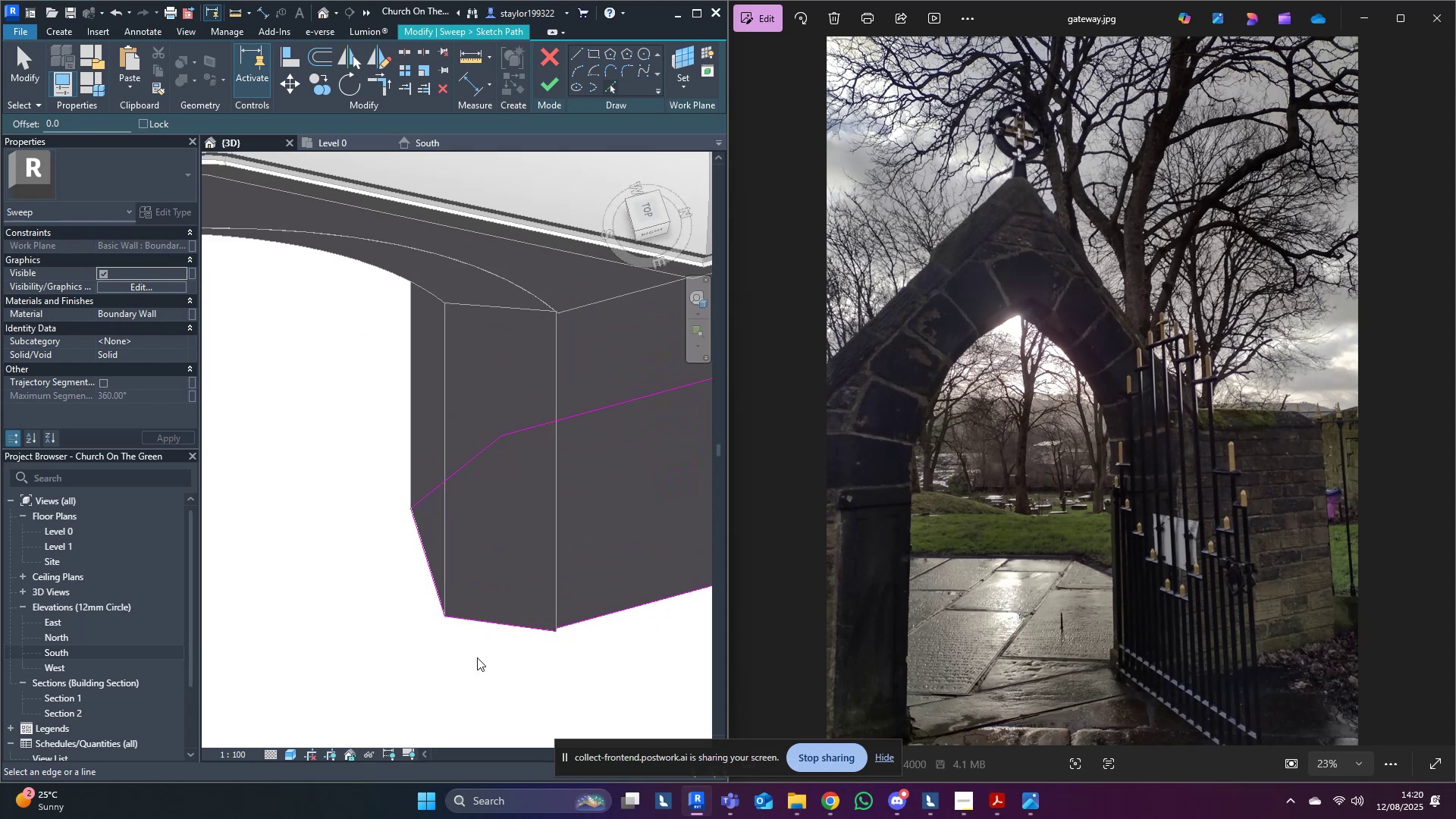 
key(Escape)
 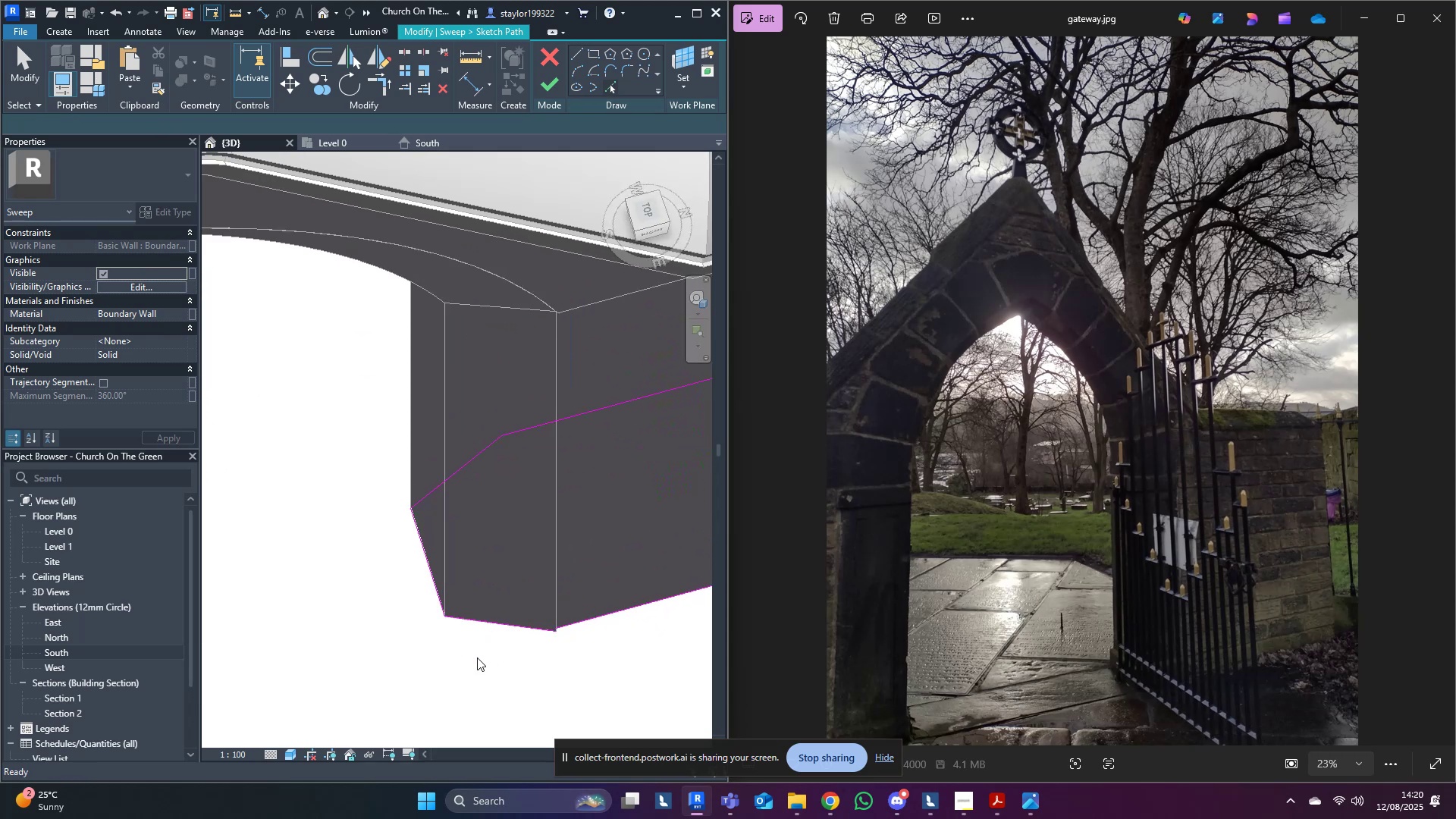 
scroll: coordinate [478, 644], scroll_direction: down, amount: 7.0
 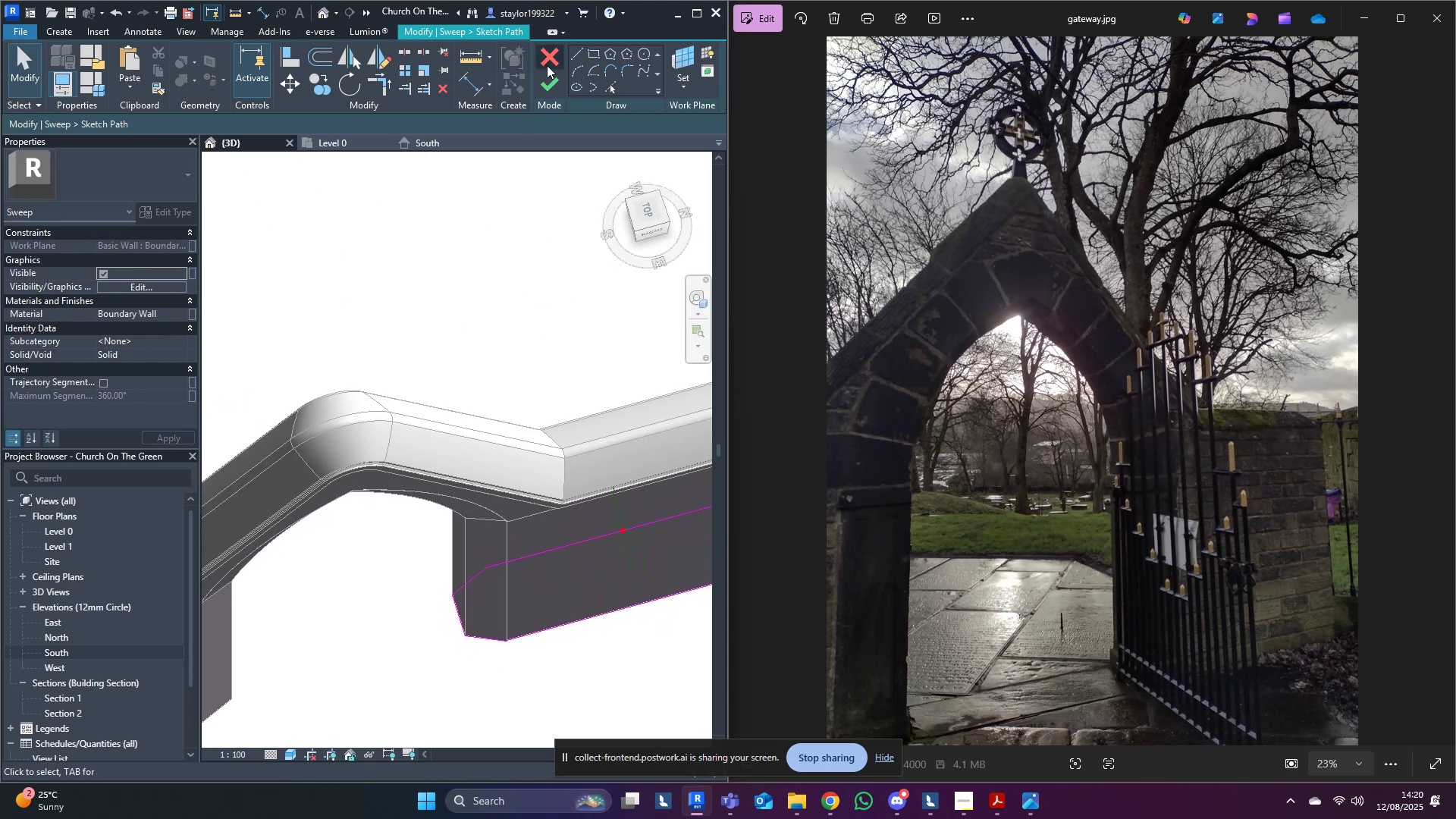 
key(Escape)
 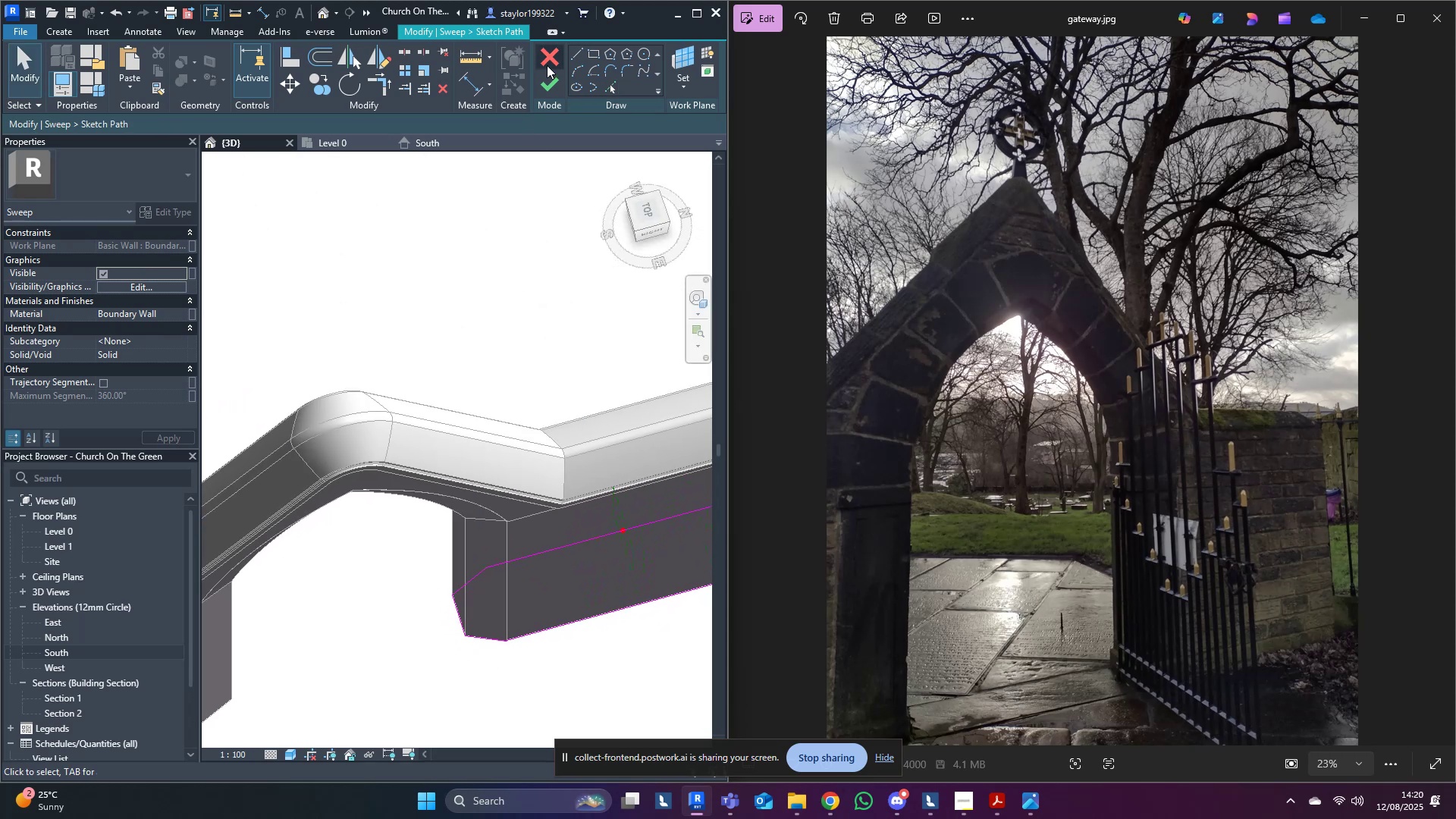 
left_click([544, 81])
 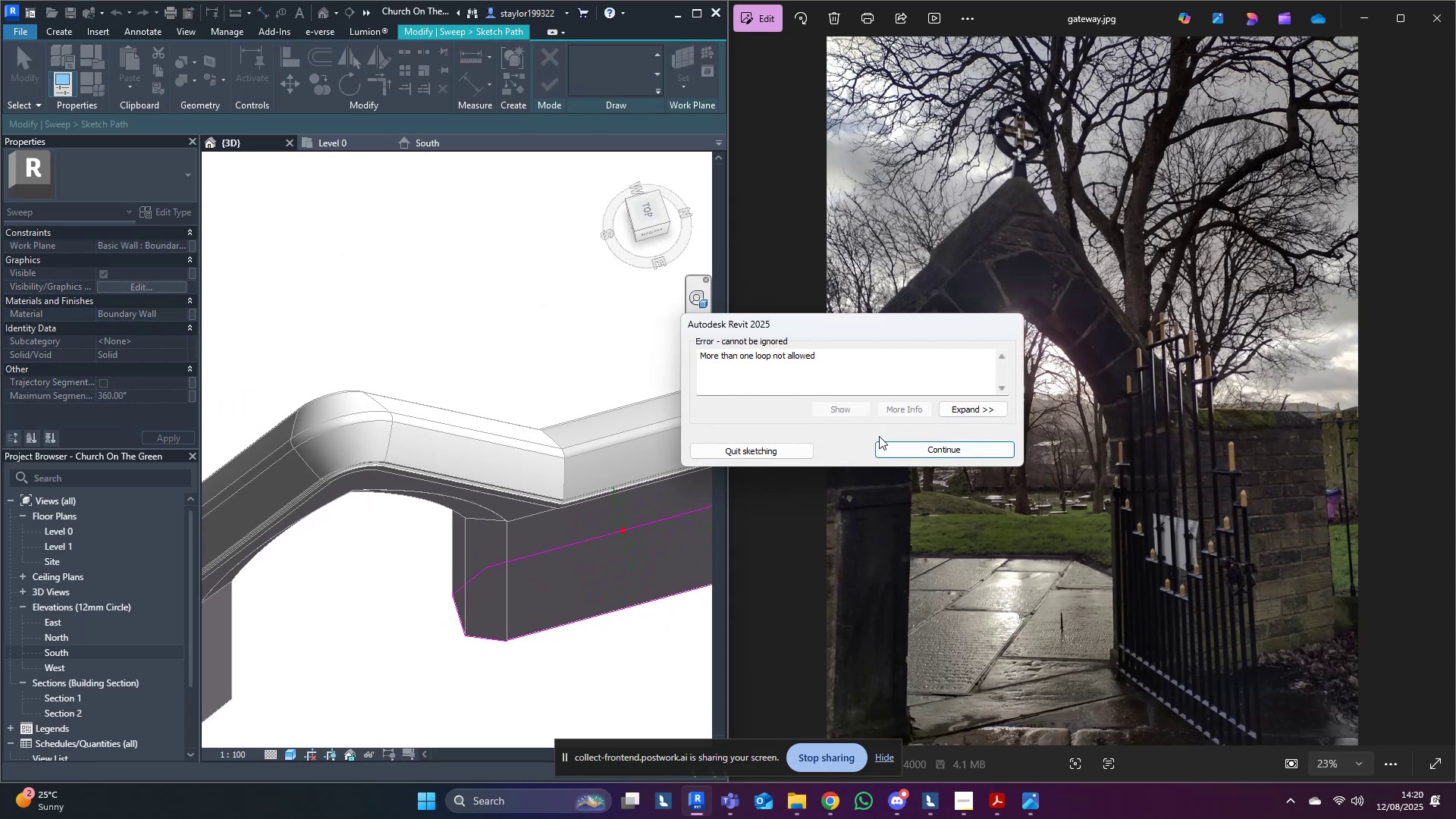 
left_click([934, 460])
 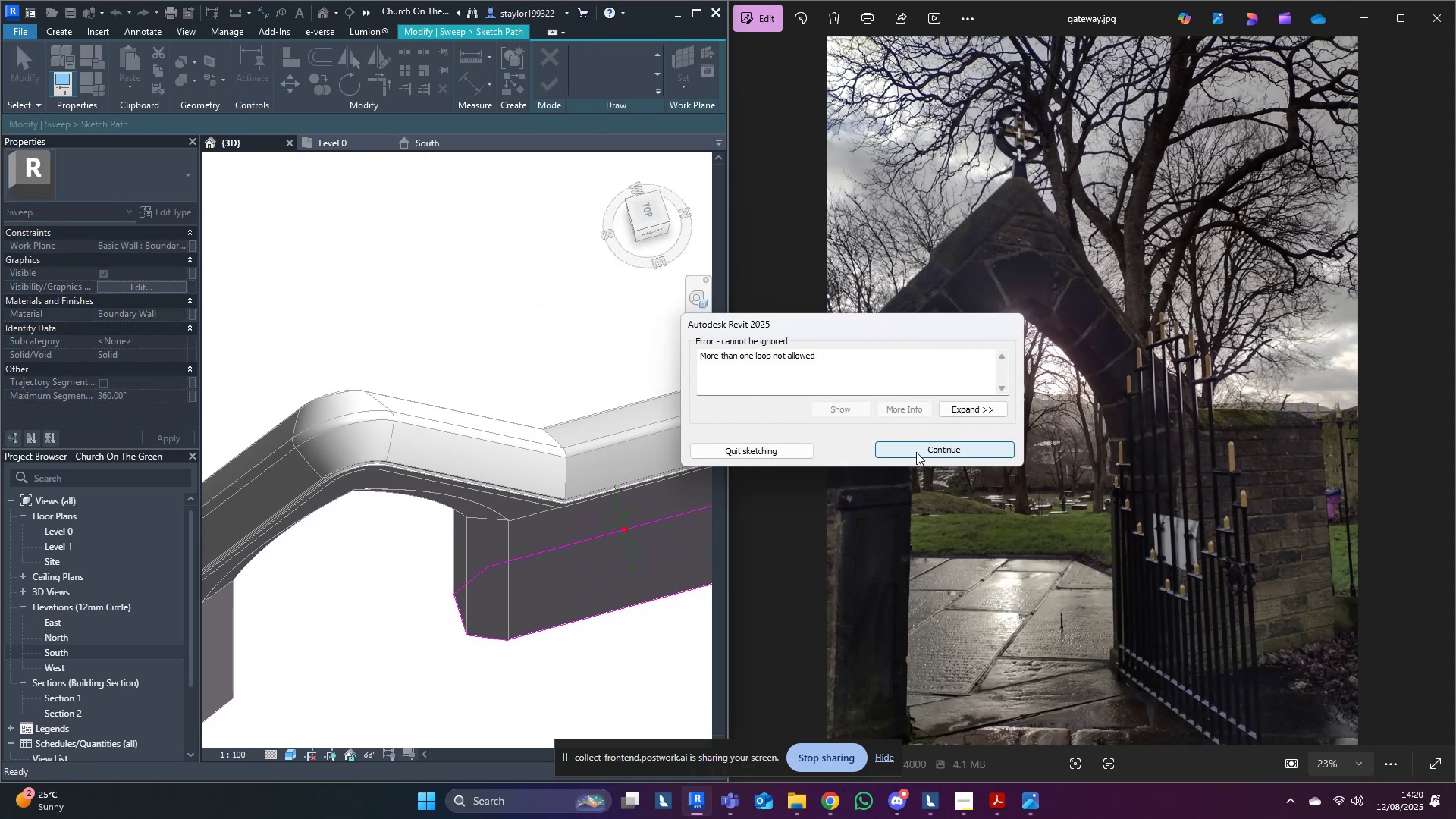 
scroll: coordinate [288, 592], scroll_direction: up, amount: 5.0
 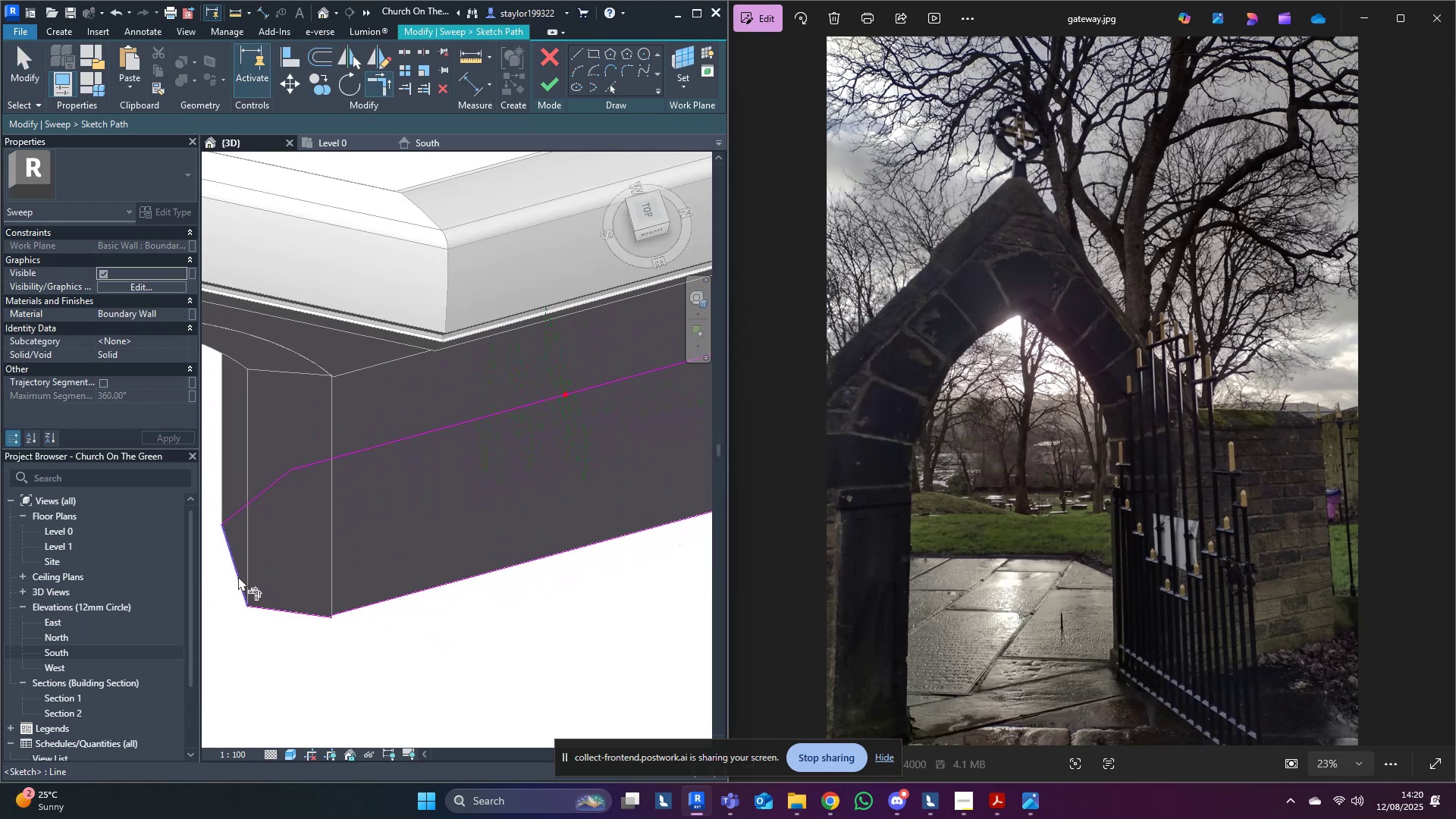 
key(T)
 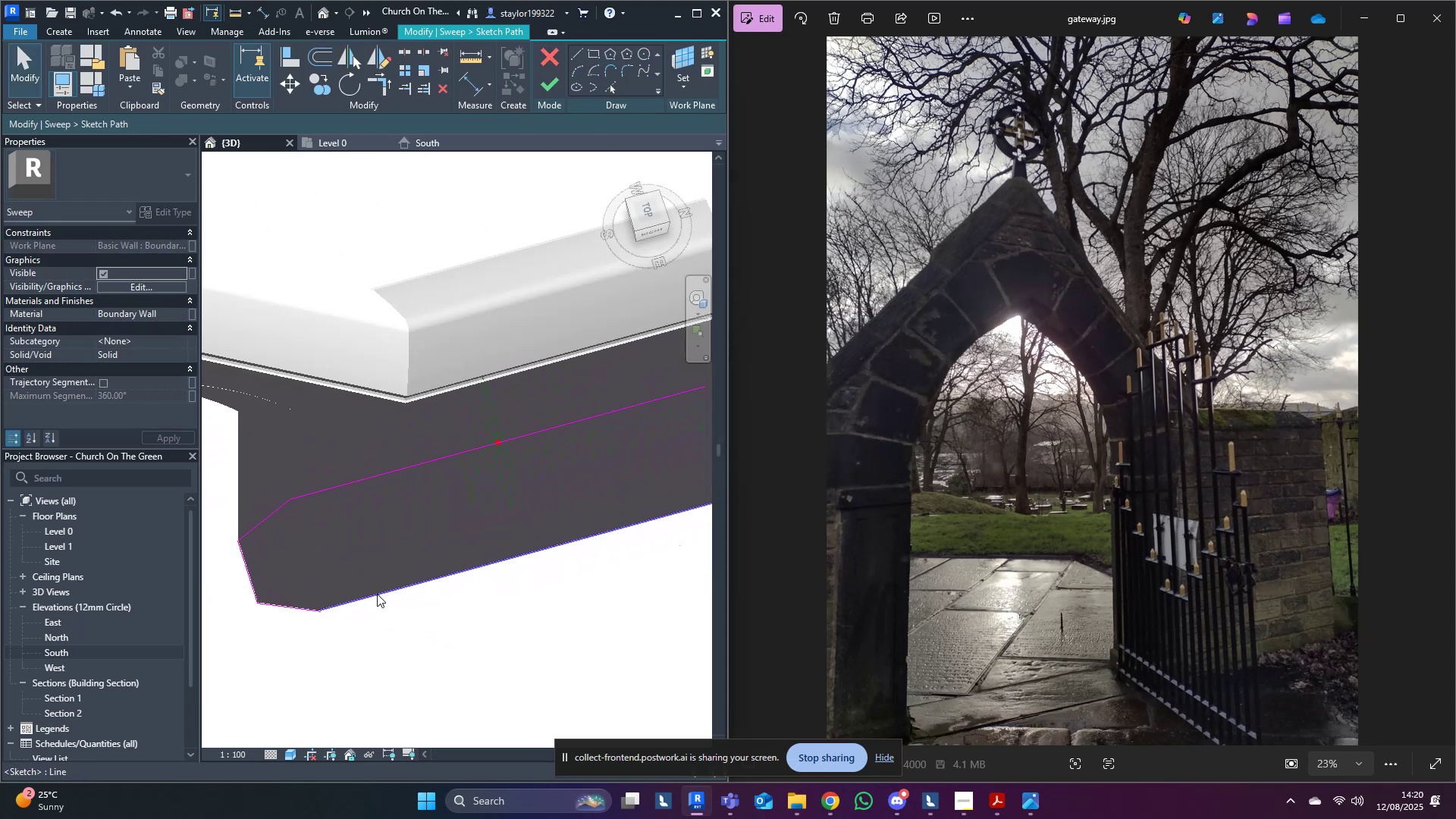 
left_click([238, 576])
 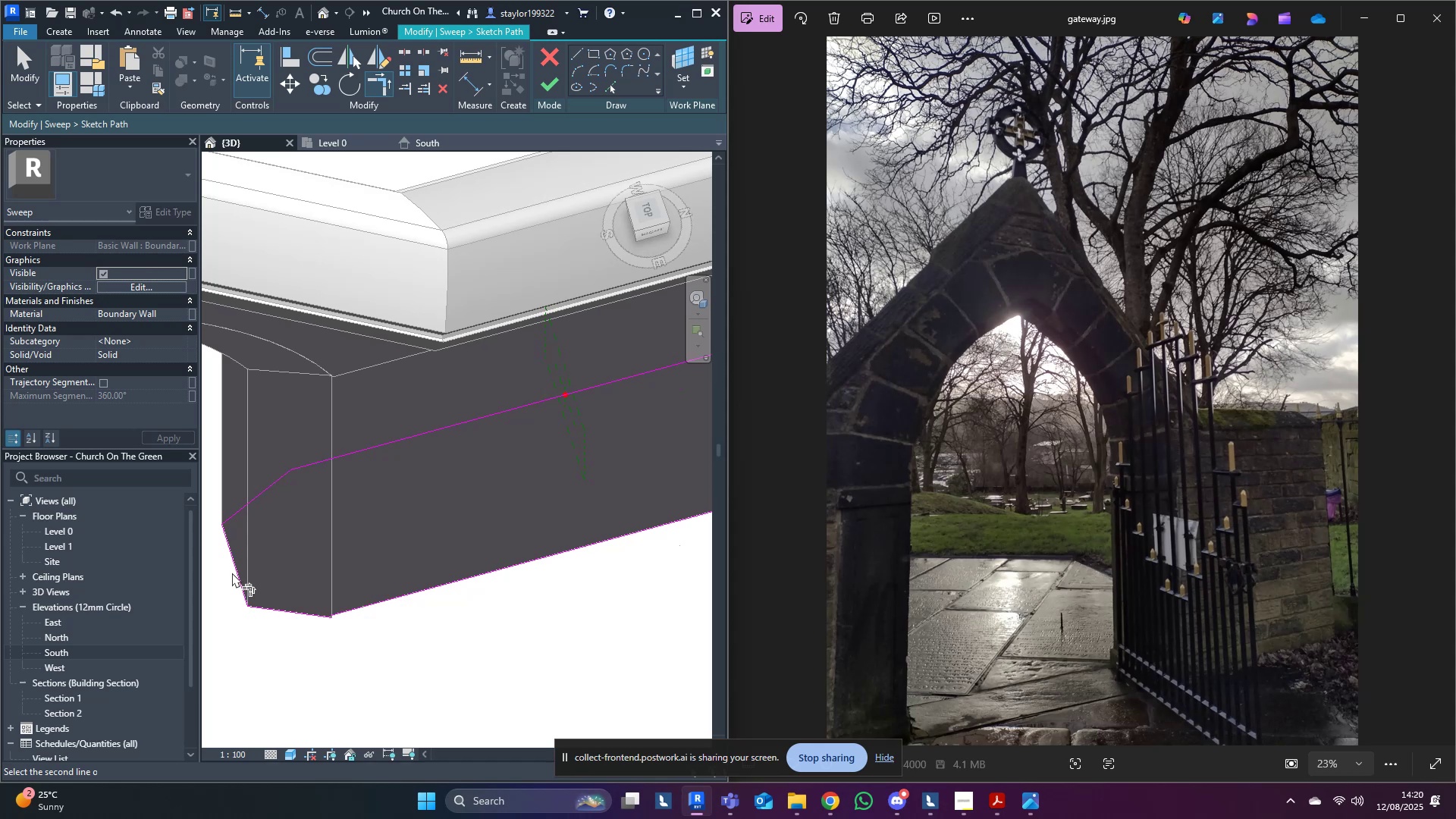 
left_click([234, 566])
 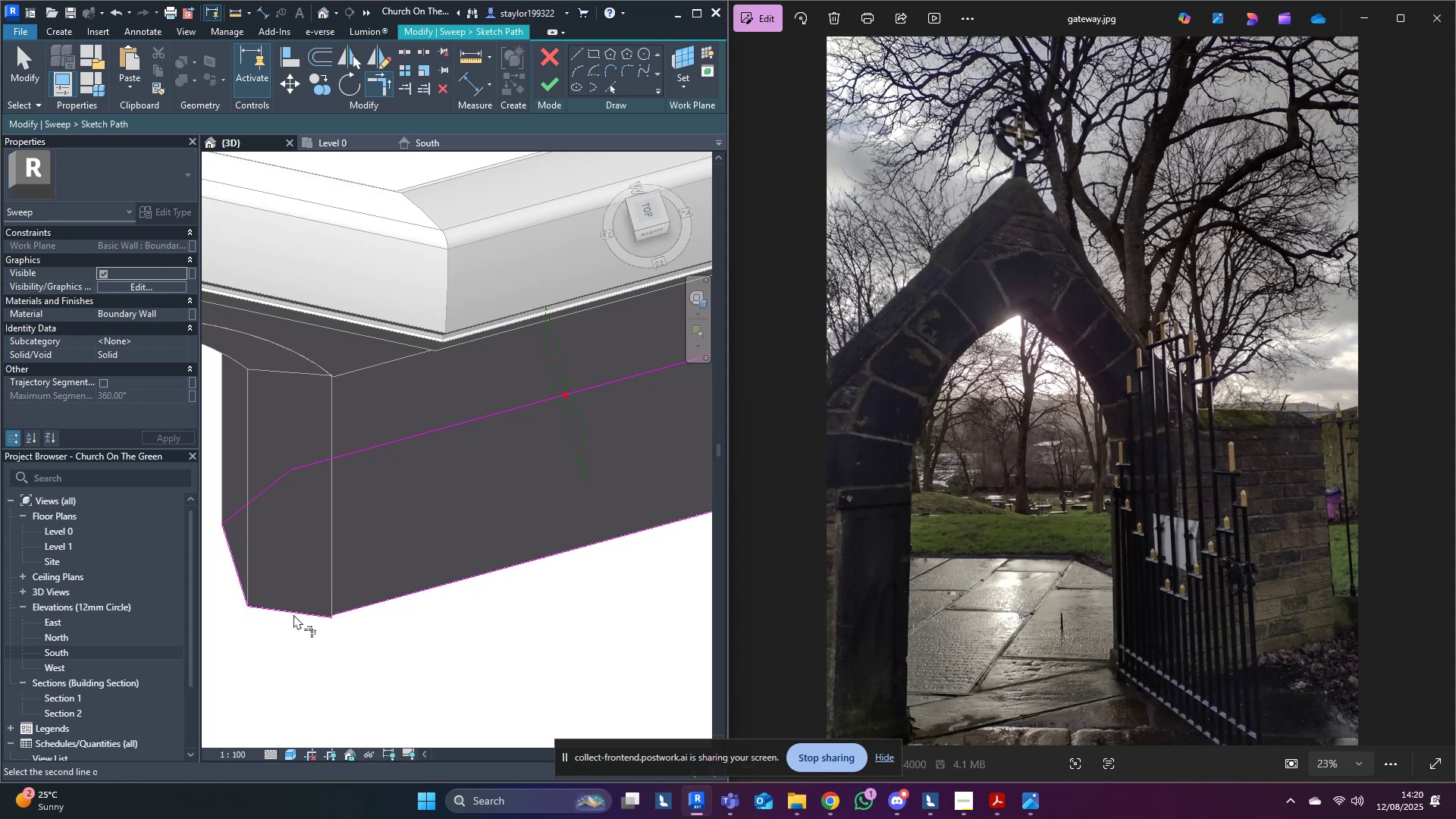 
left_click([293, 610])
 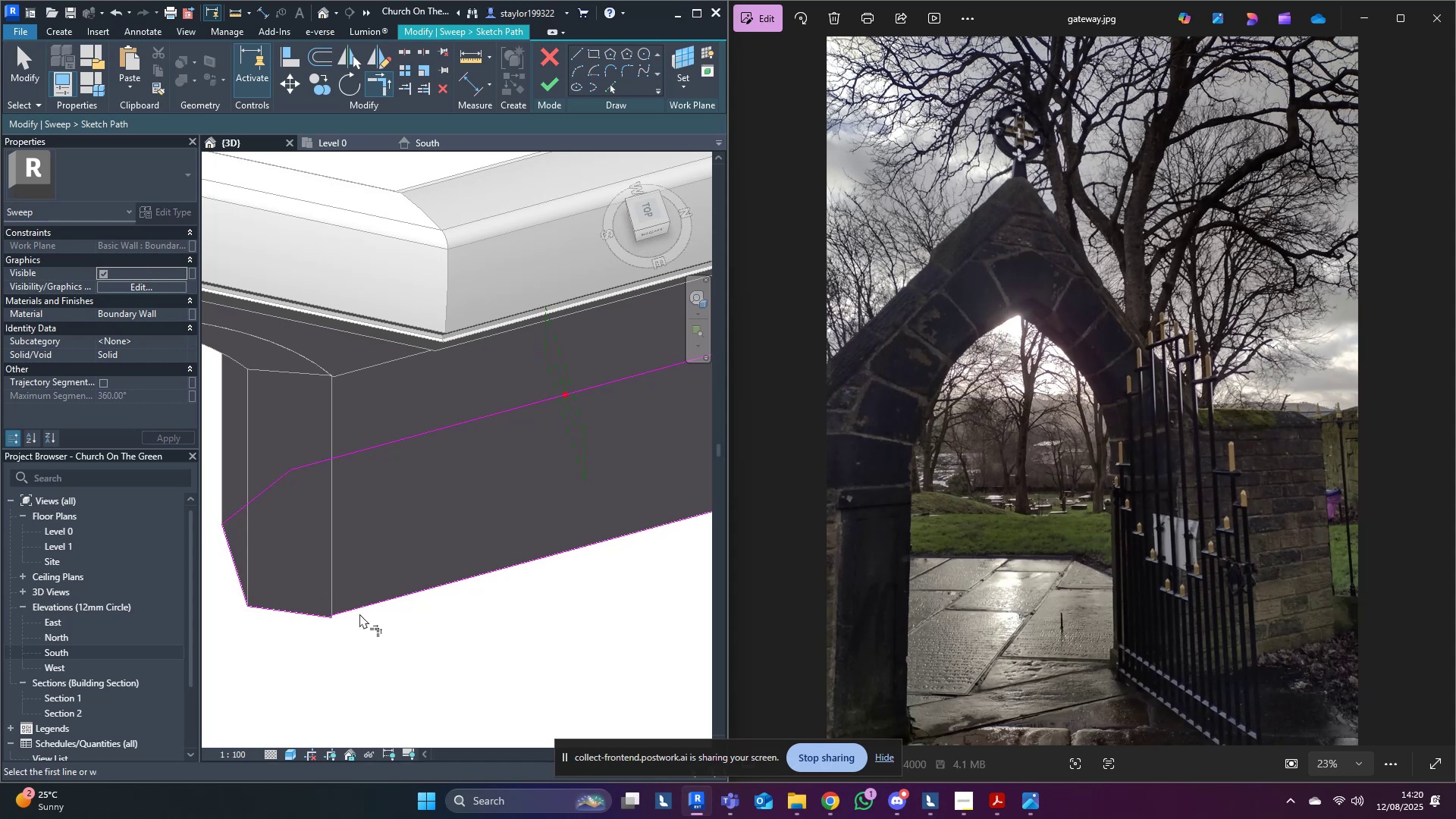 
left_click([359, 611])
 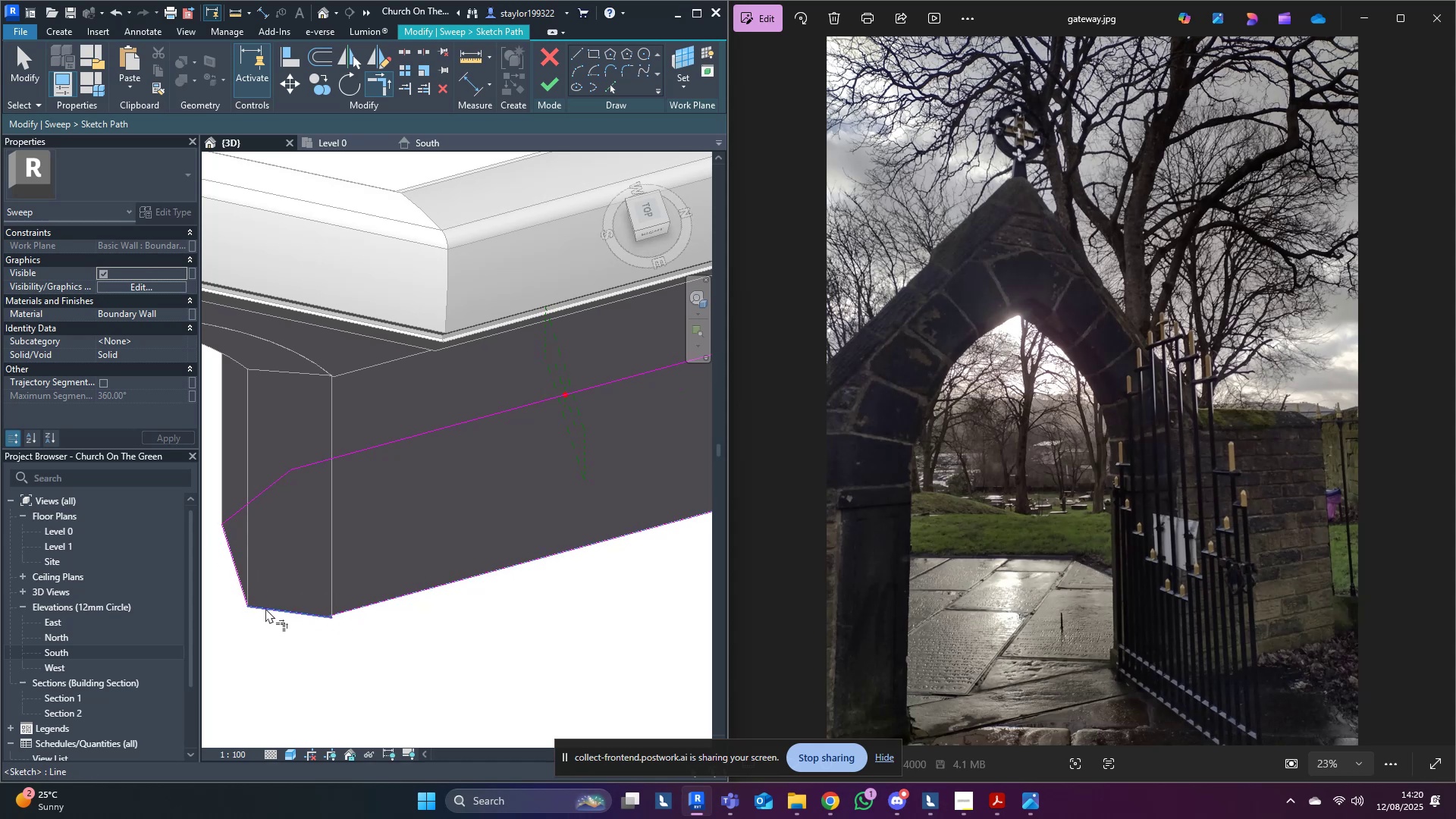 
left_click([265, 608])
 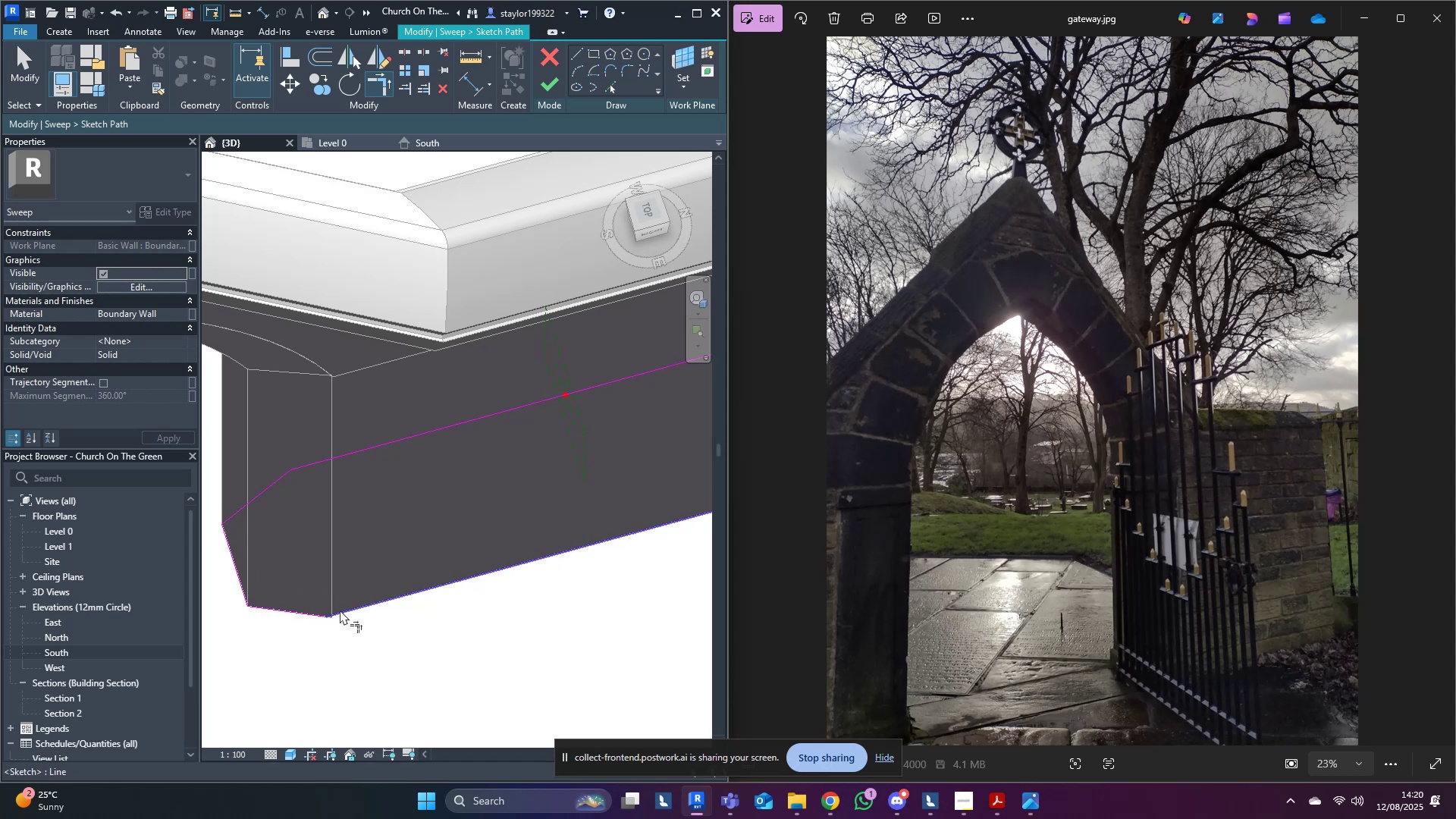 
middle_click([374, 613])
 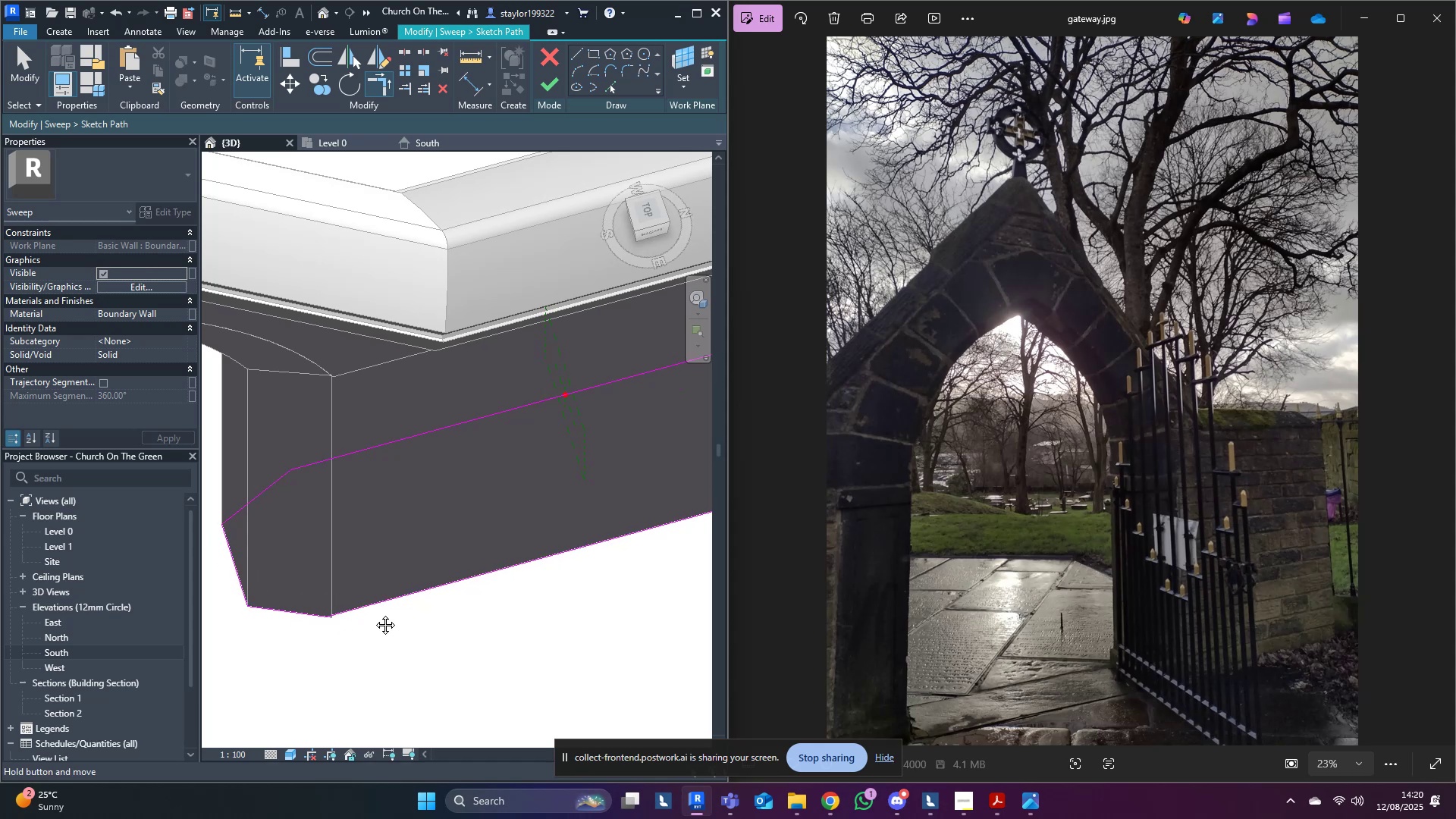 
scroll: coordinate [395, 590], scroll_direction: down, amount: 3.0
 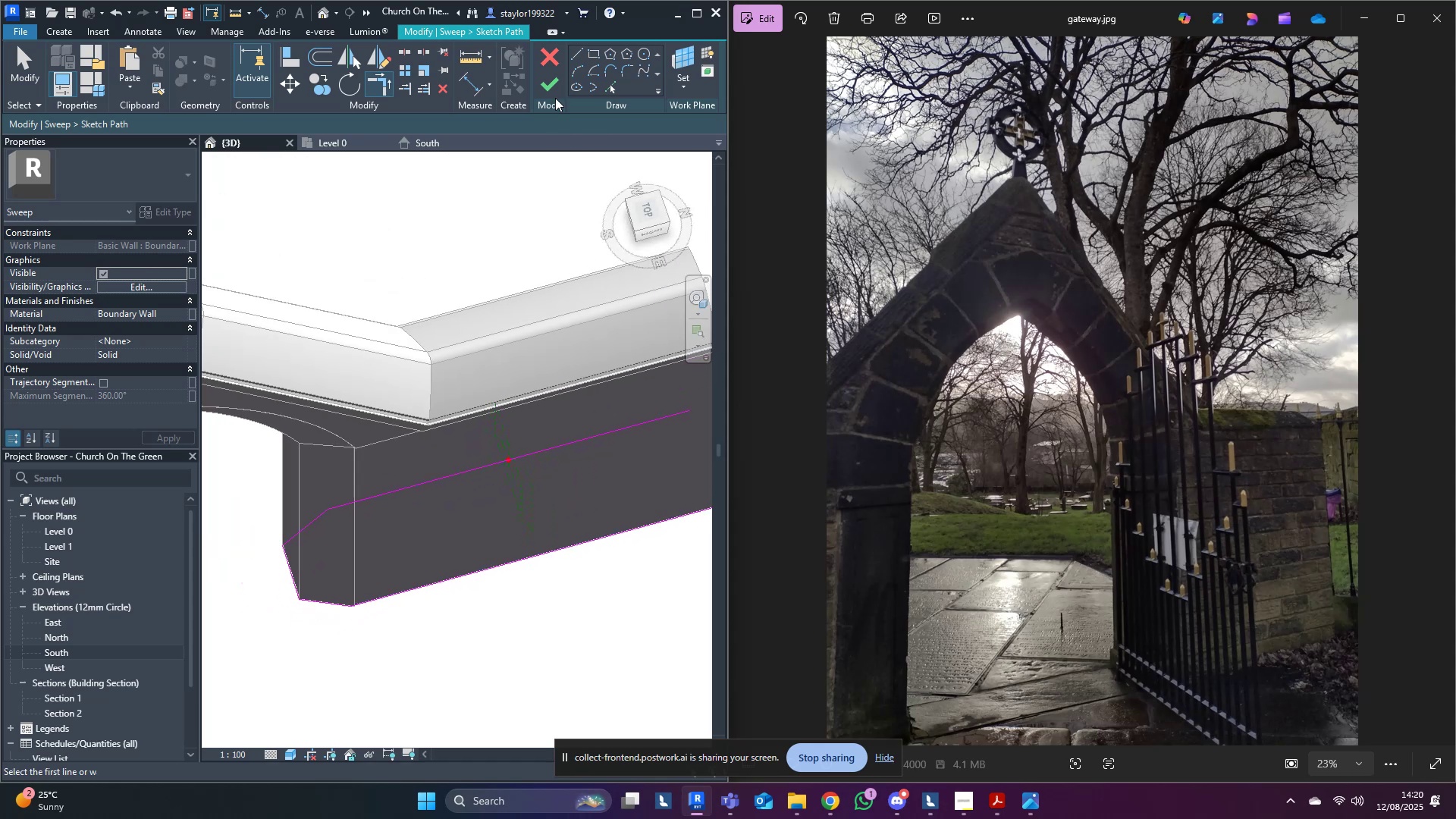 
left_click([557, 80])
 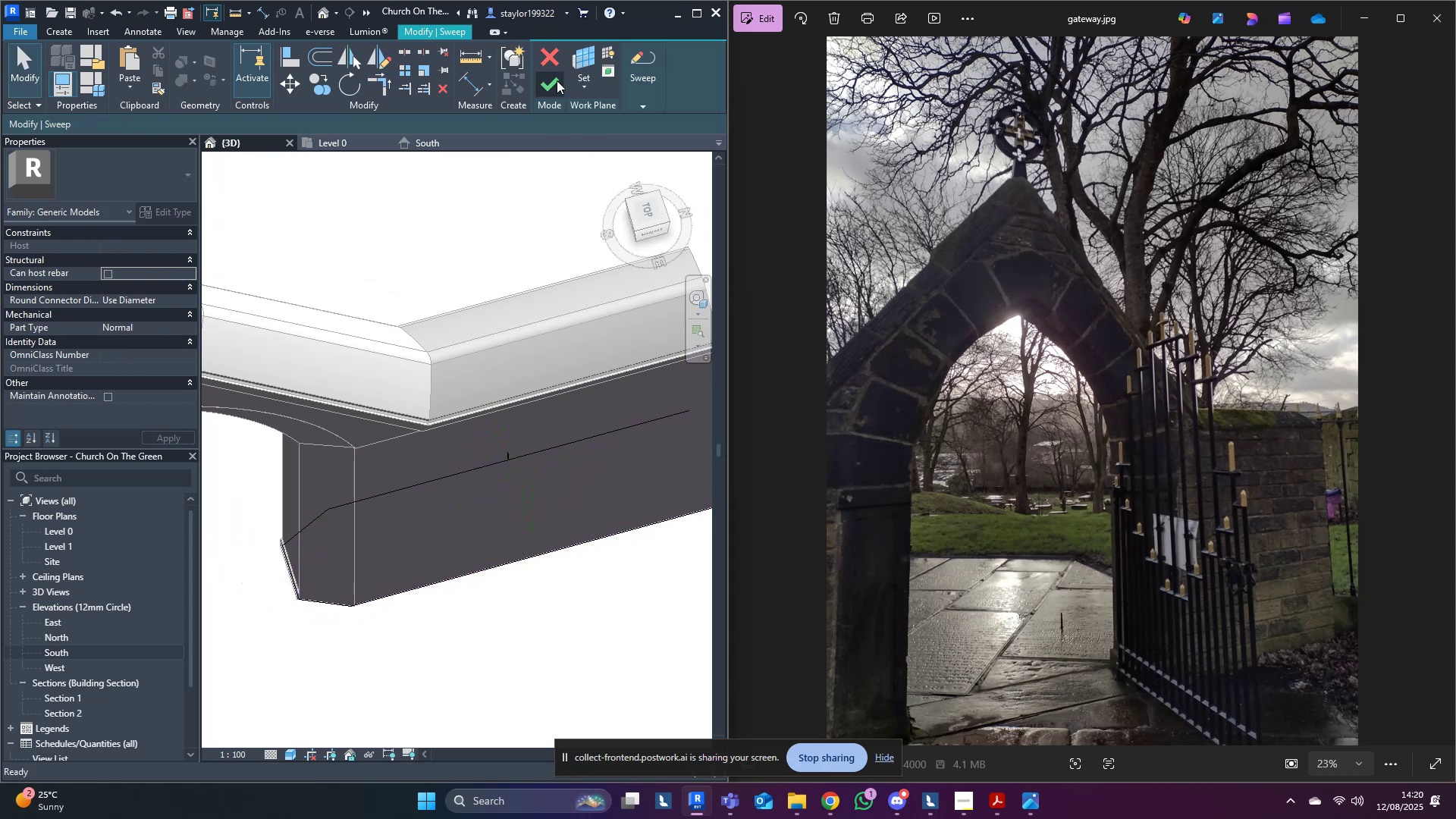 
left_click([557, 80])
 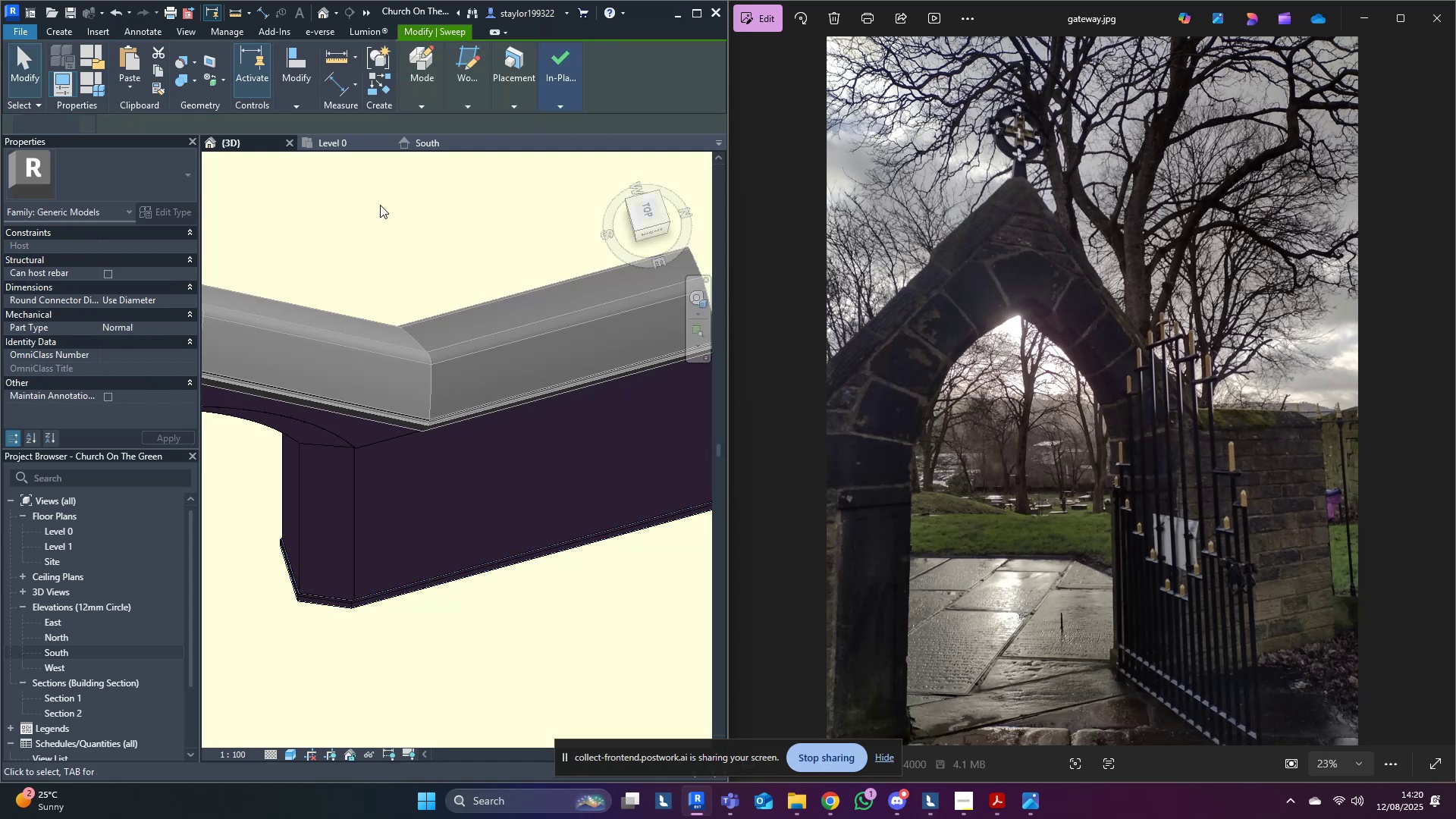 
scroll: coordinate [249, 453], scroll_direction: down, amount: 3.0
 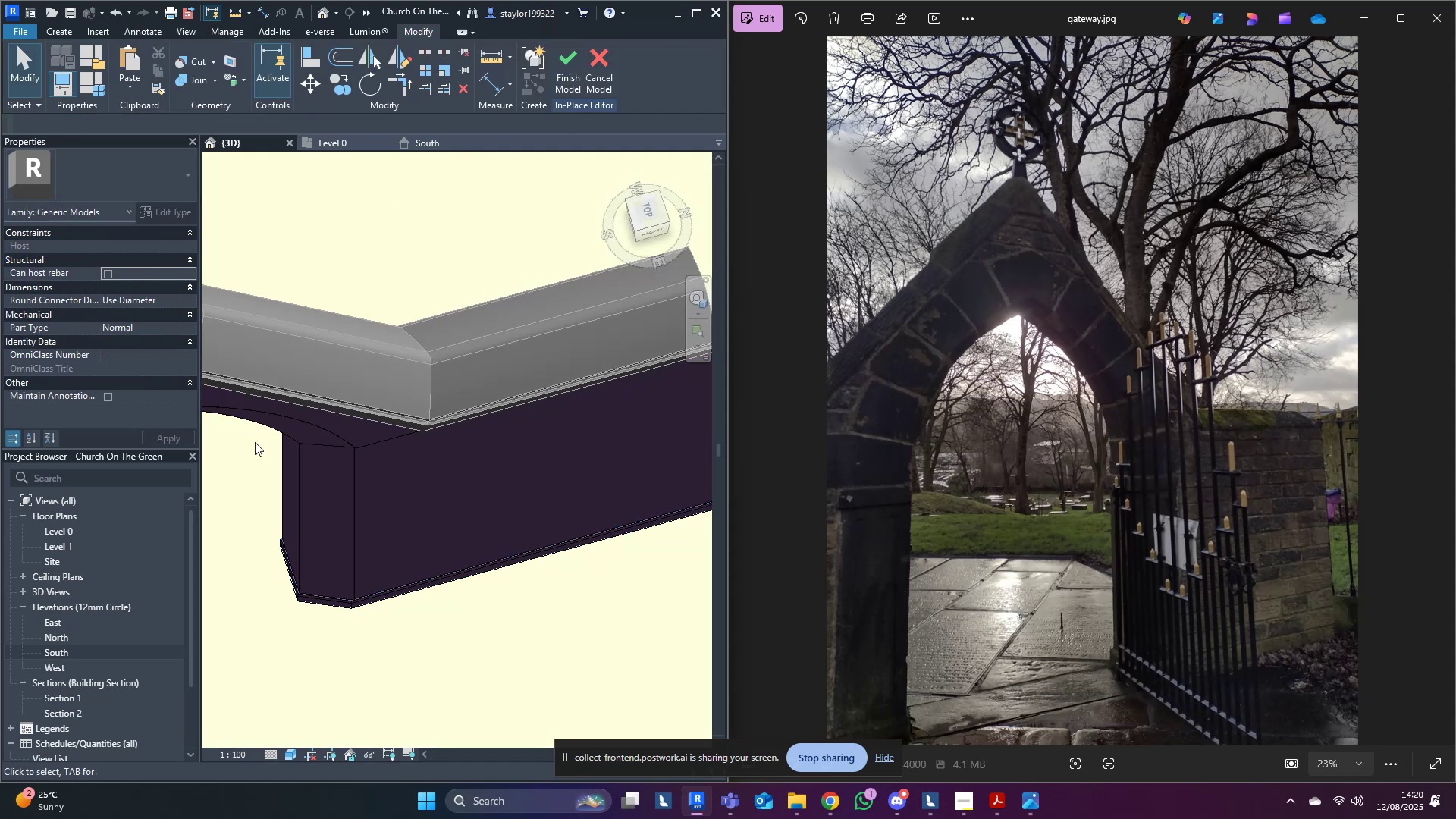 
hold_key(key=ShiftLeft, duration=0.54)
 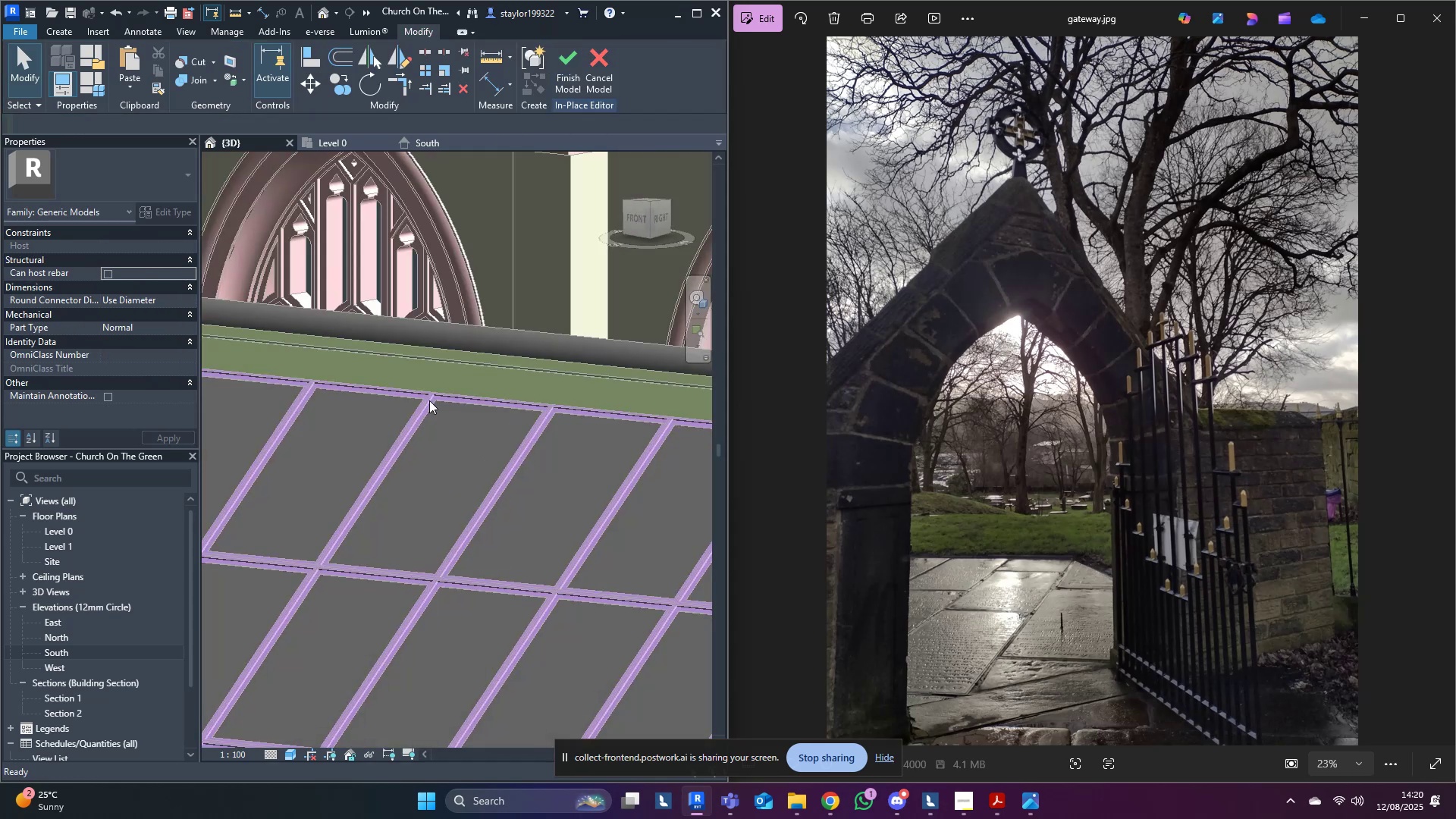 
hold_key(key=ShiftLeft, duration=0.65)
 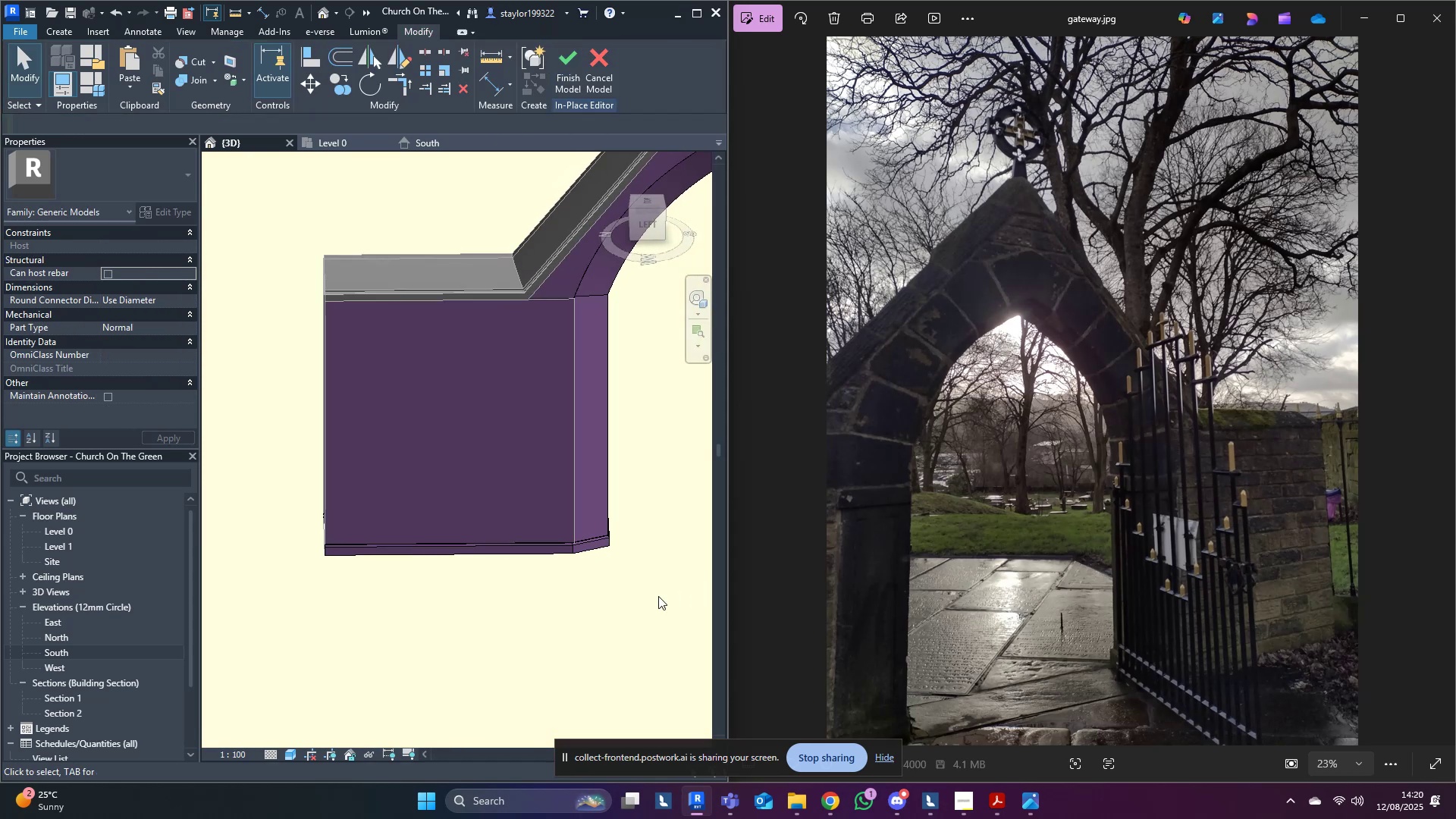 
hold_key(key=ShiftLeft, duration=0.63)
 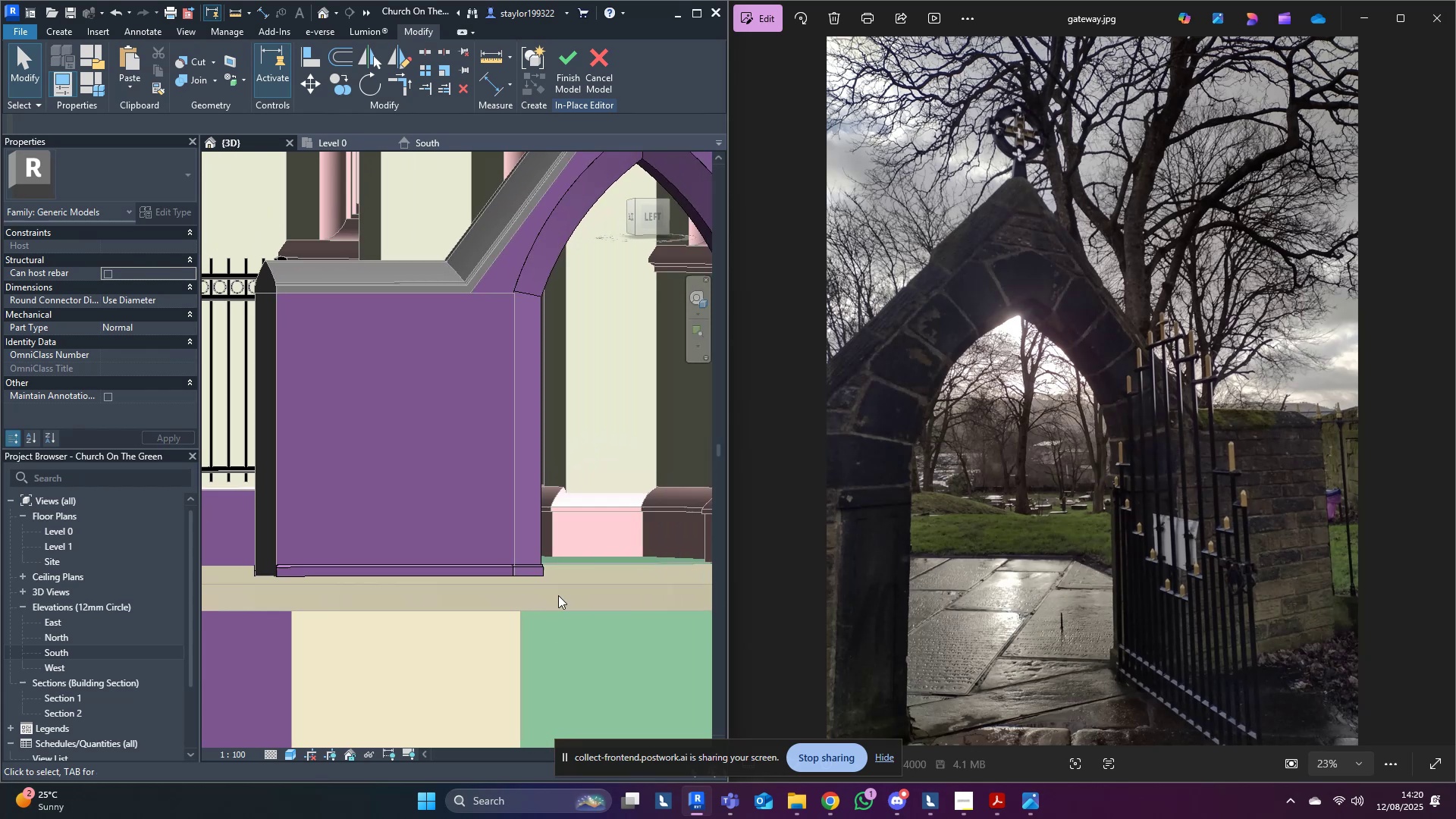 
scroll: coordinate [552, 593], scroll_direction: up, amount: 2.0
 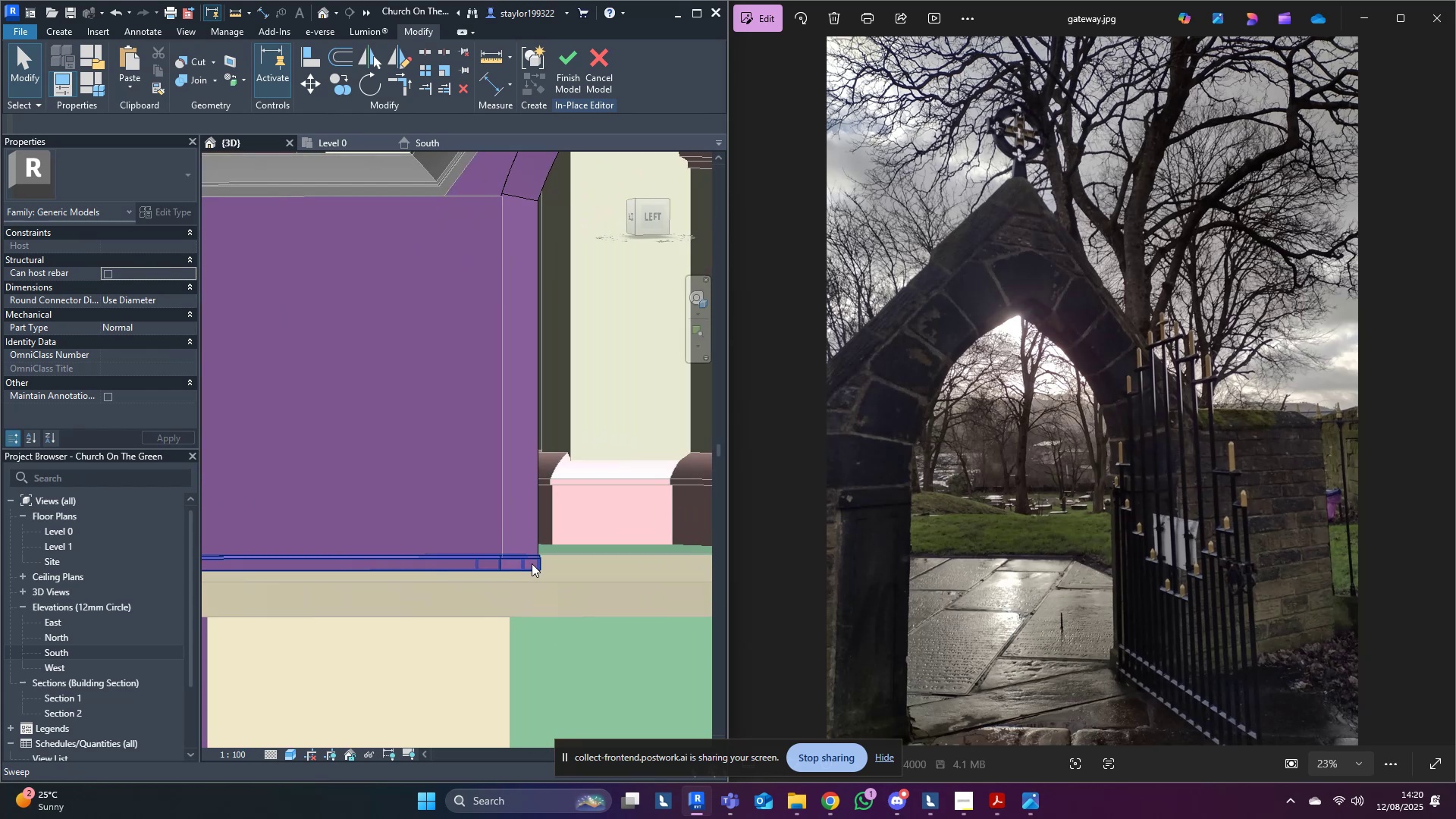 
left_click([532, 563])
 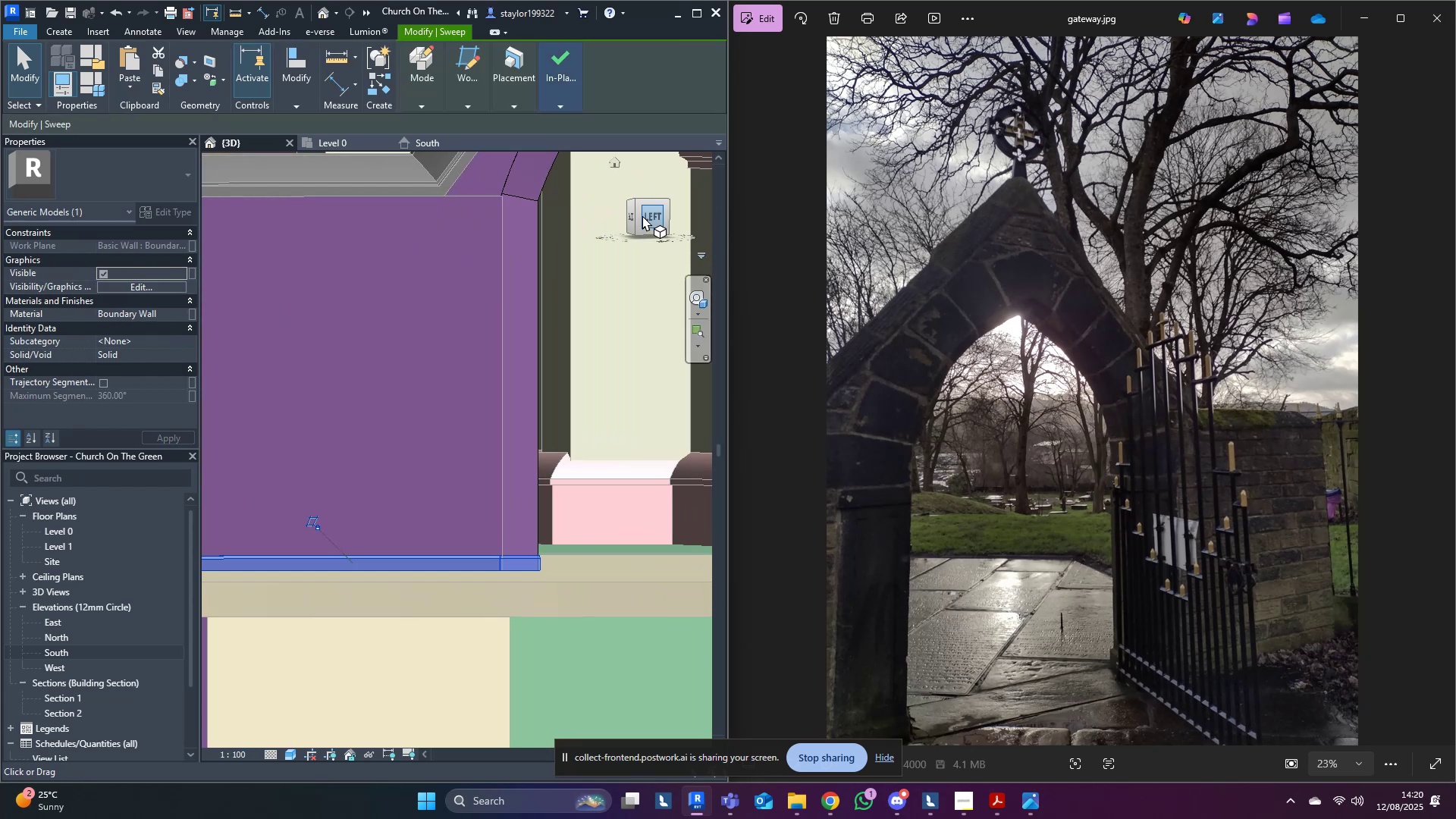 
left_click([649, 215])
 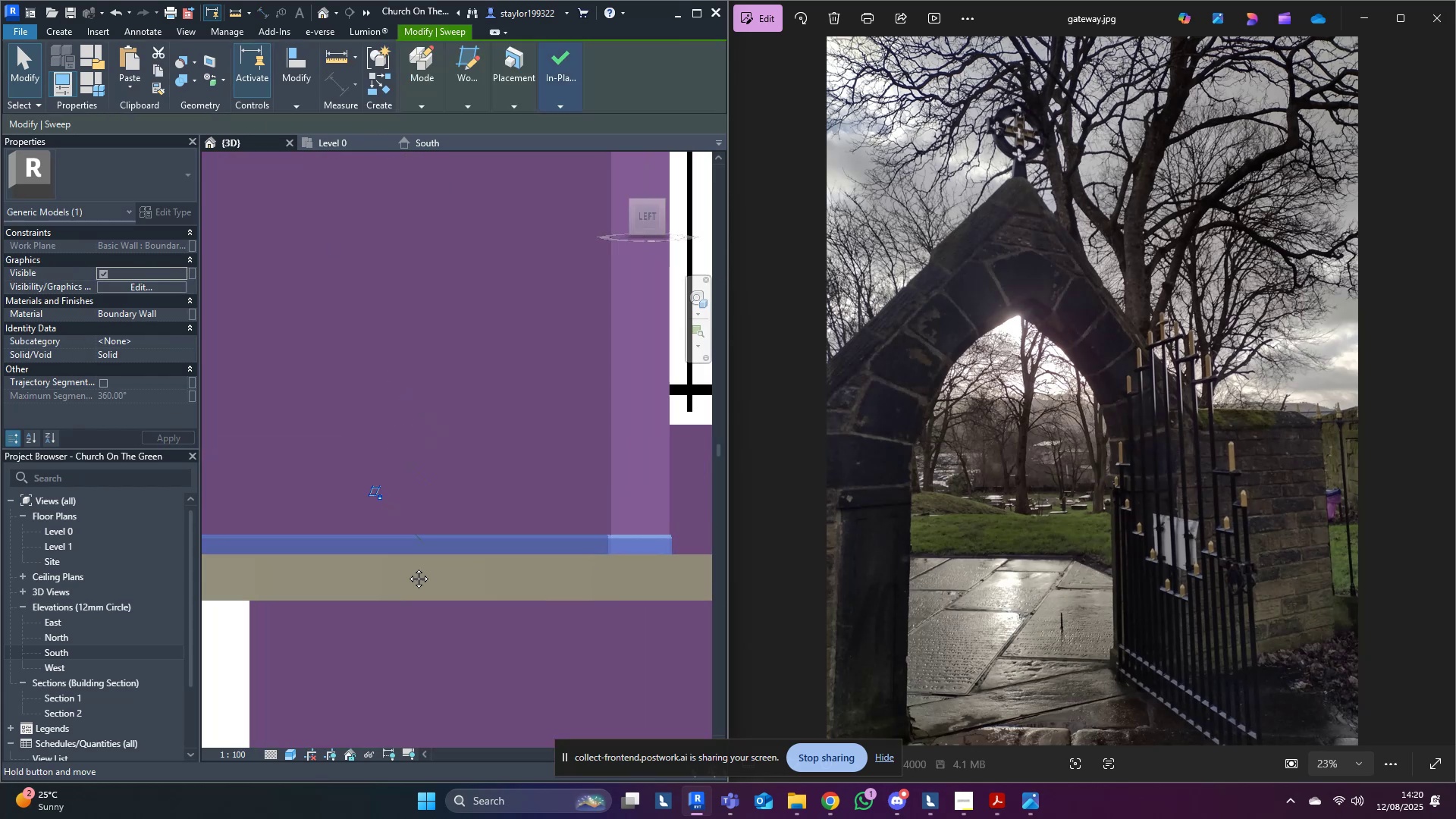 
type(mv)
 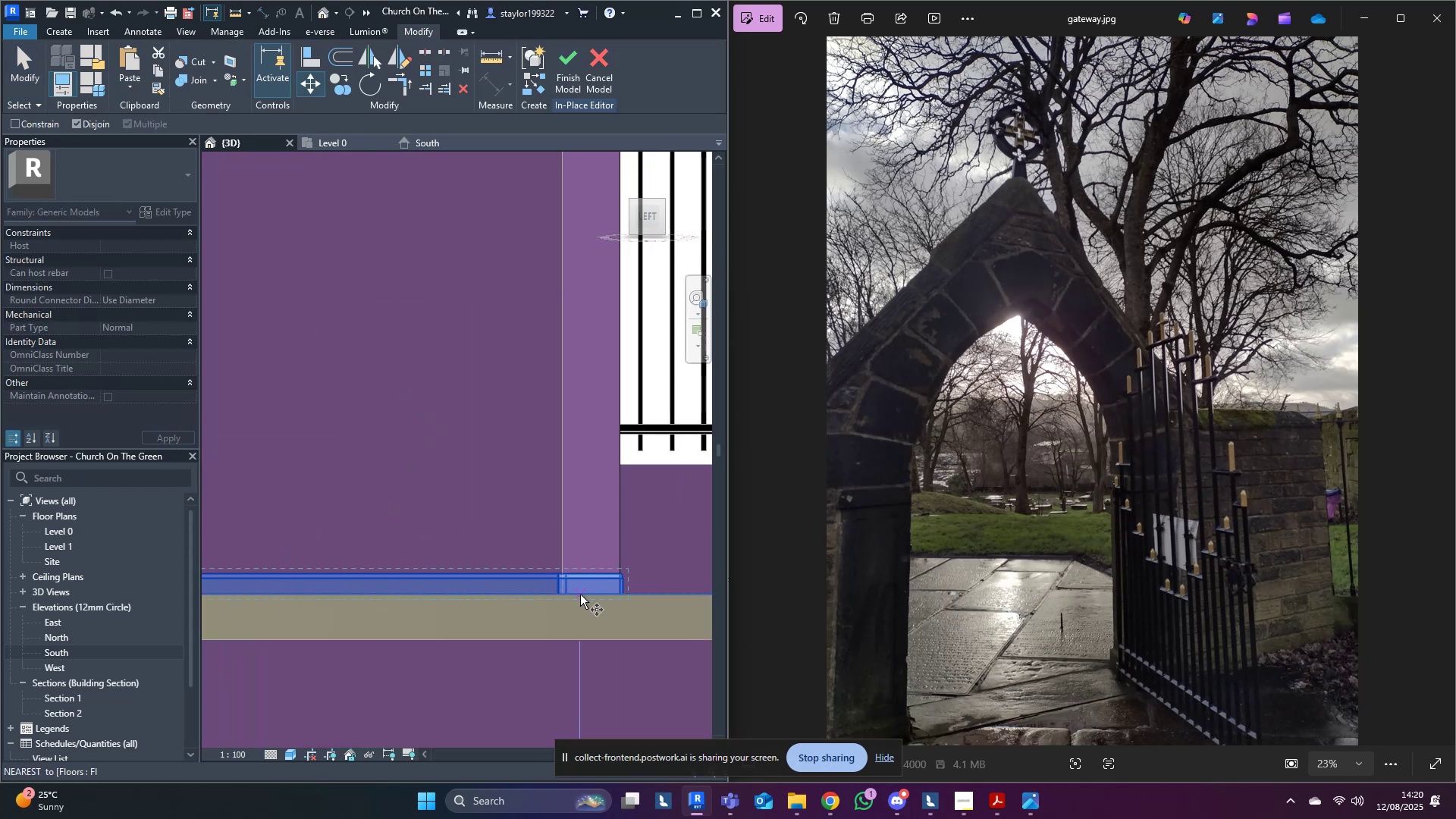 
left_click([580, 595])
 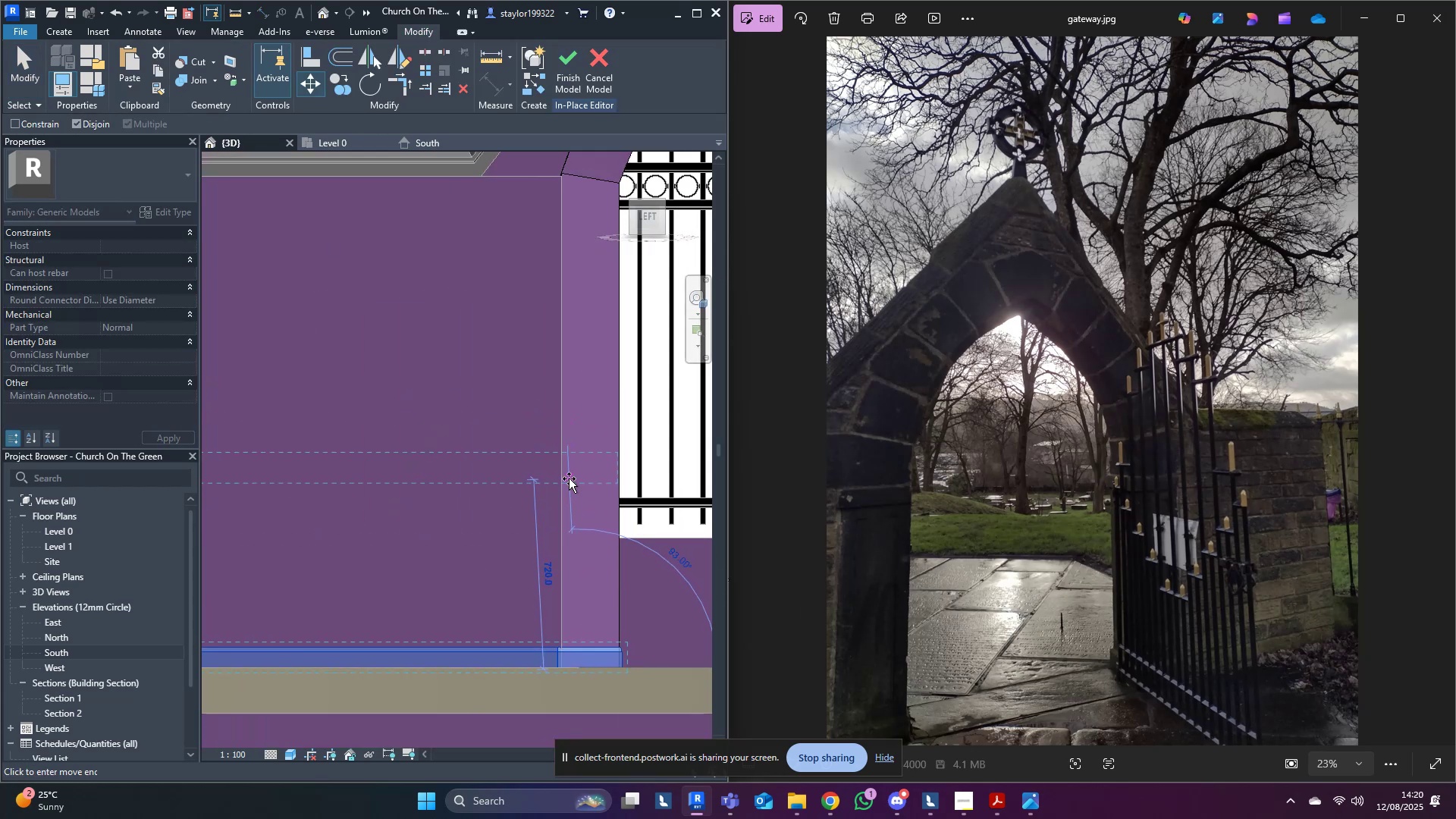 
hold_key(key=ControlLeft, duration=0.97)
left_click([575, 347])
 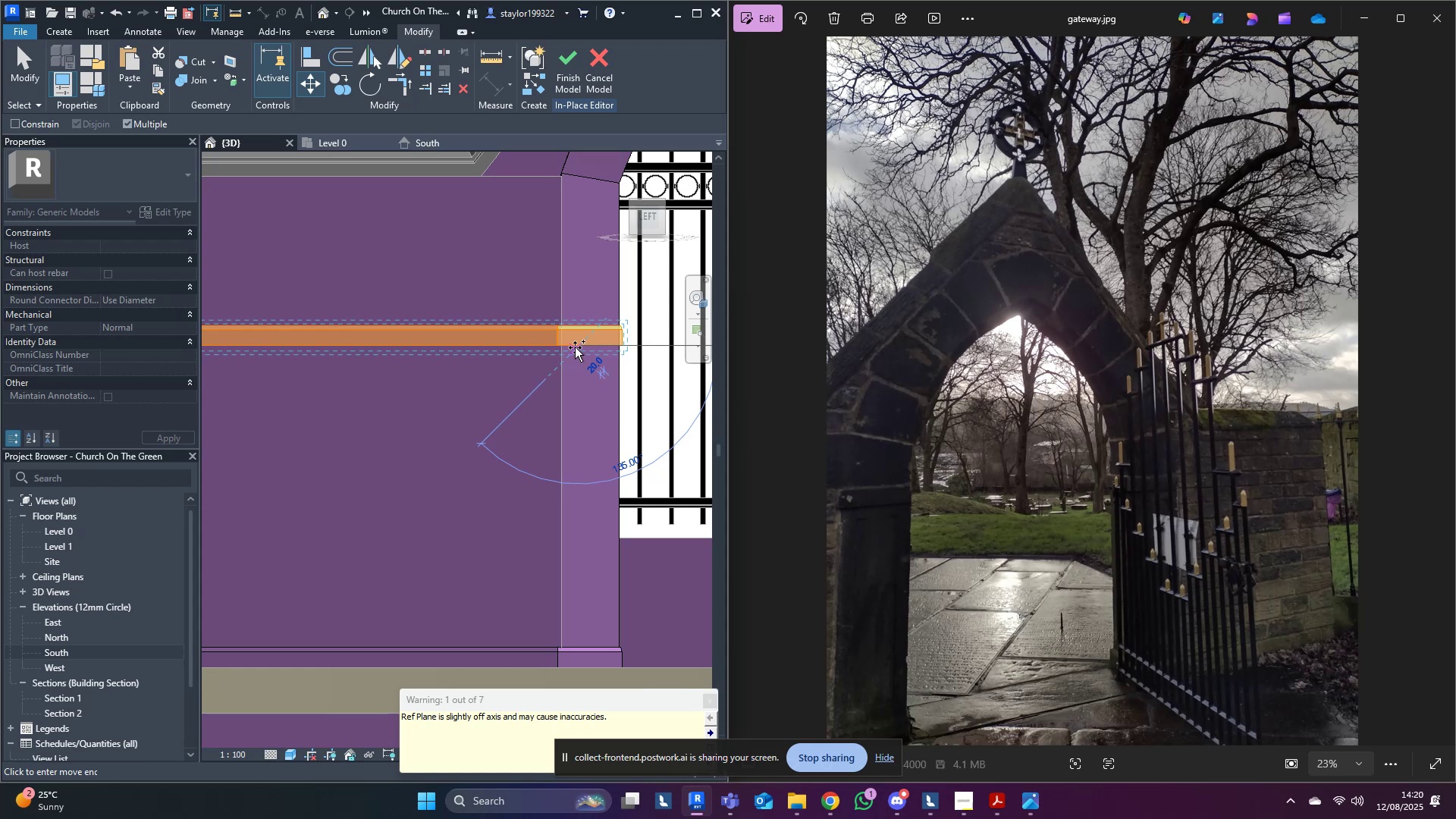 
key(Escape)
 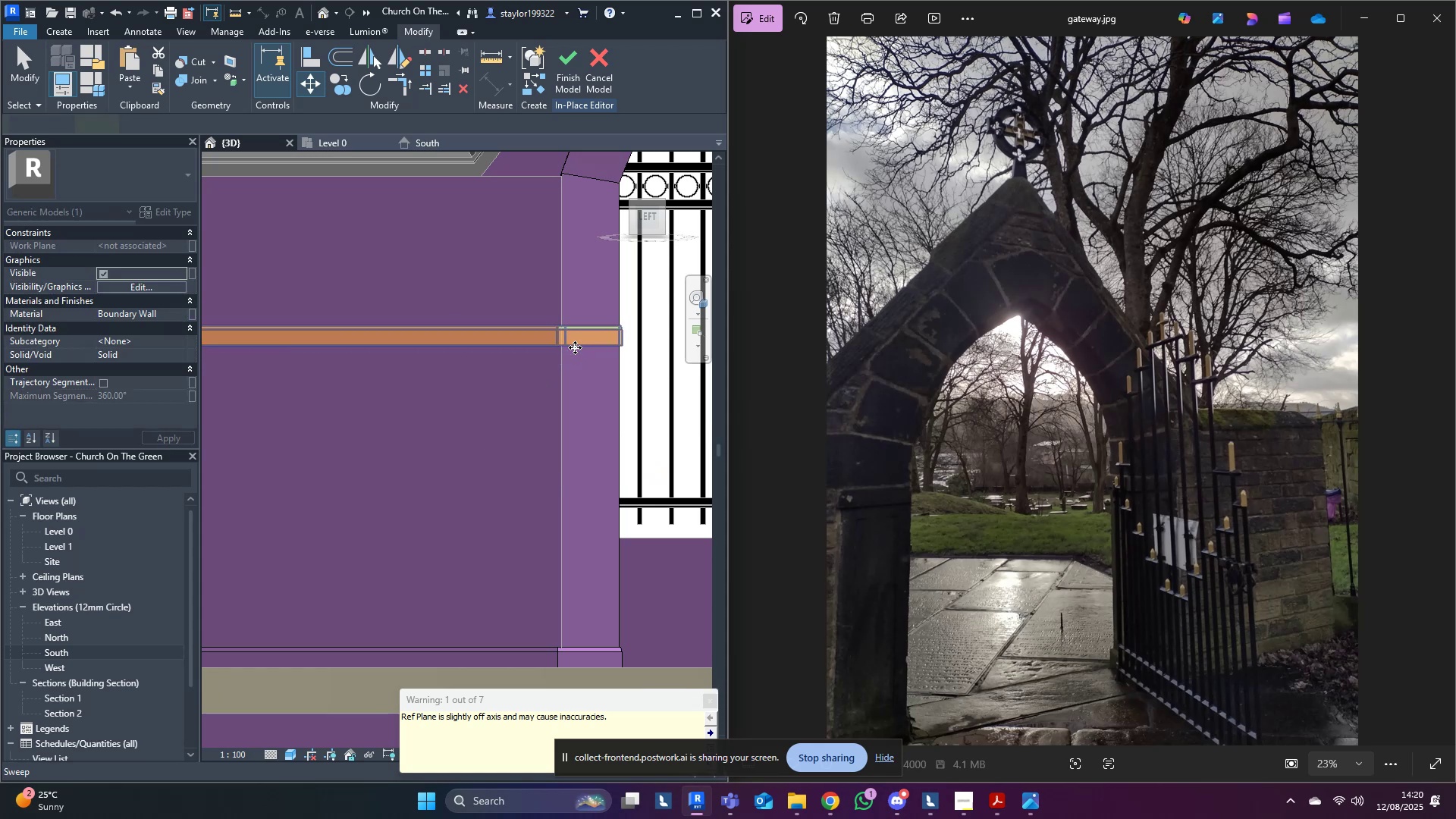 
key(Escape)
 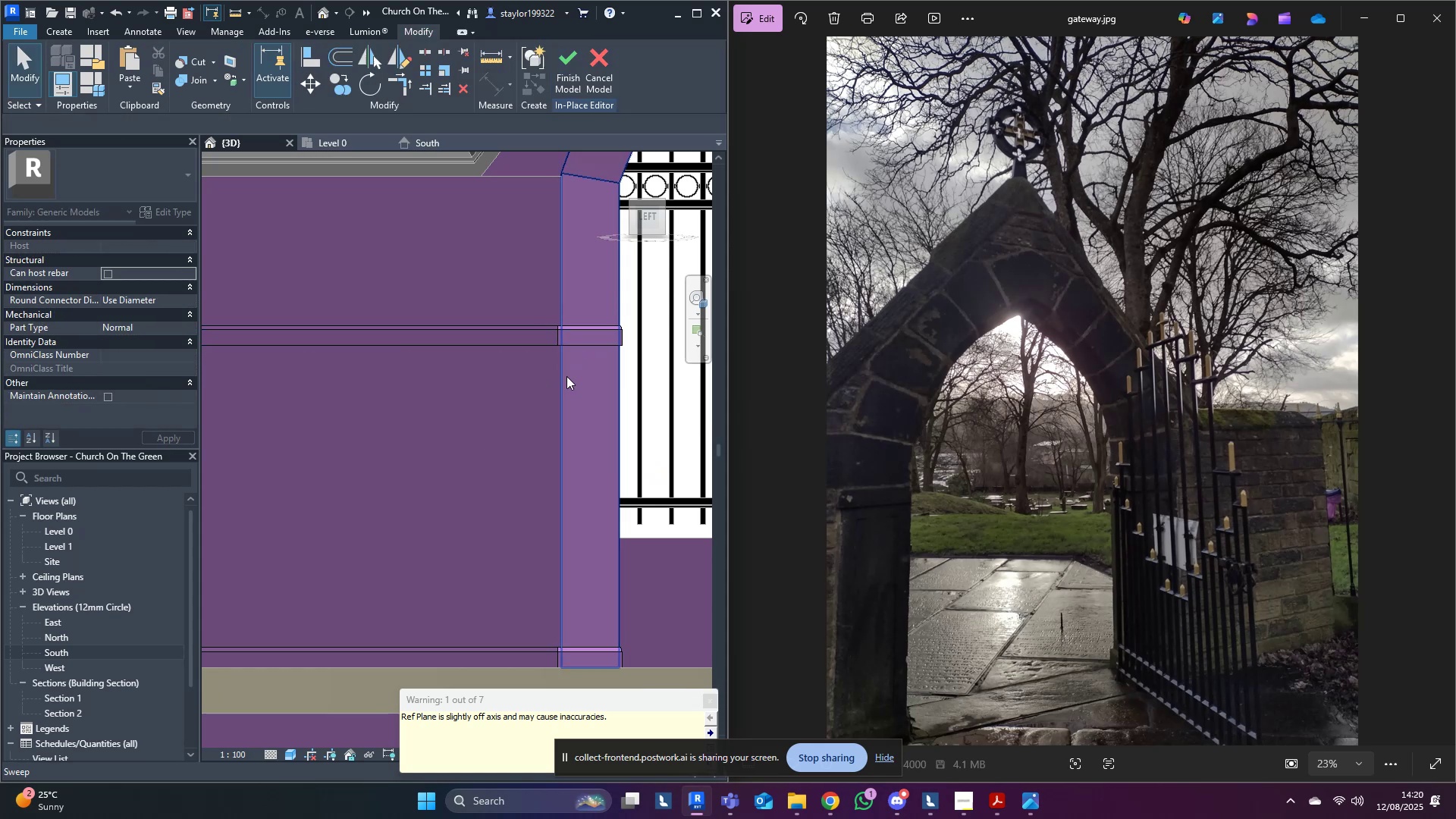 
scroll: coordinate [535, 512], scroll_direction: down, amount: 4.0
 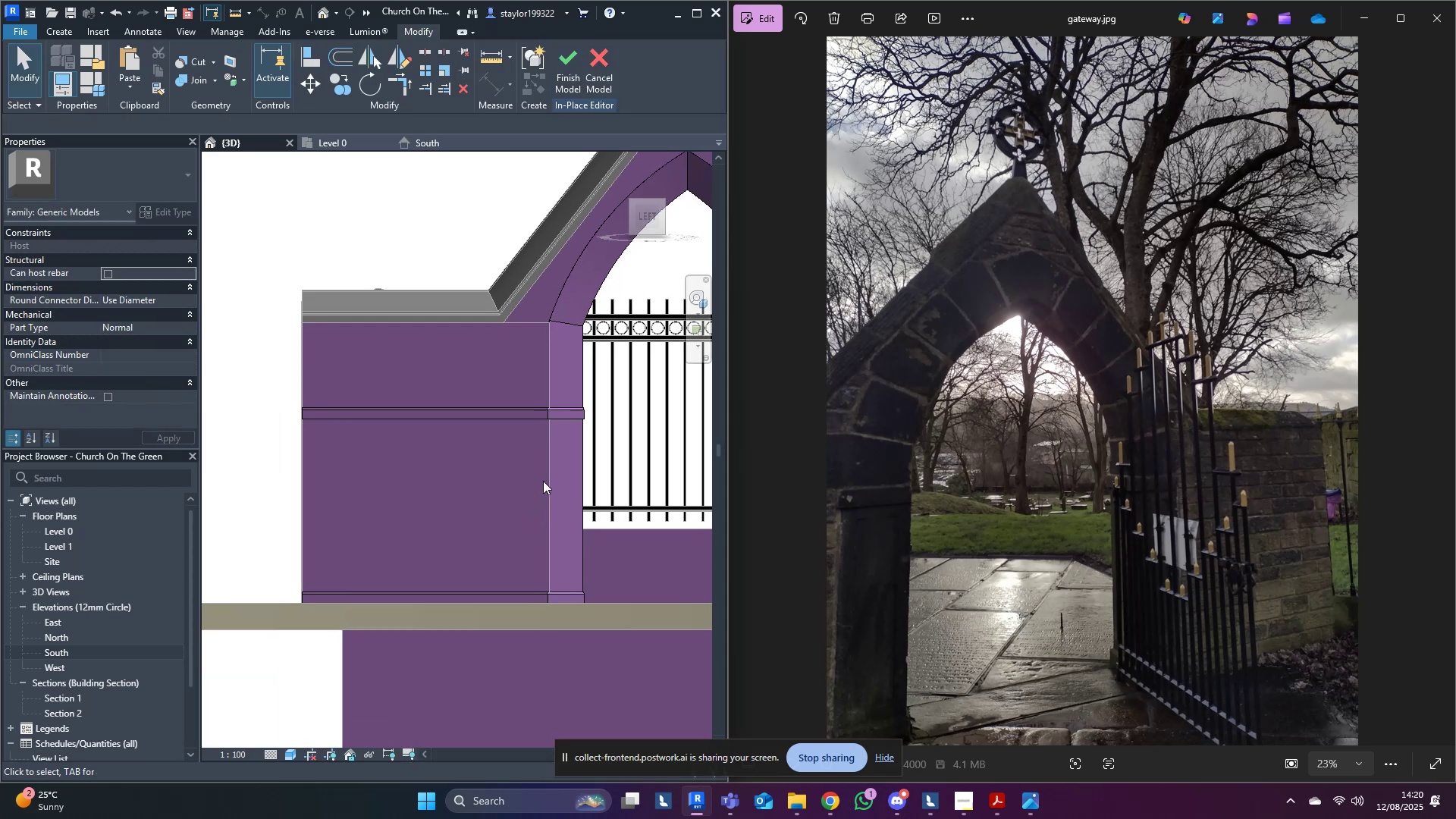 
scroll: coordinate [560, 461], scroll_direction: up, amount: 8.0
 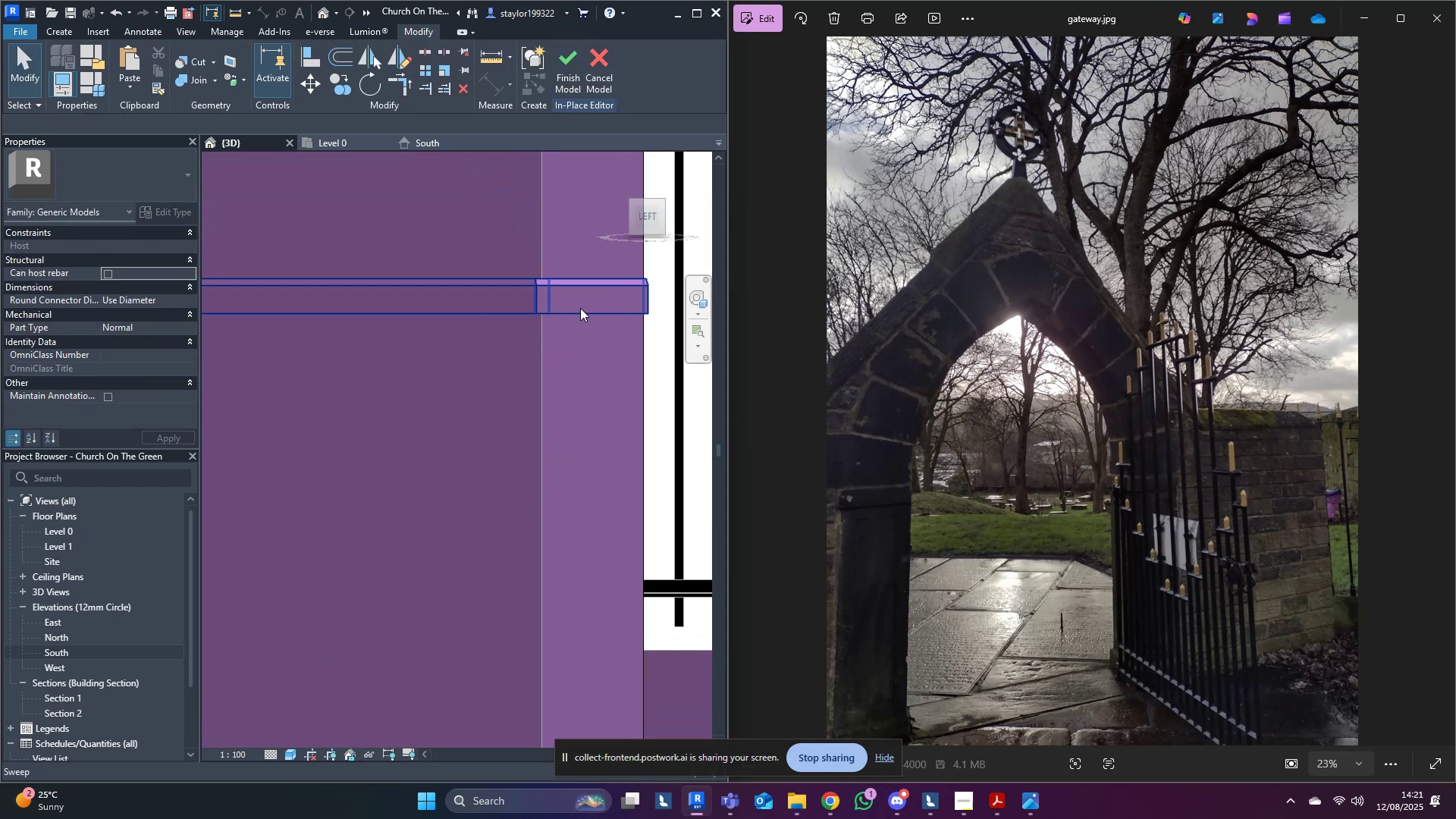 
double_click([580, 308])
 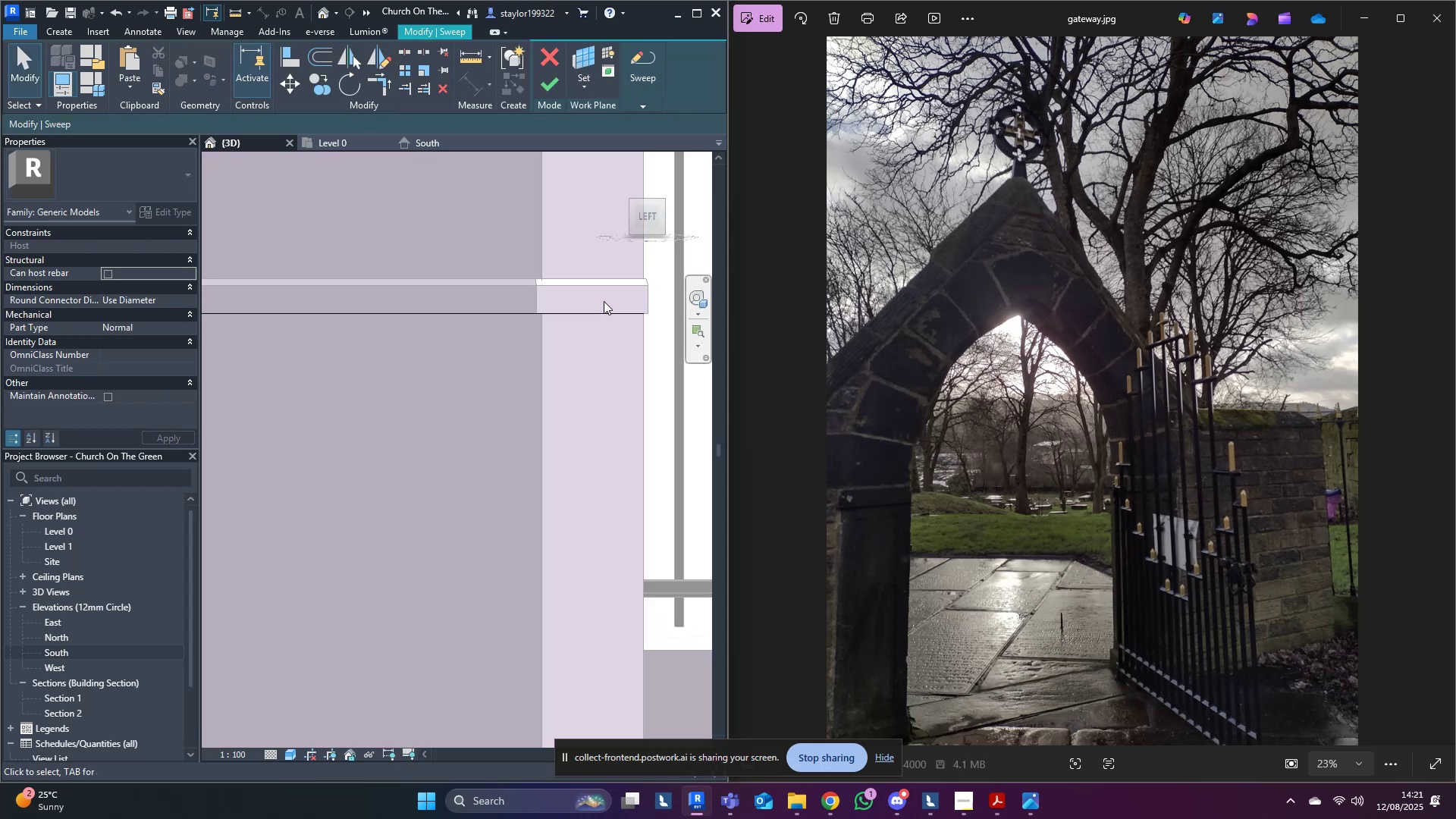 
hold_key(key=ShiftLeft, duration=0.37)
 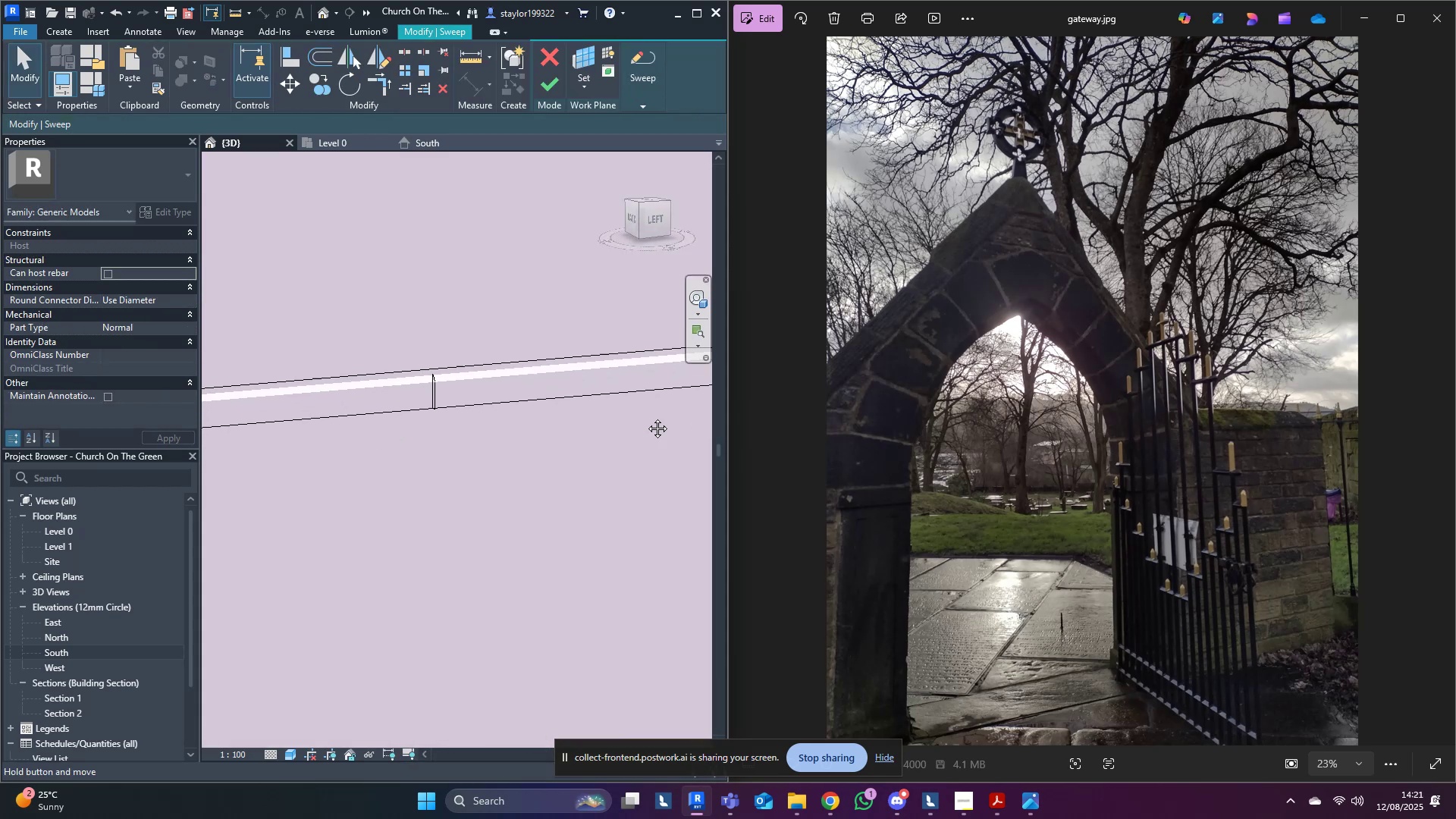 
scroll: coordinate [466, 453], scroll_direction: none, amount: 0.0
 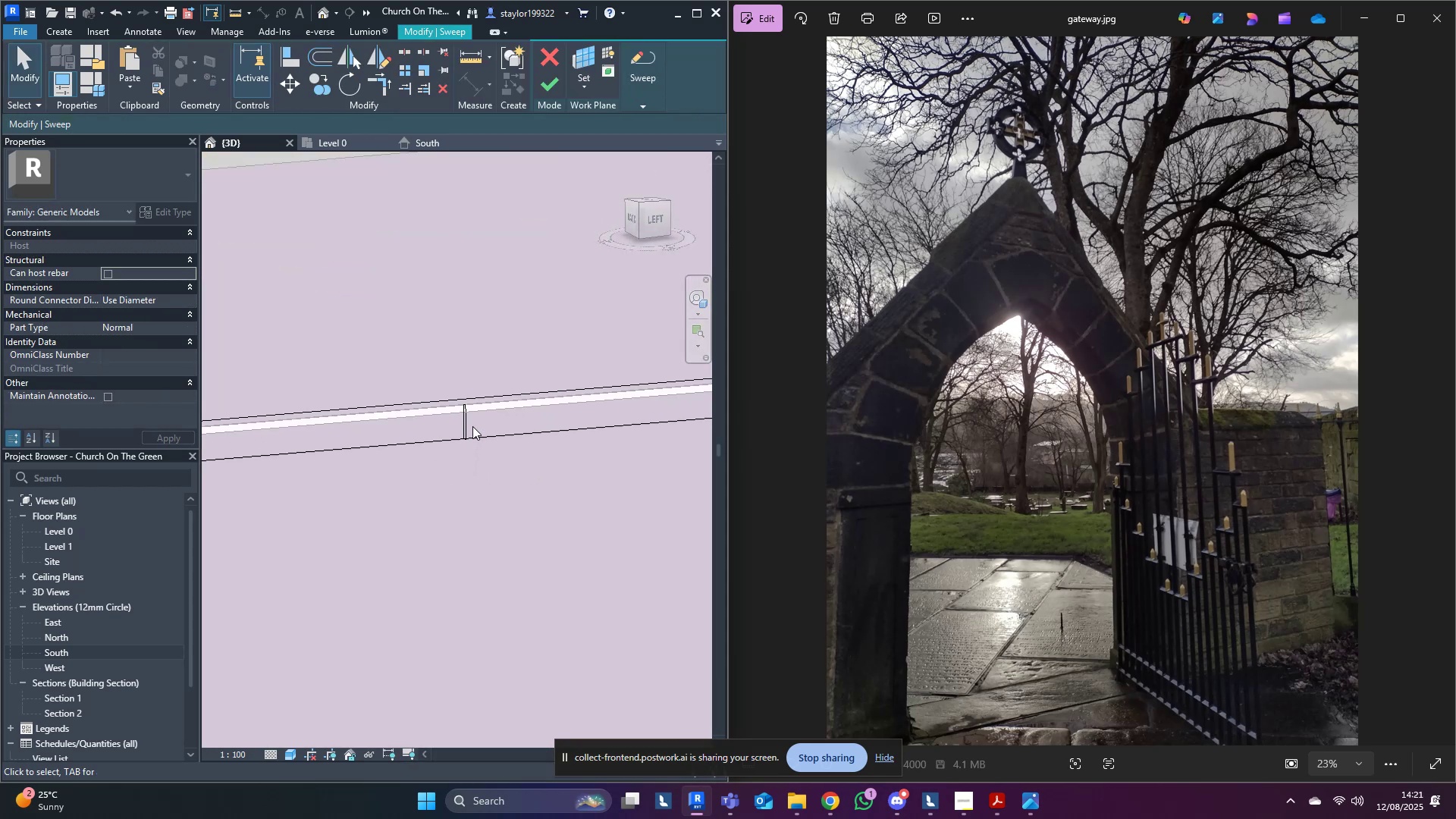 
double_click([471, 425])
 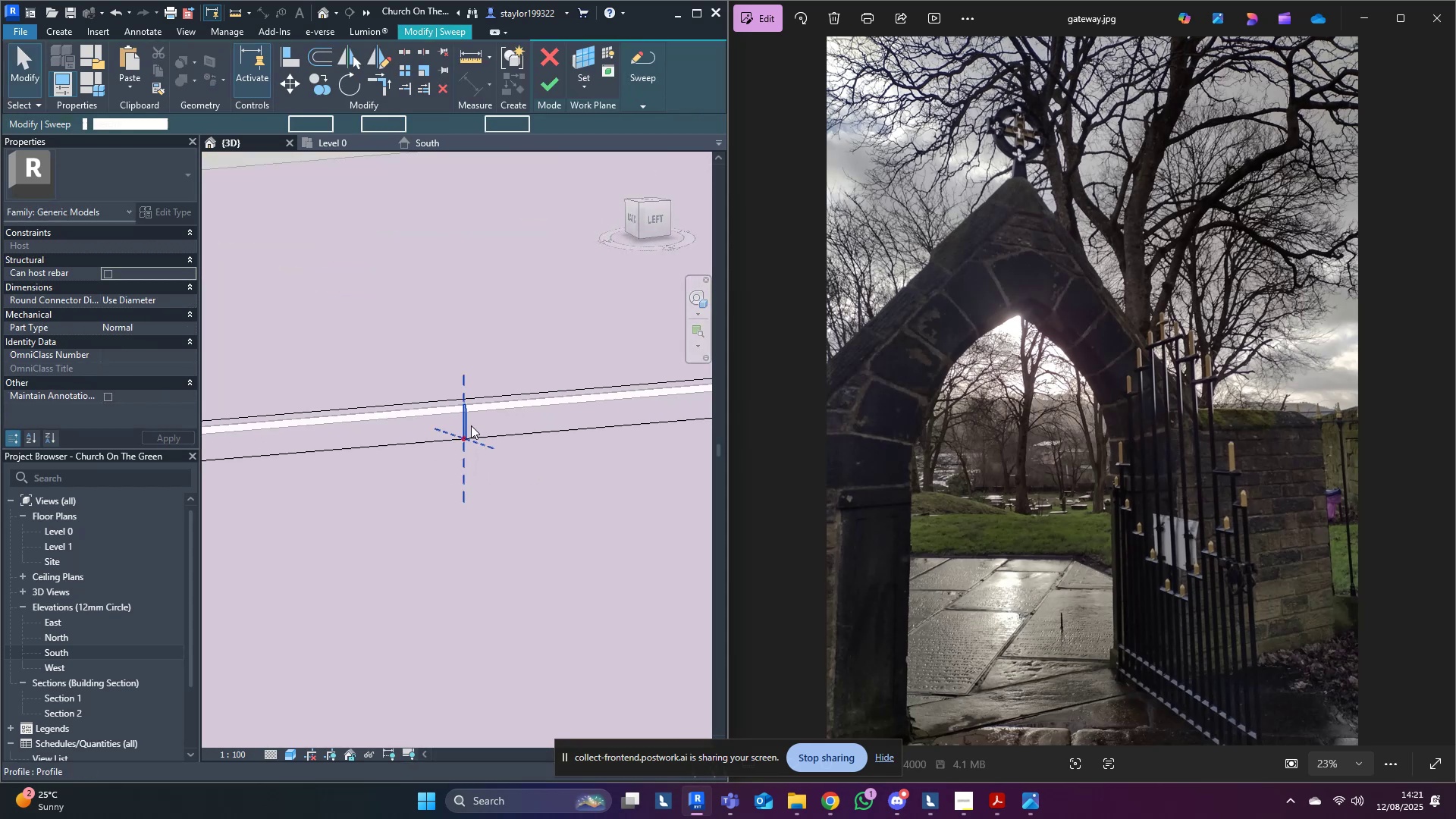 
triple_click([471, 425])
 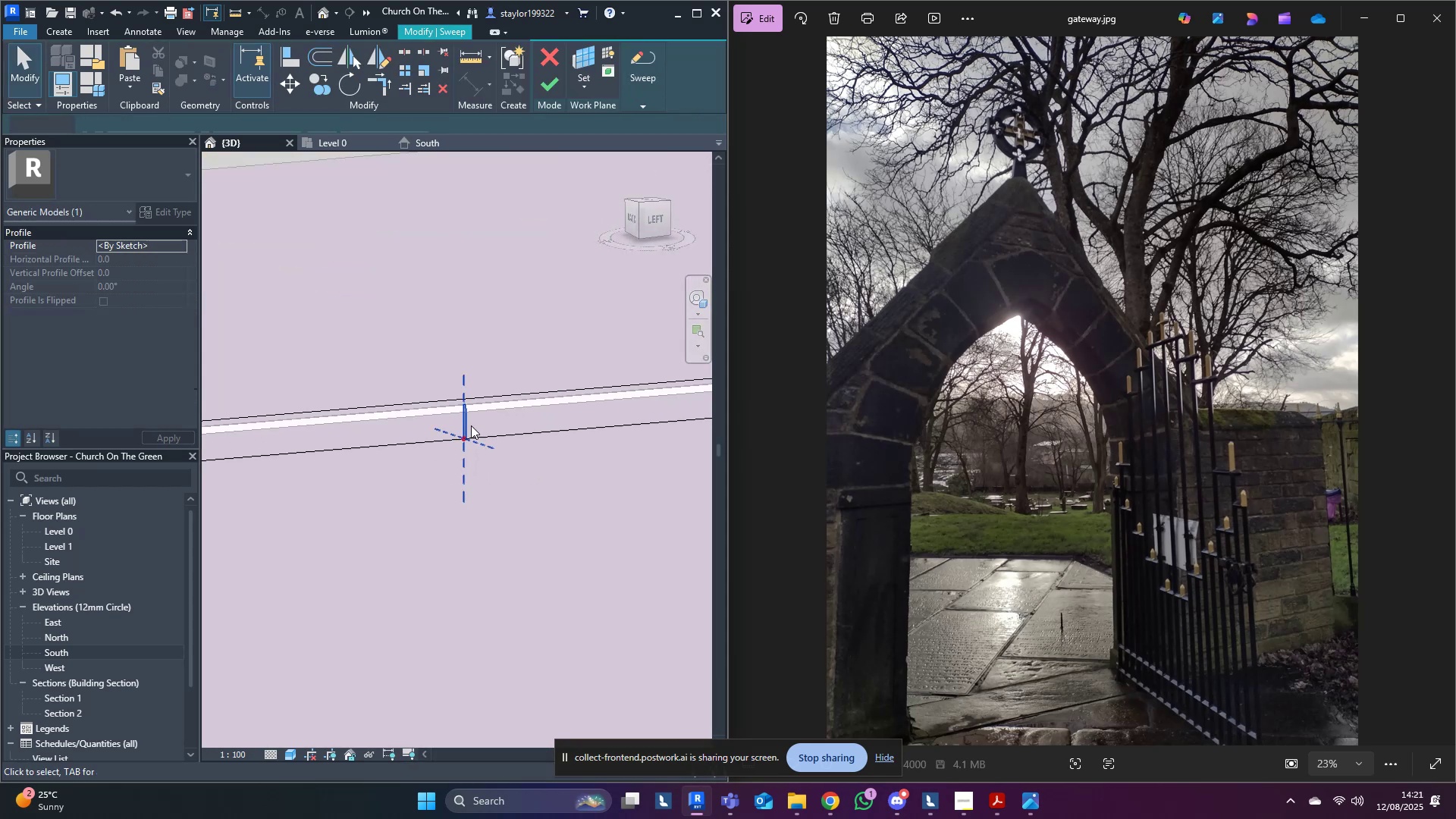 
scroll: coordinate [456, 395], scroll_direction: up, amount: 11.0
 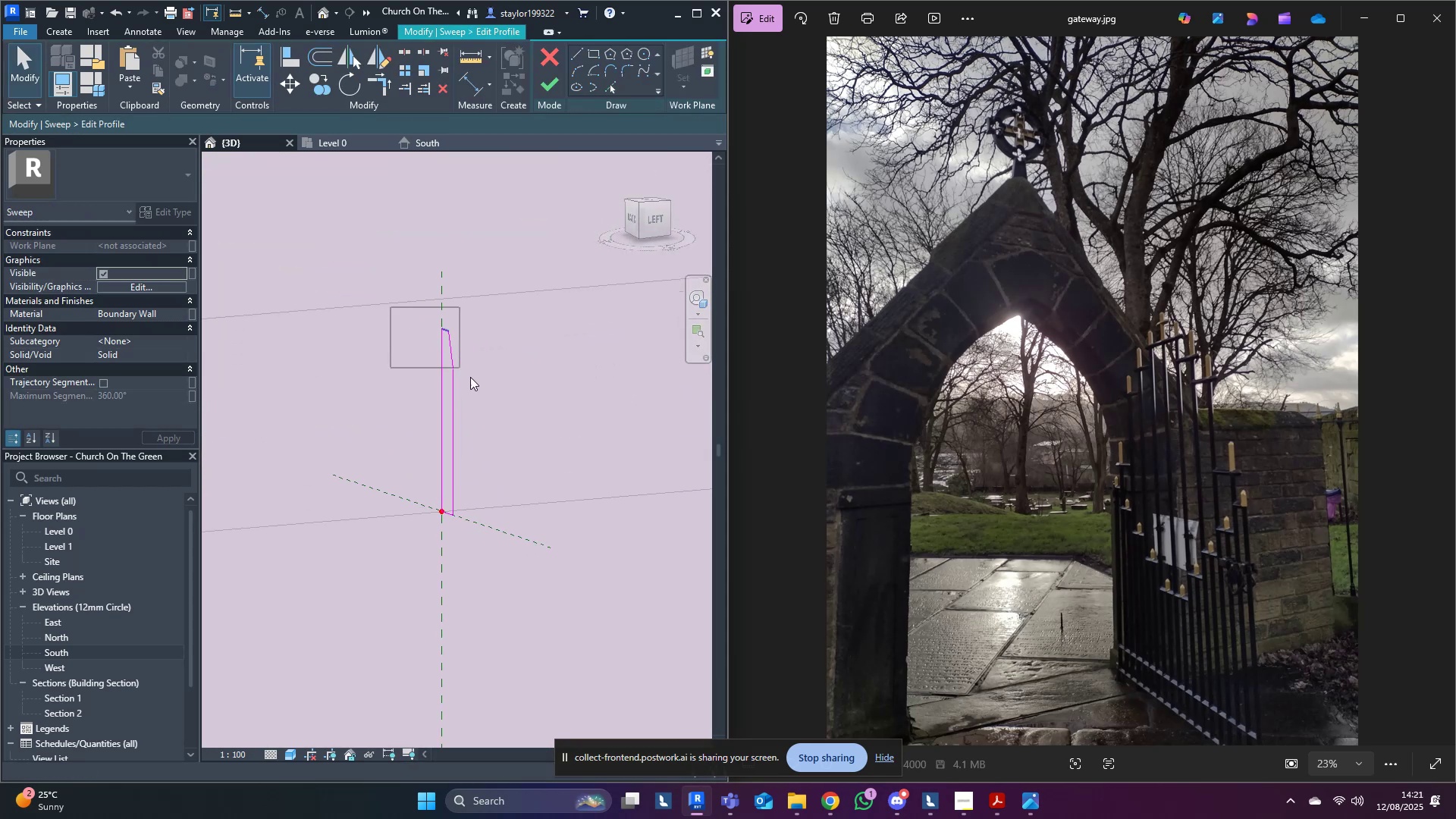 
hold_key(key=ShiftLeft, duration=0.47)
 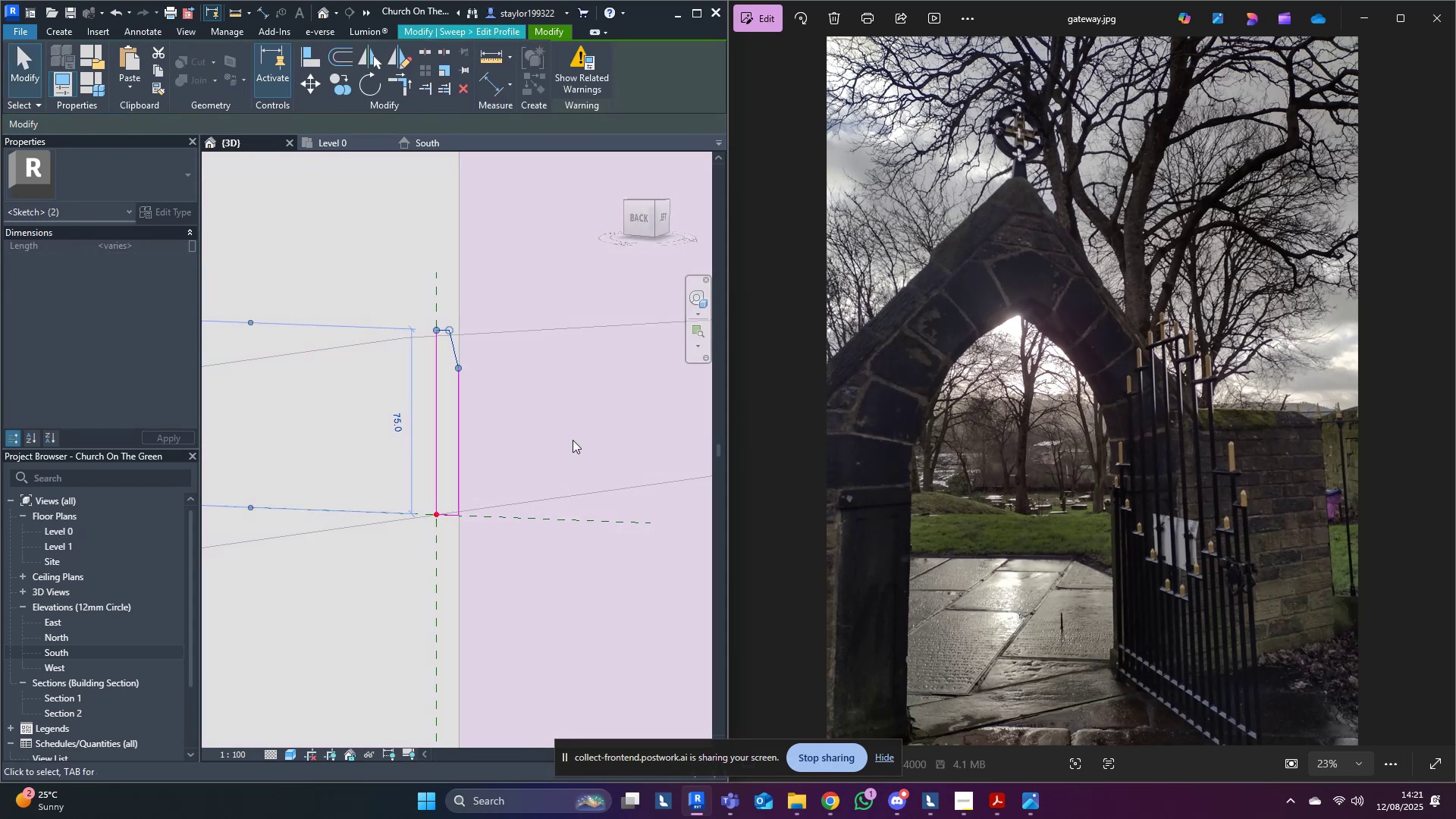 
type(dm)
 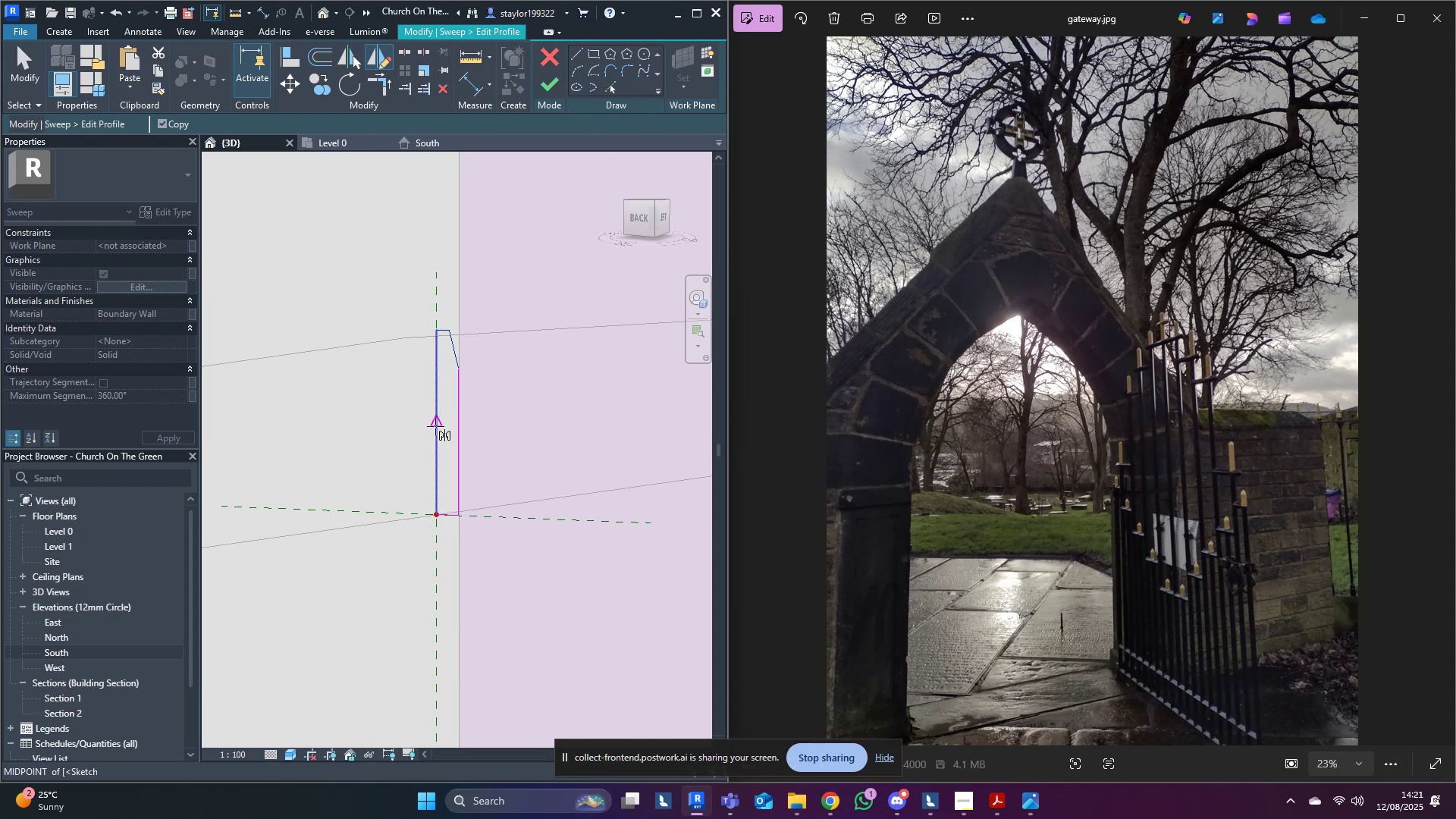 
left_click([435, 426])
 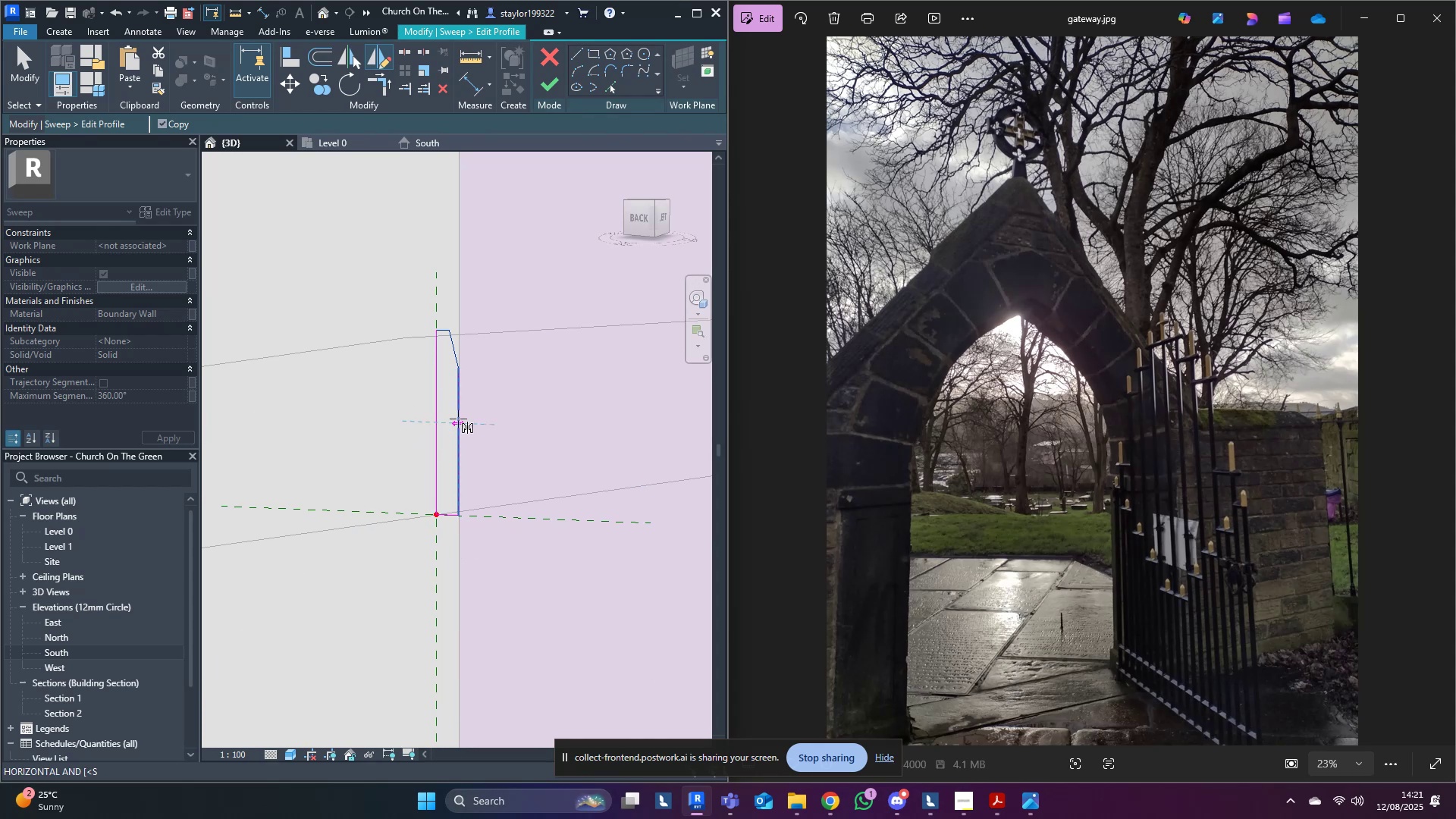 
left_click([458, 419])
 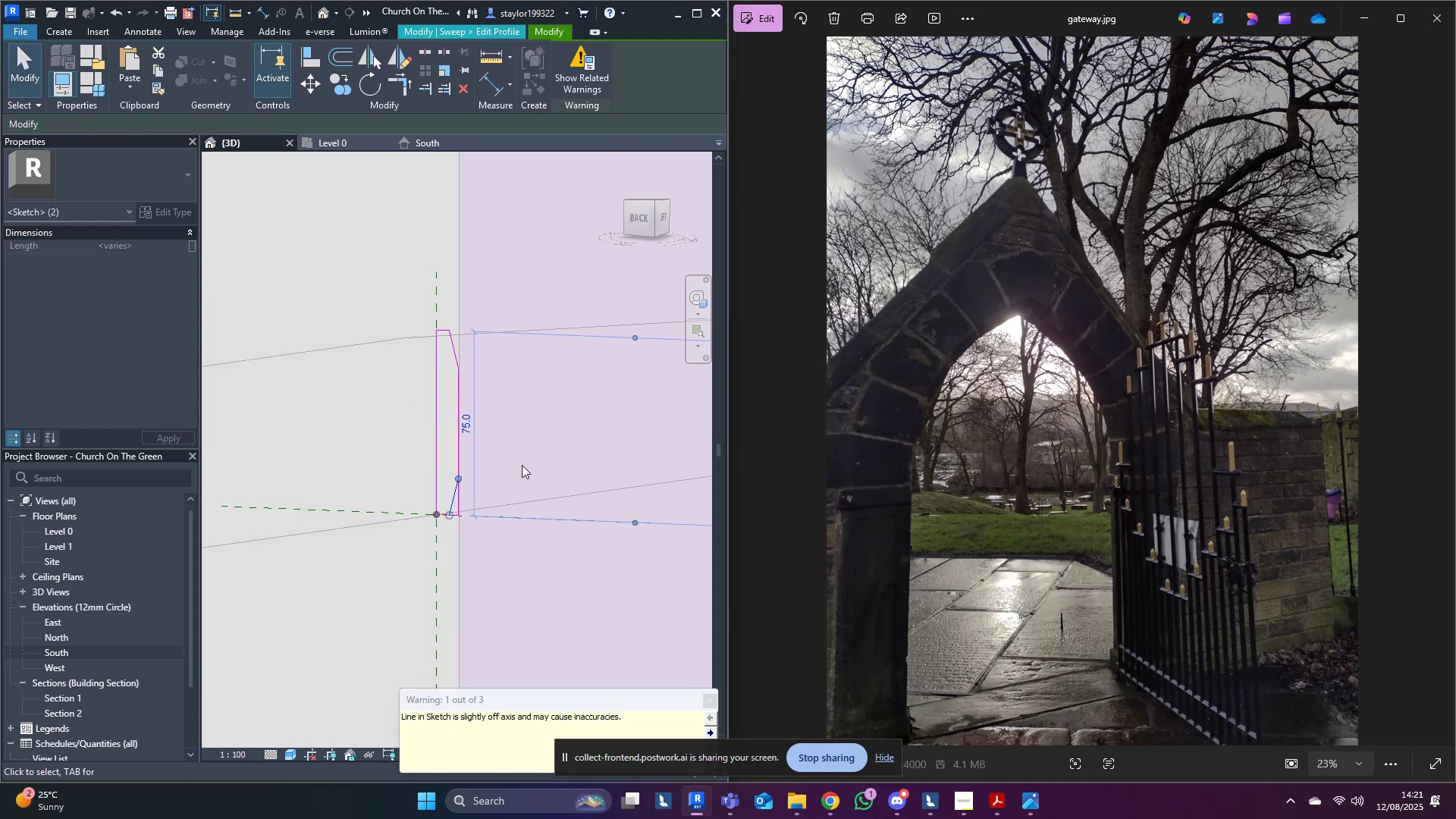 
scroll: coordinate [510, 483], scroll_direction: up, amount: 2.0
 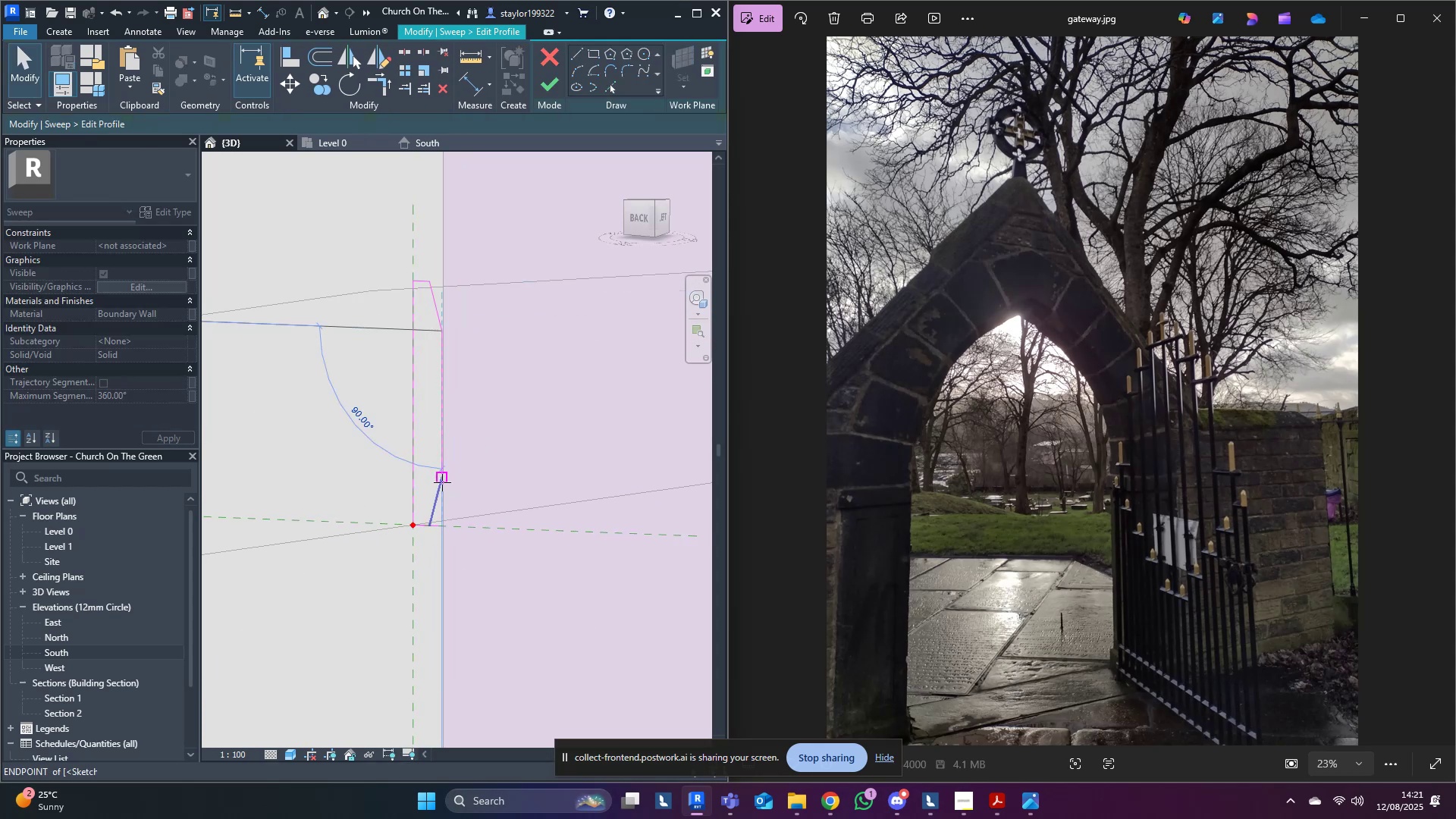 
triple_click([445, 525])
 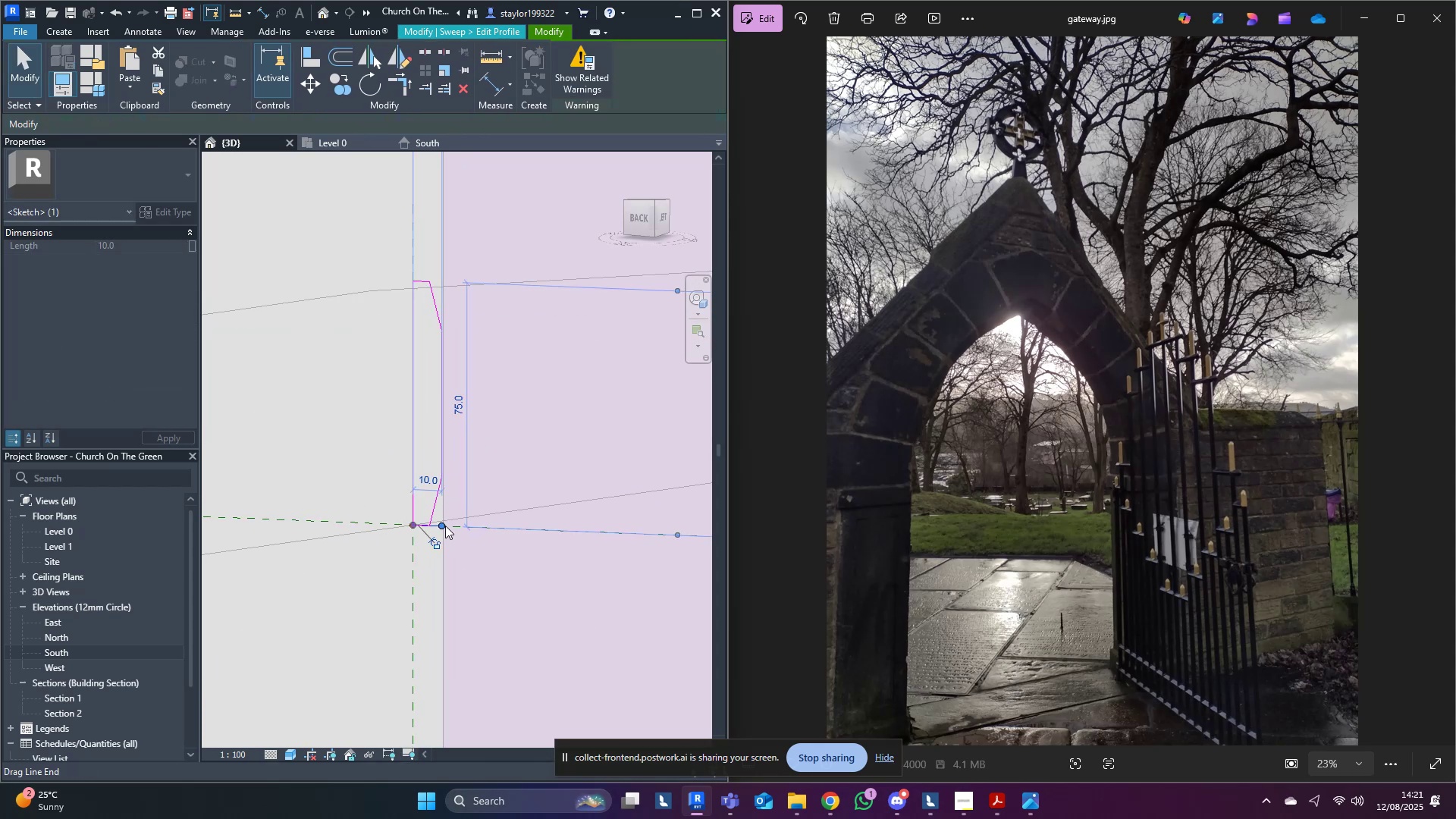 
key(Delete)
 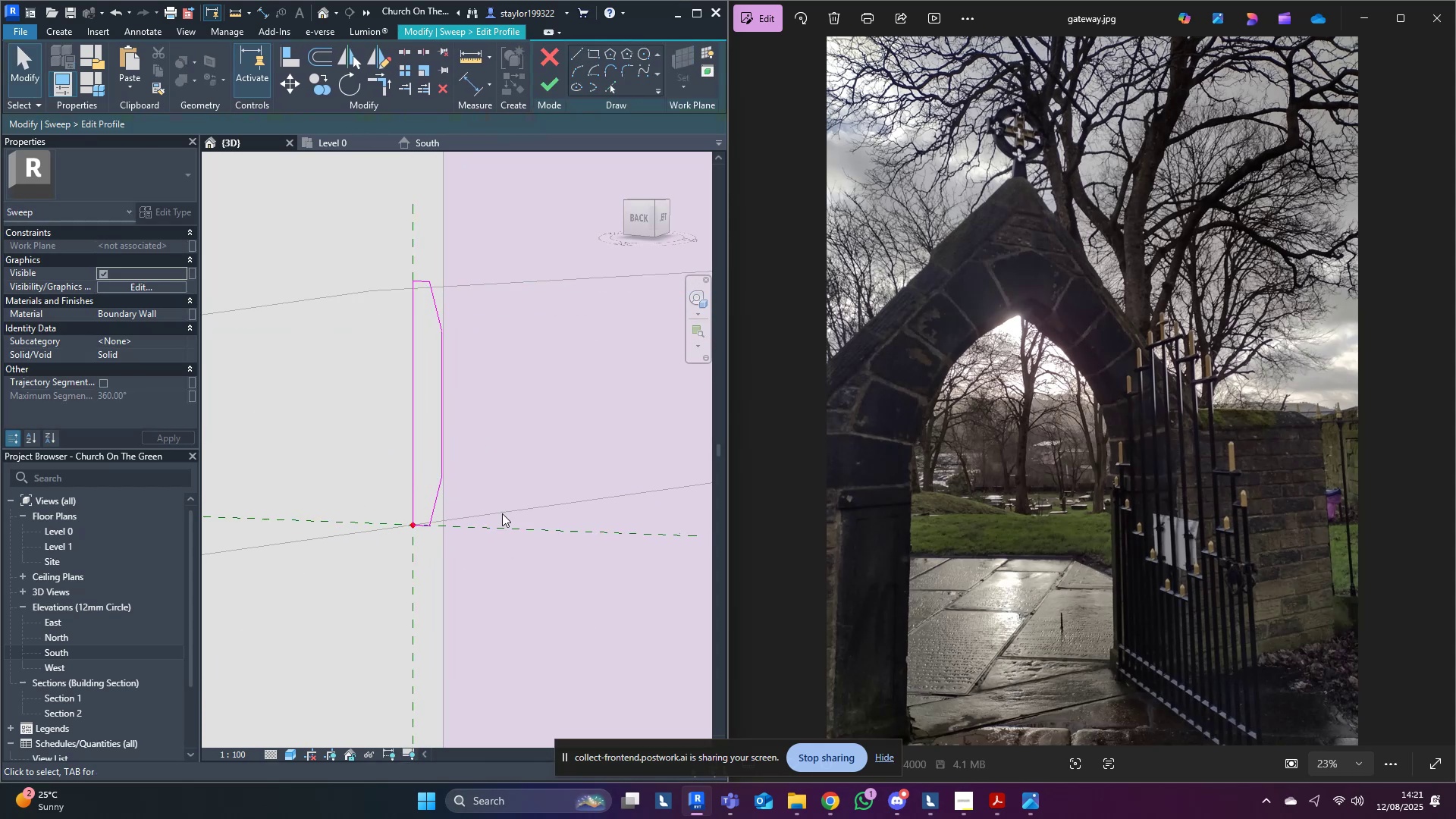 
left_click([529, 494])
 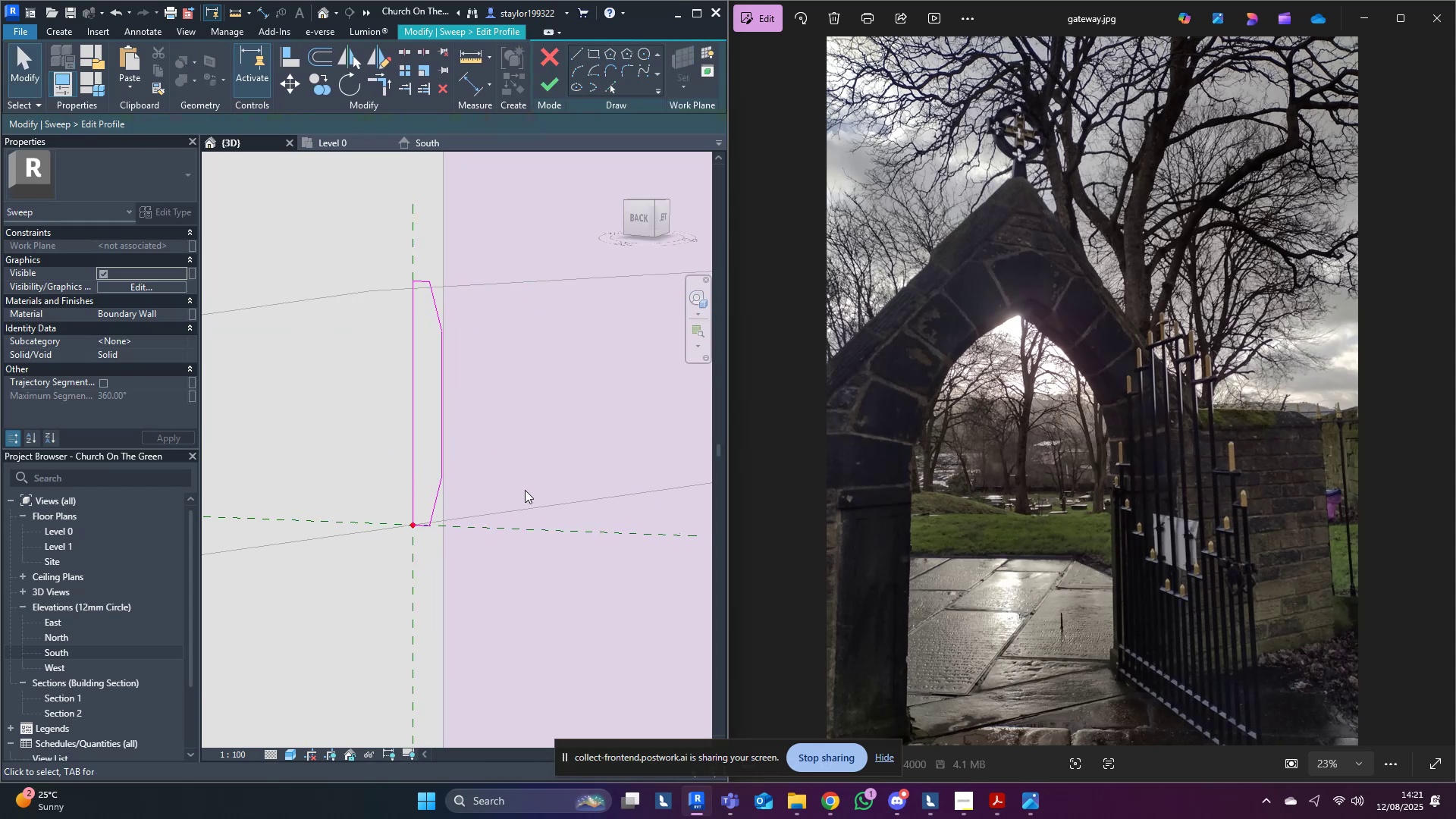 
middle_click([525, 490])
 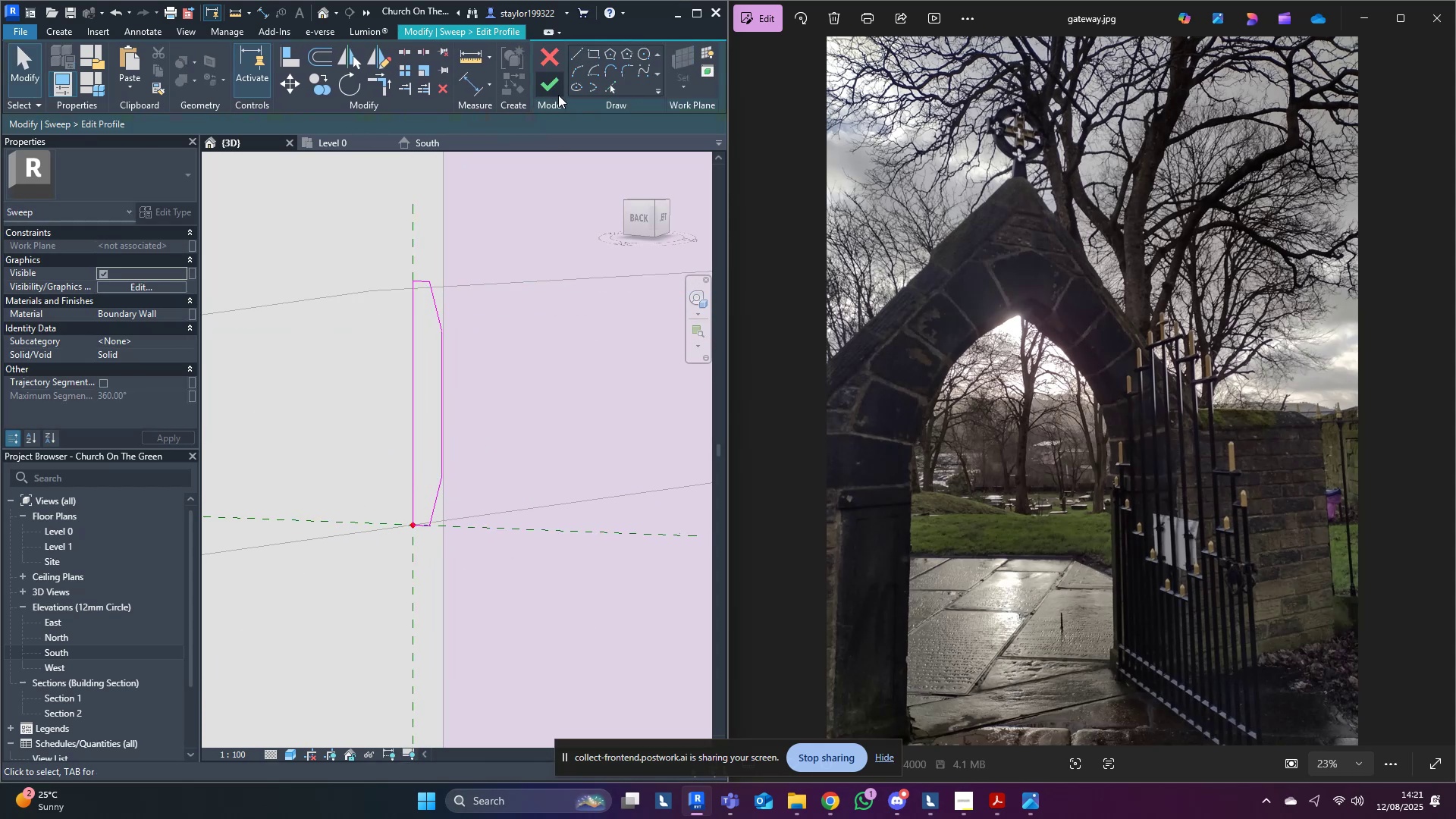 
left_click([558, 96])
 